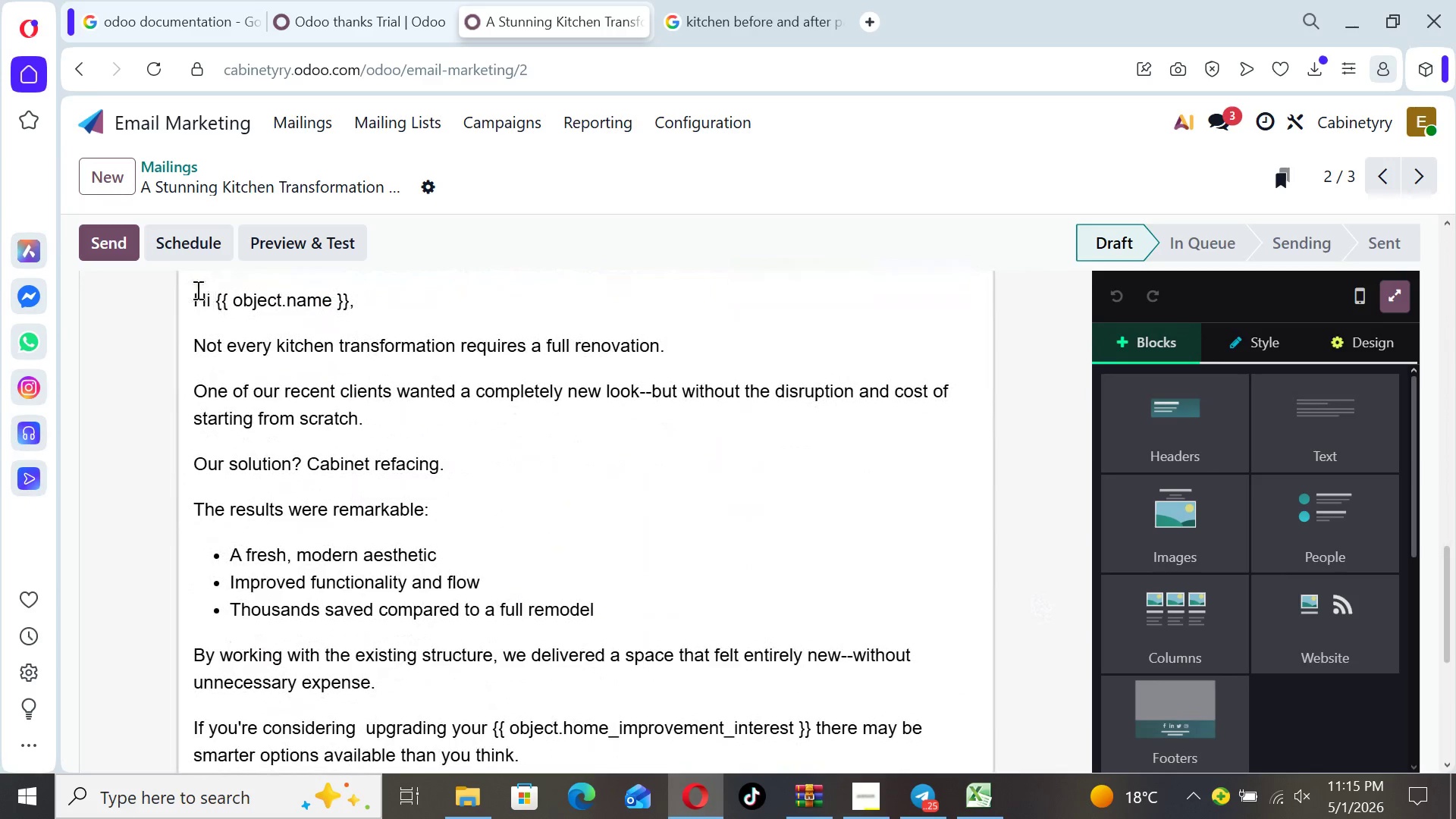 
left_click_drag(start_coordinate=[196, 290], to_coordinate=[713, 438])
 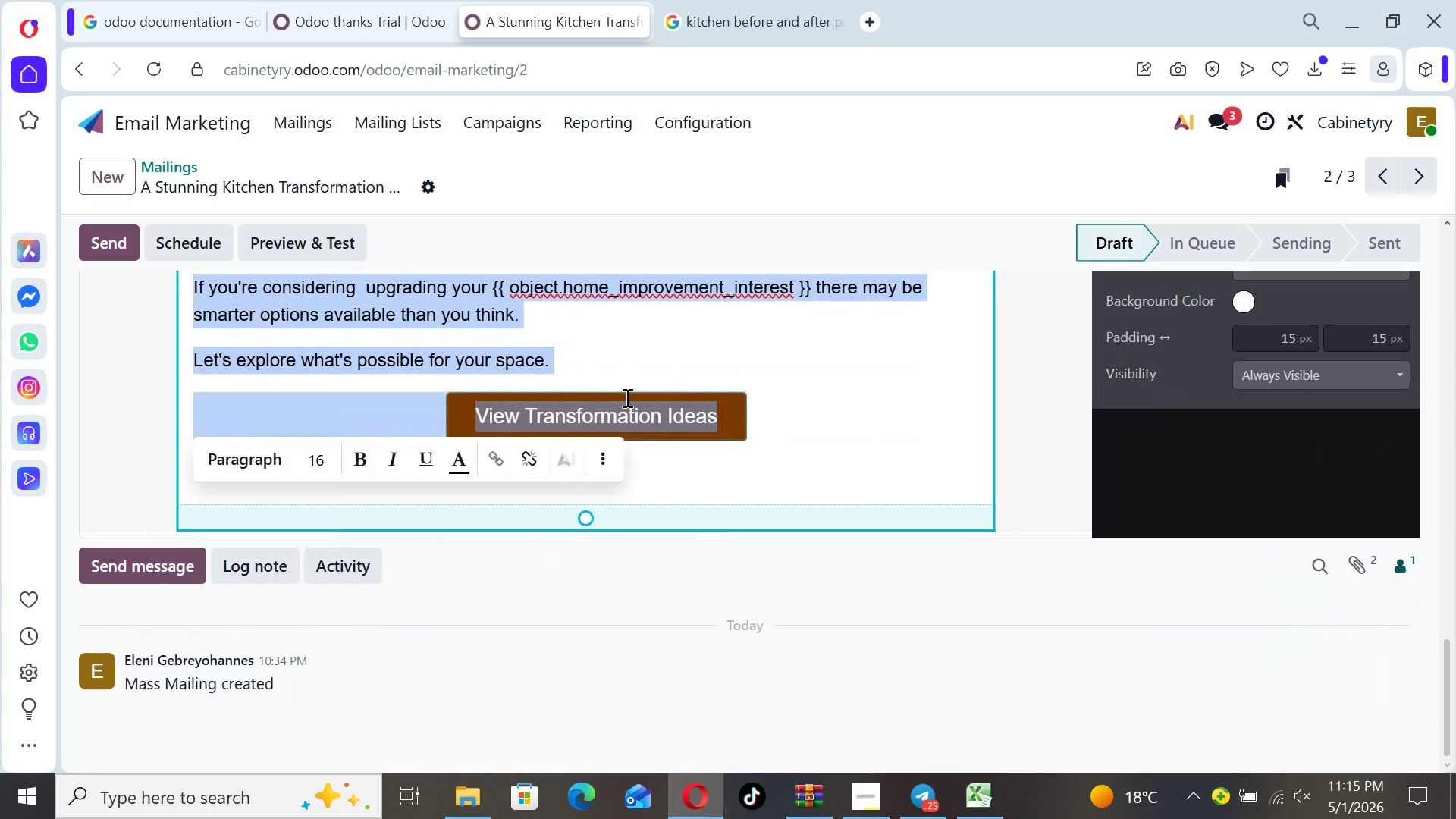 
right_click([626, 397])
 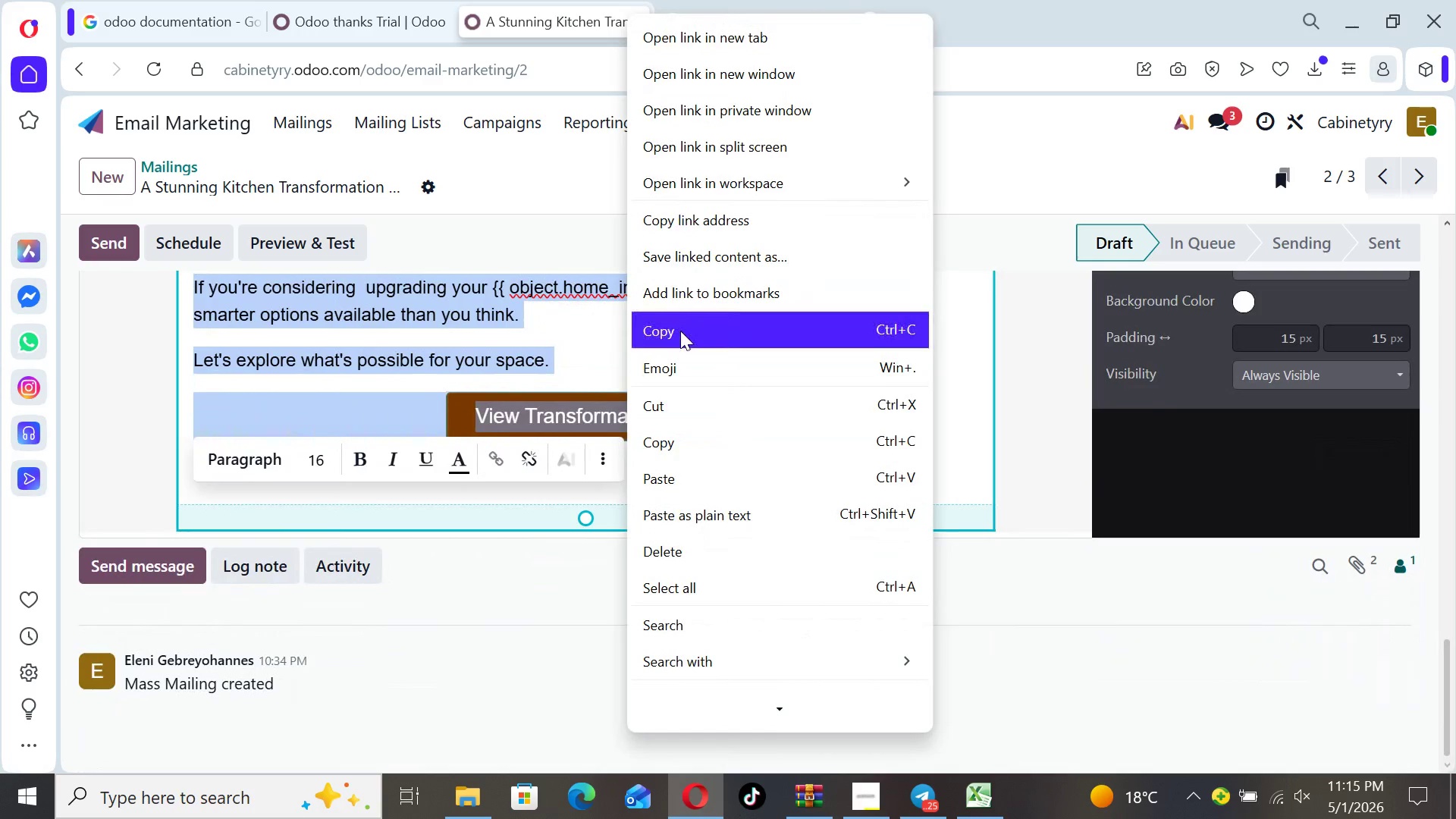 
left_click([680, 331])
 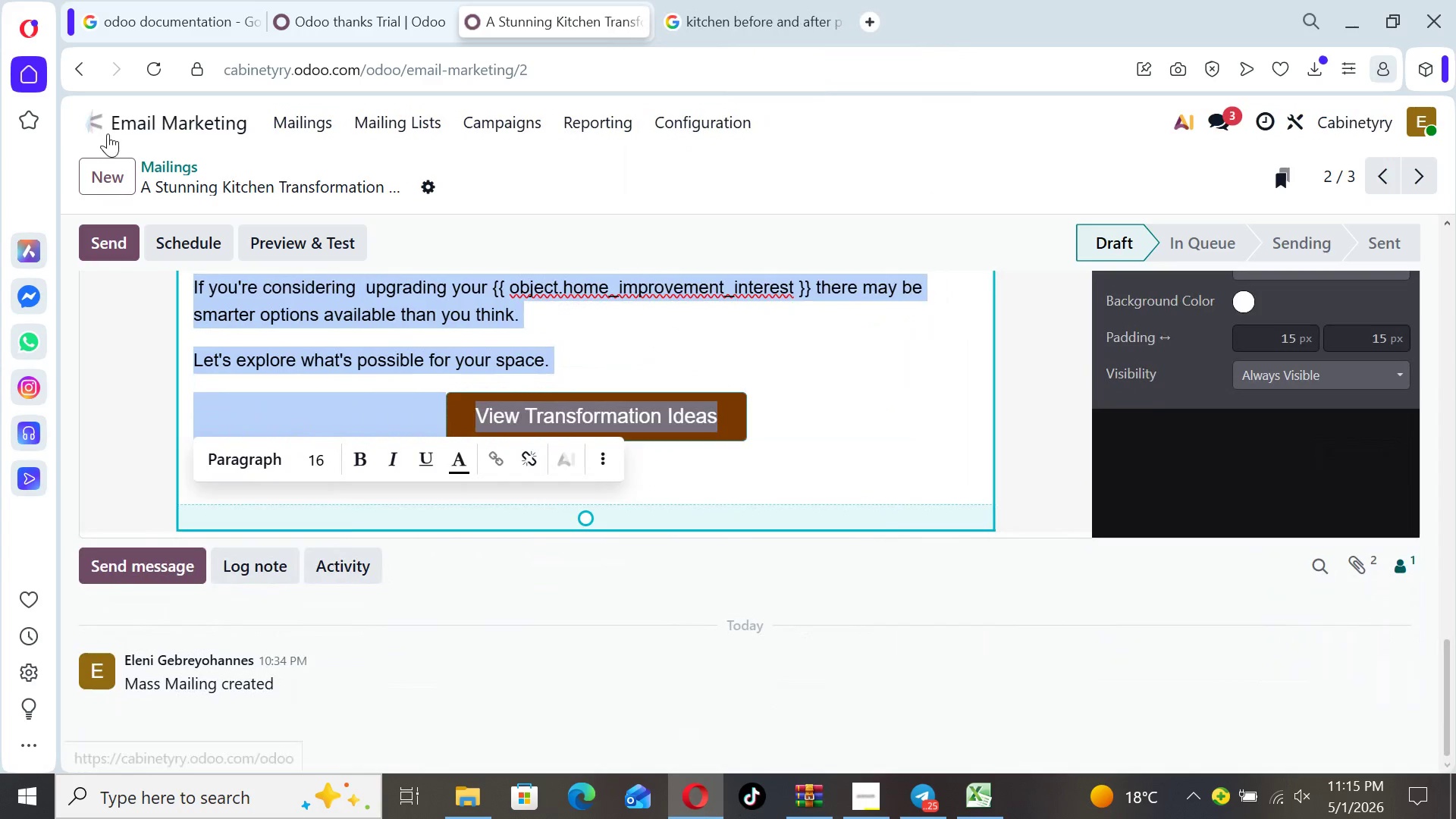 
left_click([105, 130])
 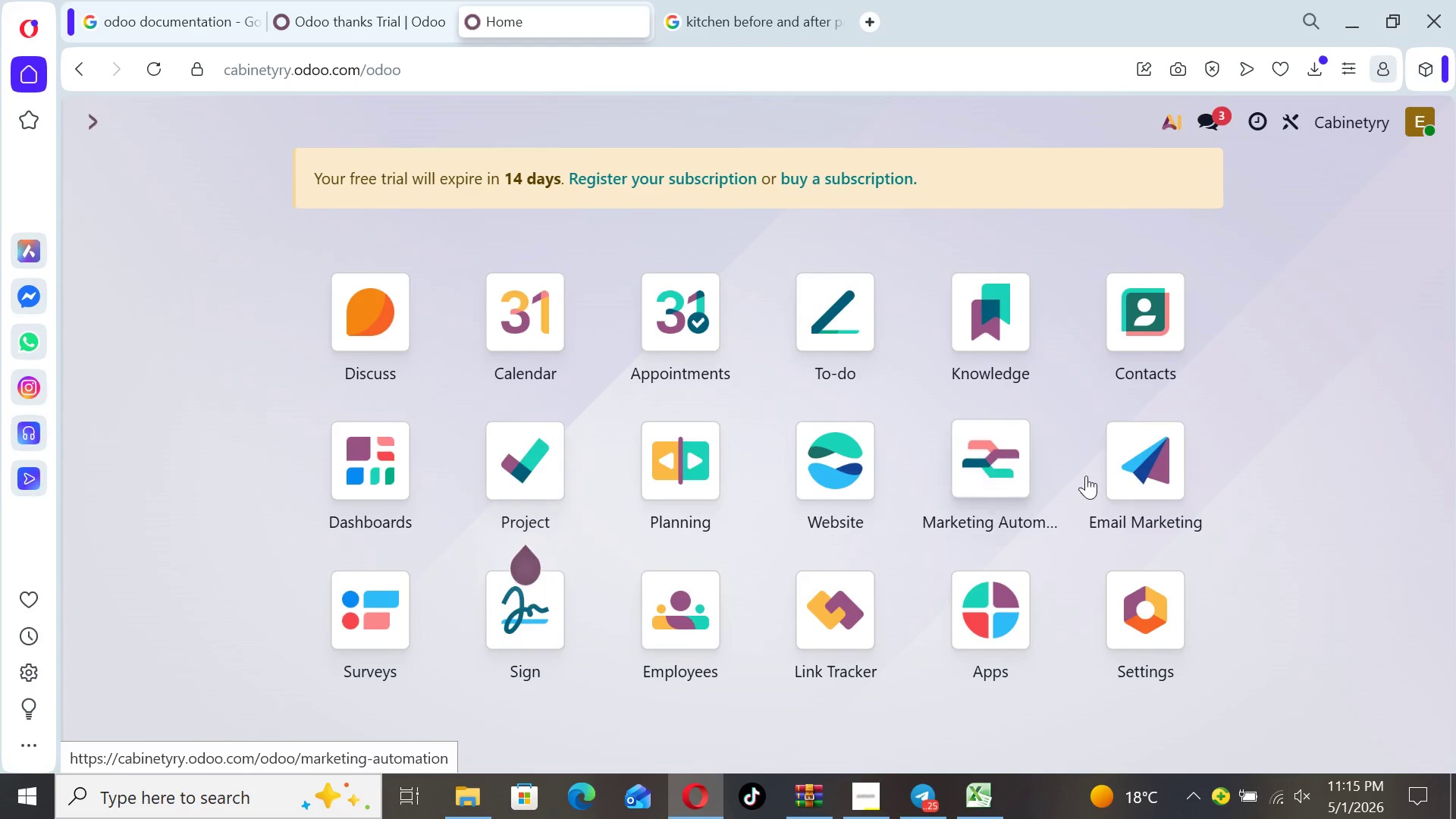 
left_click([938, 471])
 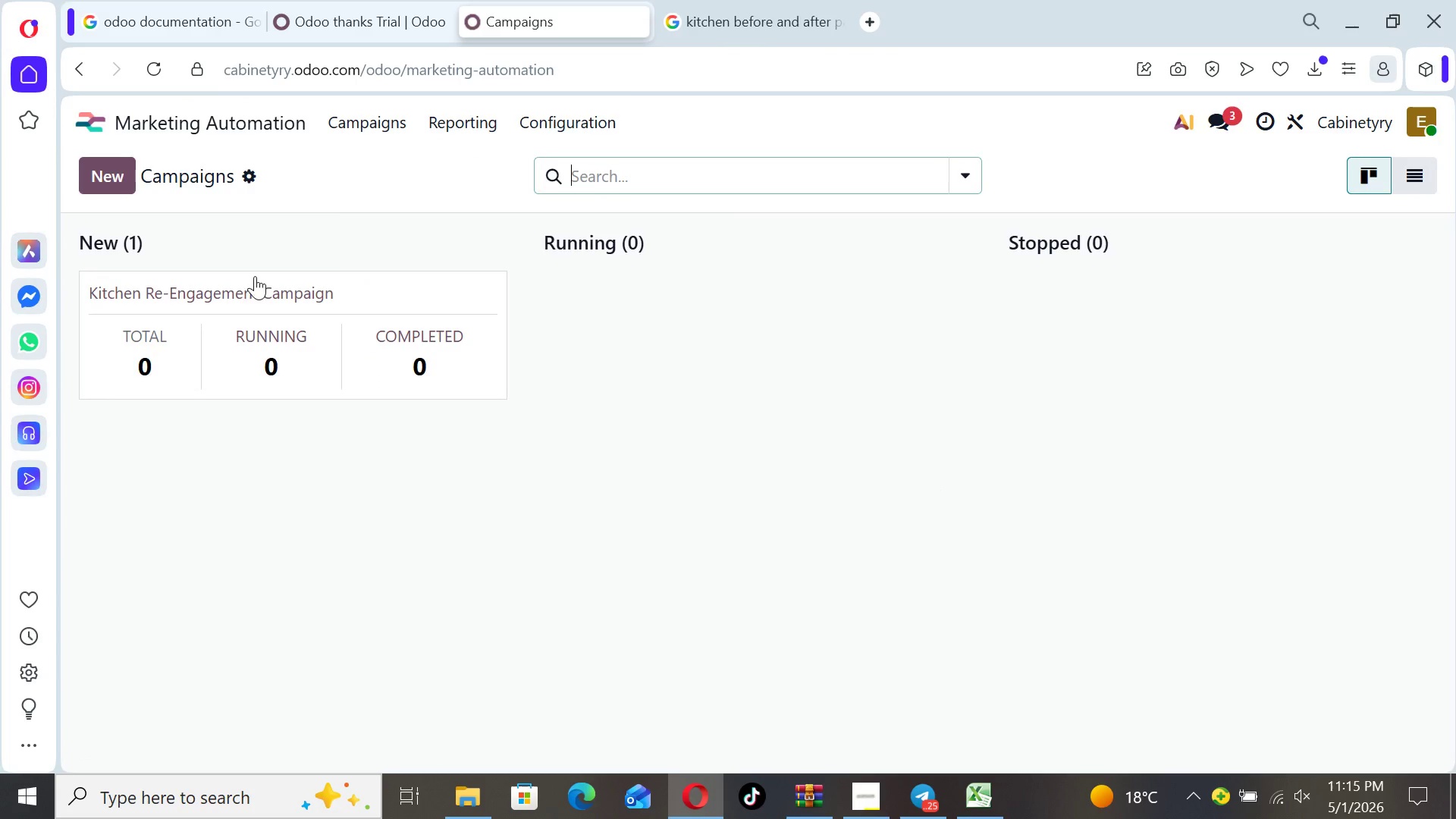 
left_click([253, 284])
 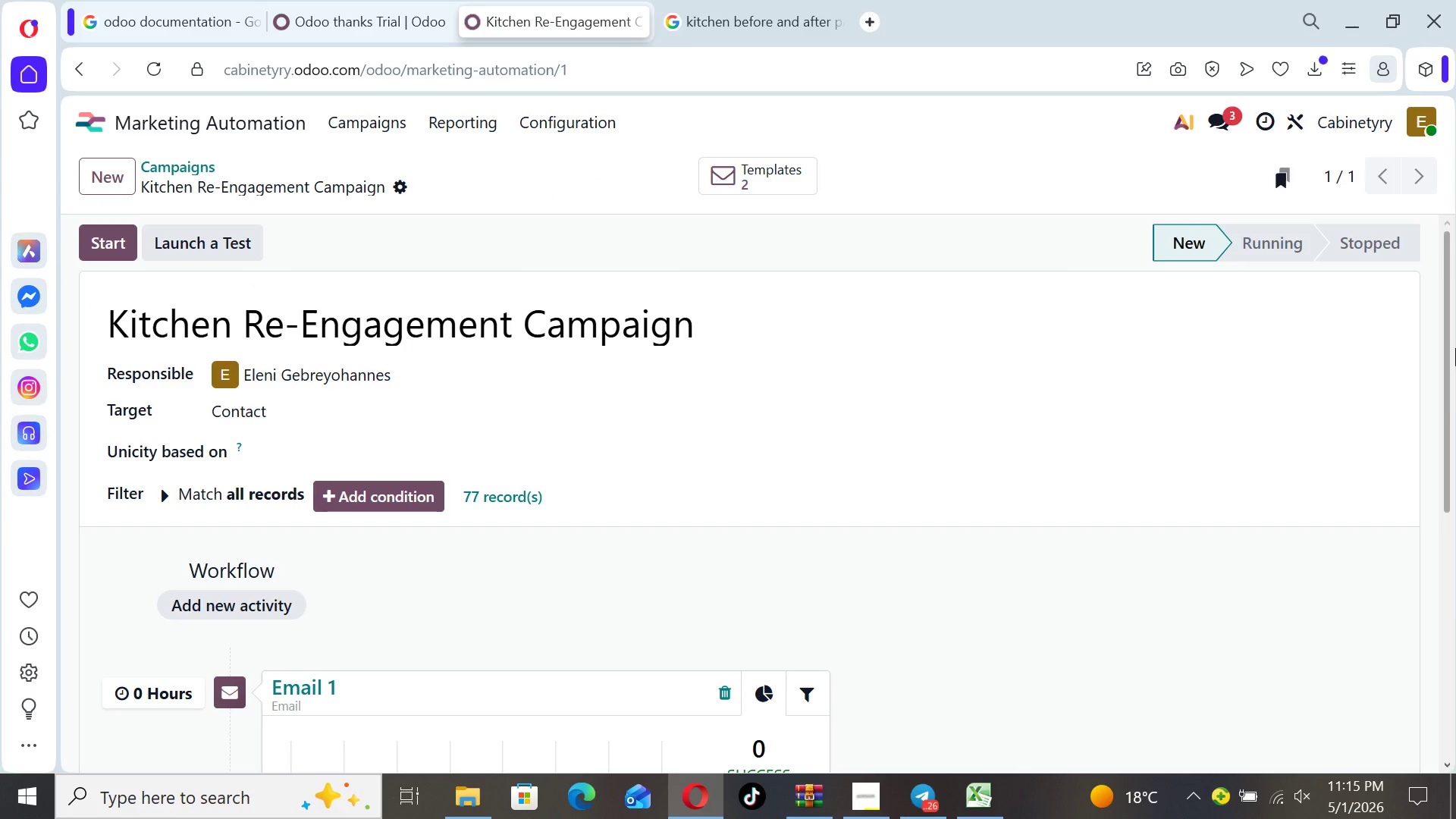 
left_click_drag(start_coordinate=[1455, 625], to_coordinate=[1455, 720])
 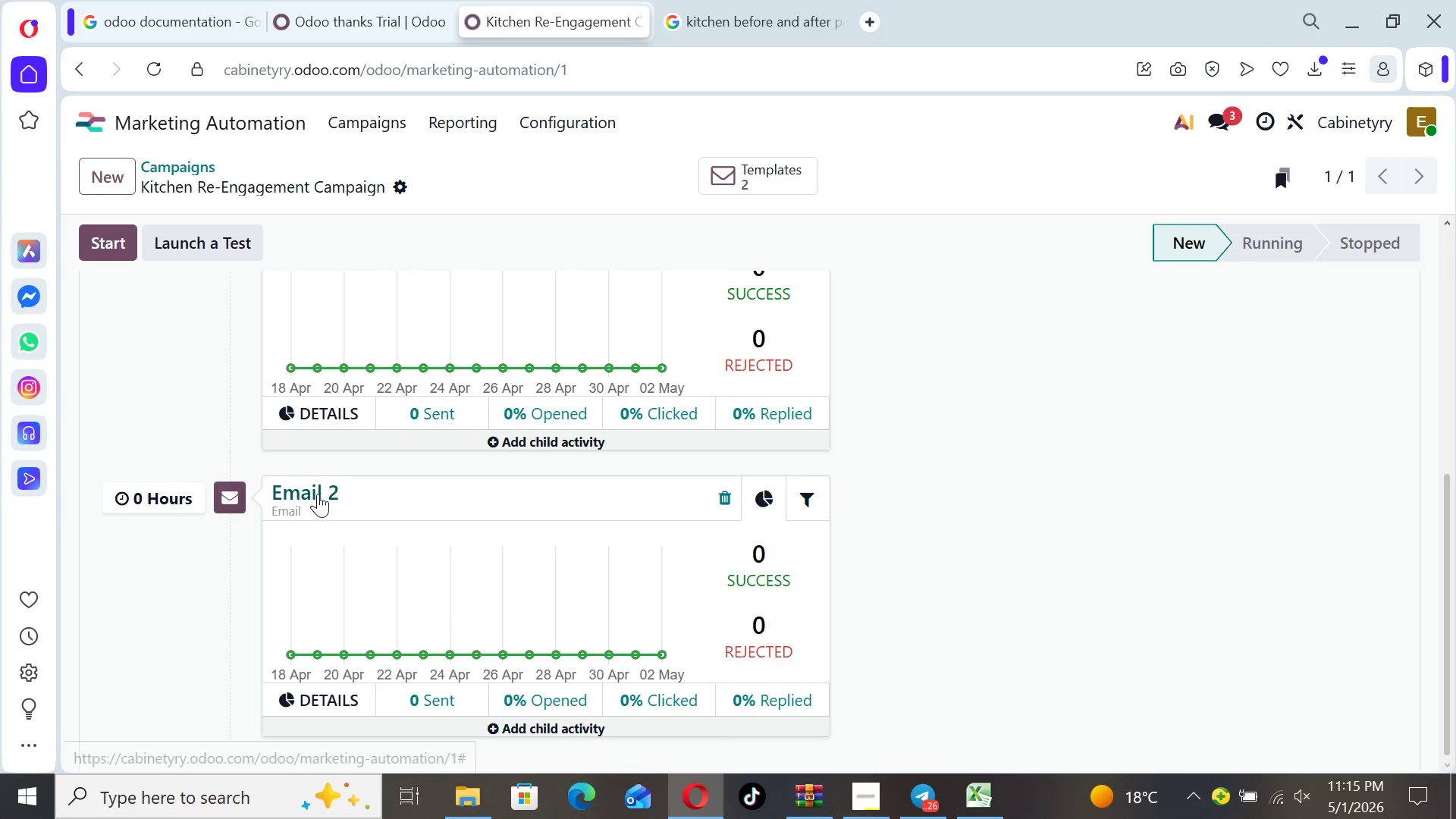 
left_click([316, 493])
 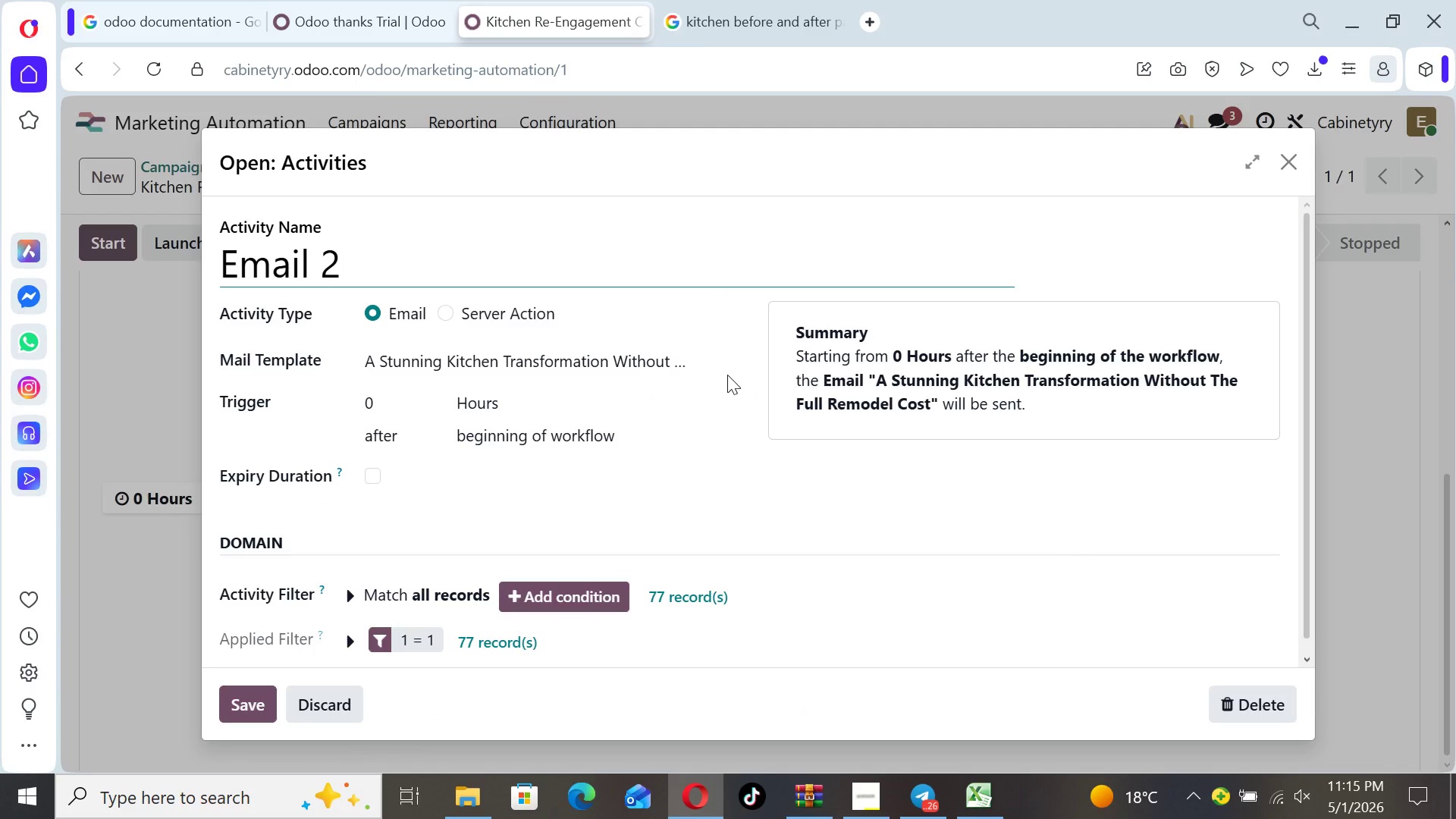 
left_click([714, 363])
 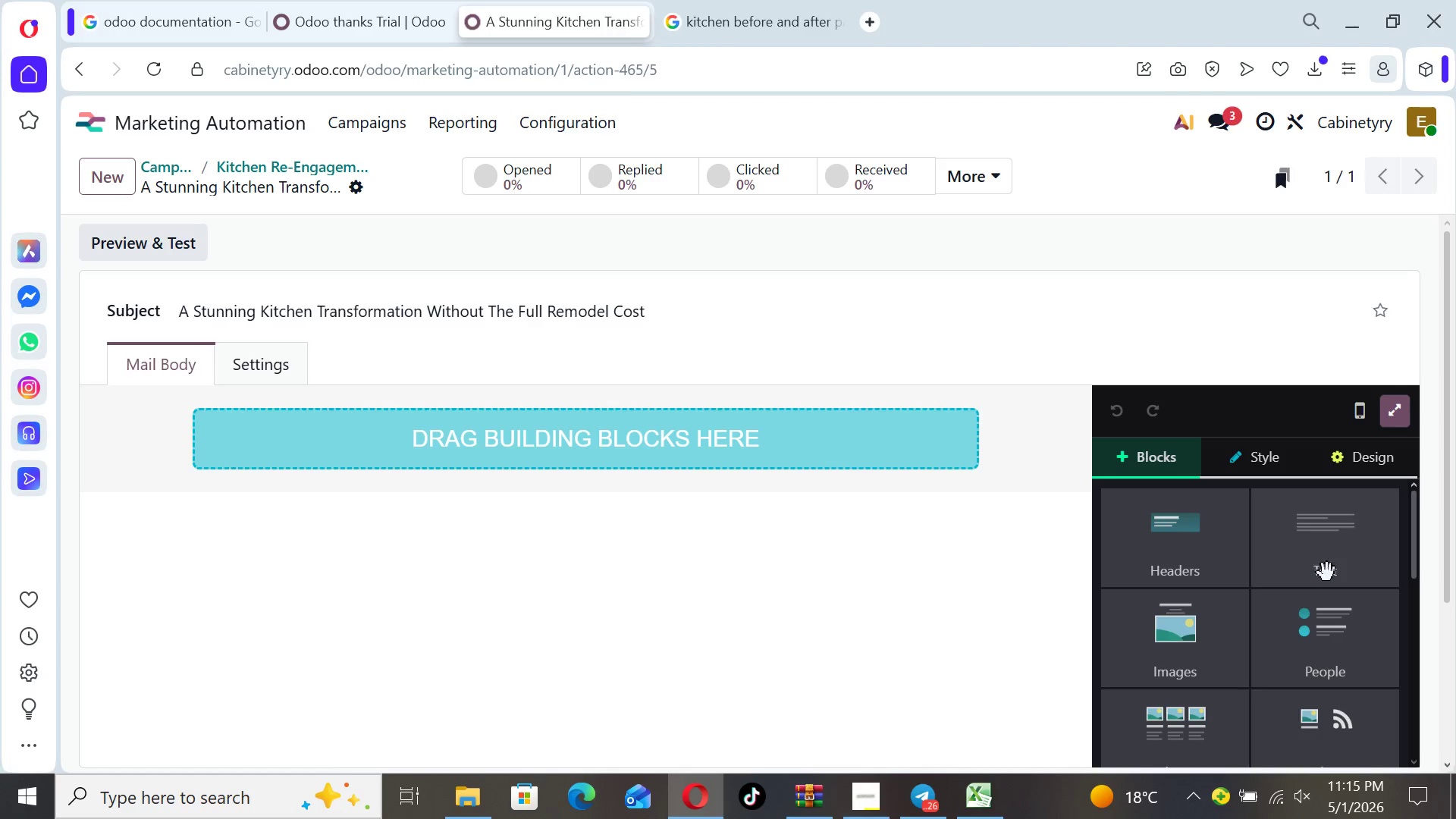 
left_click([1232, 664])
 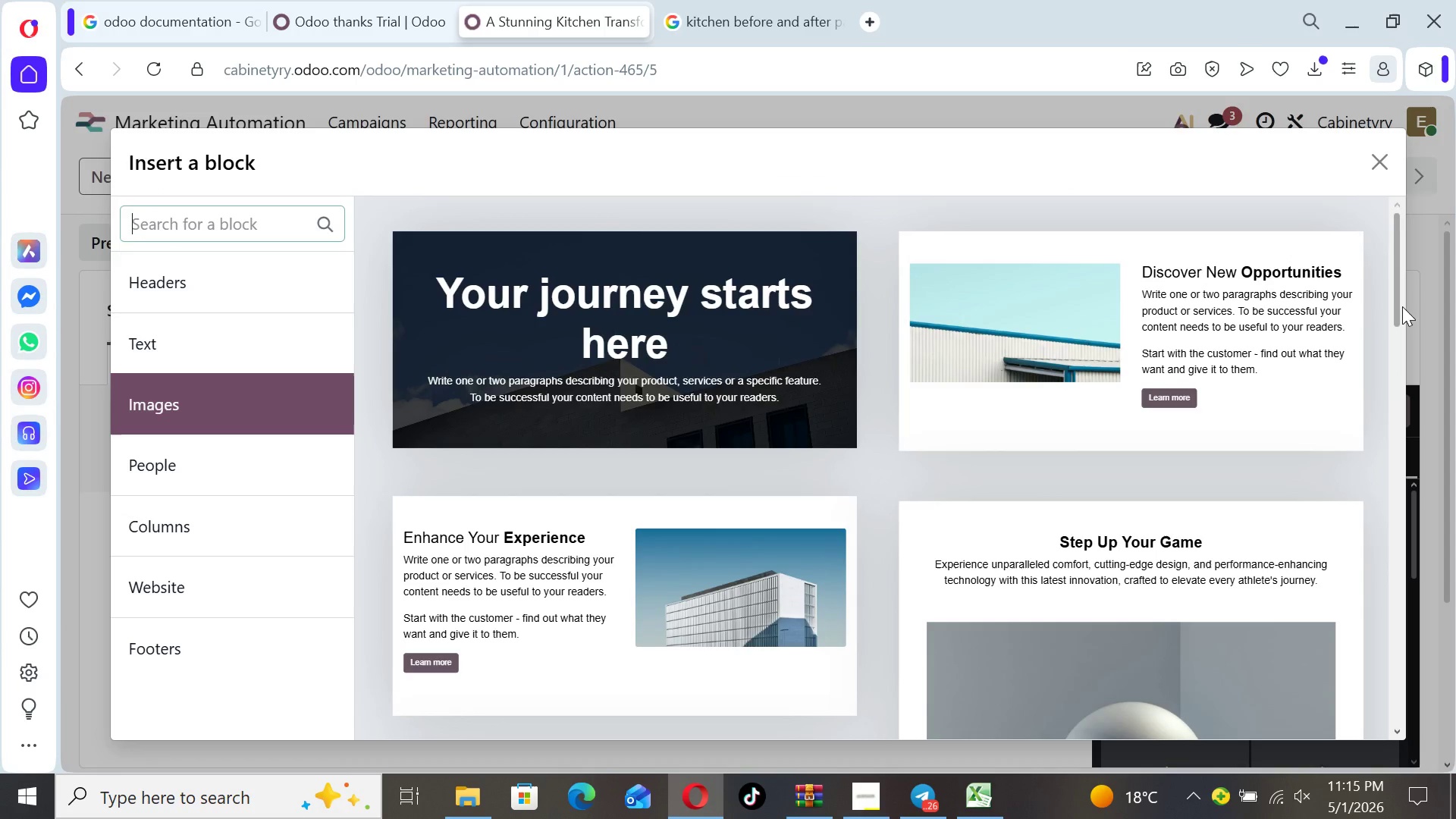 
left_click_drag(start_coordinate=[1404, 303], to_coordinate=[1423, 485])
 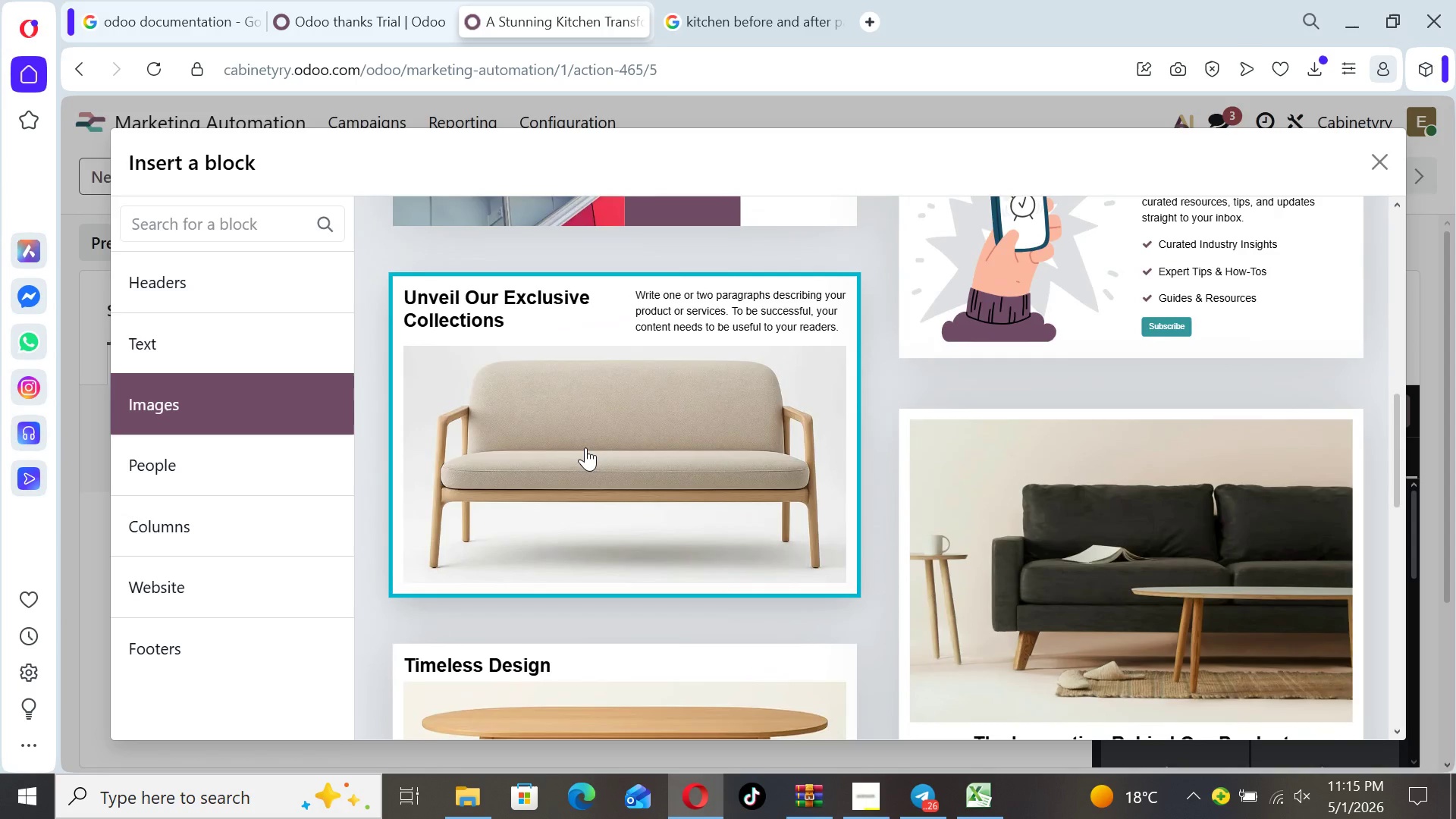 
left_click([585, 447])
 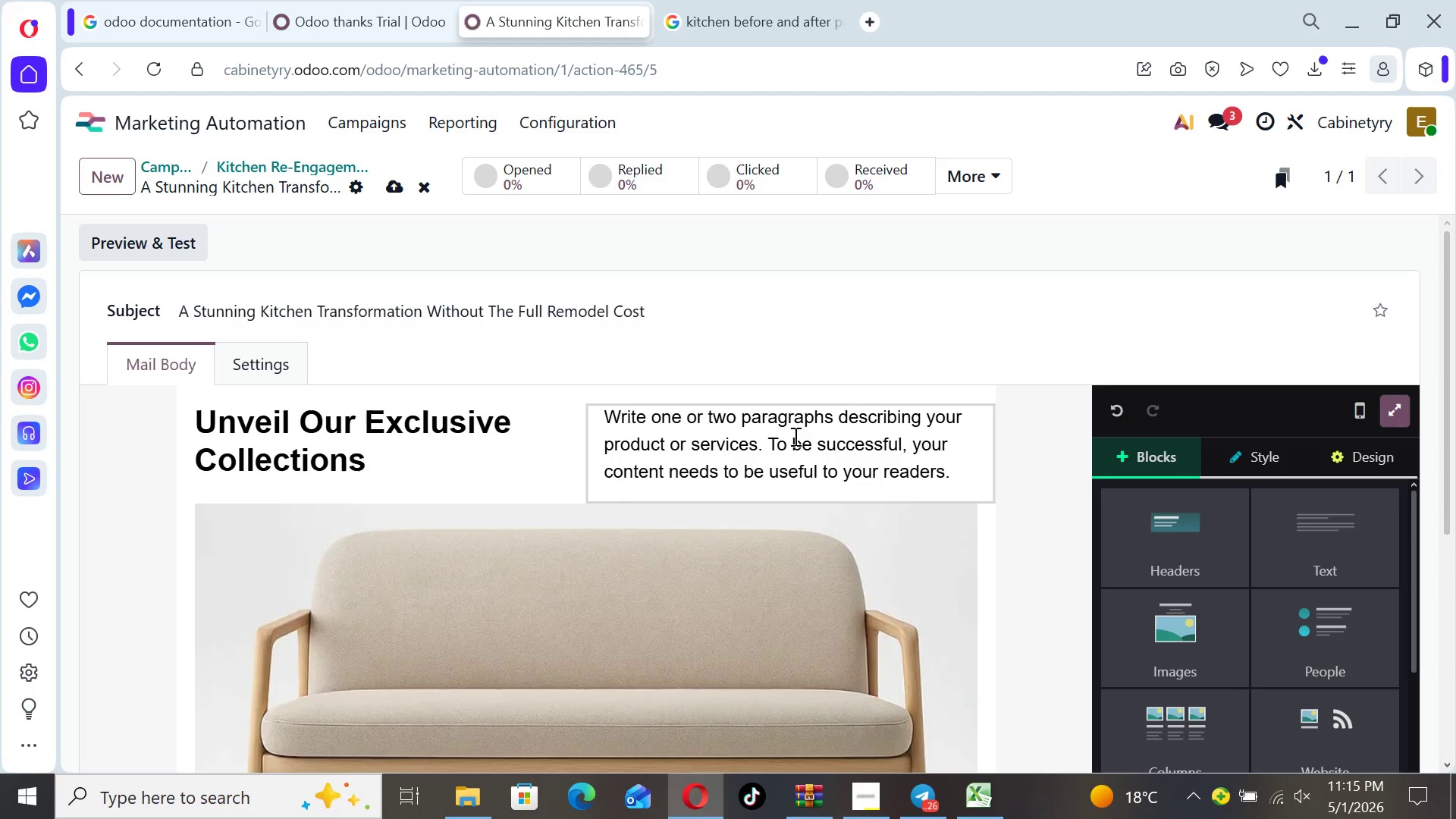 
left_click([794, 436])
 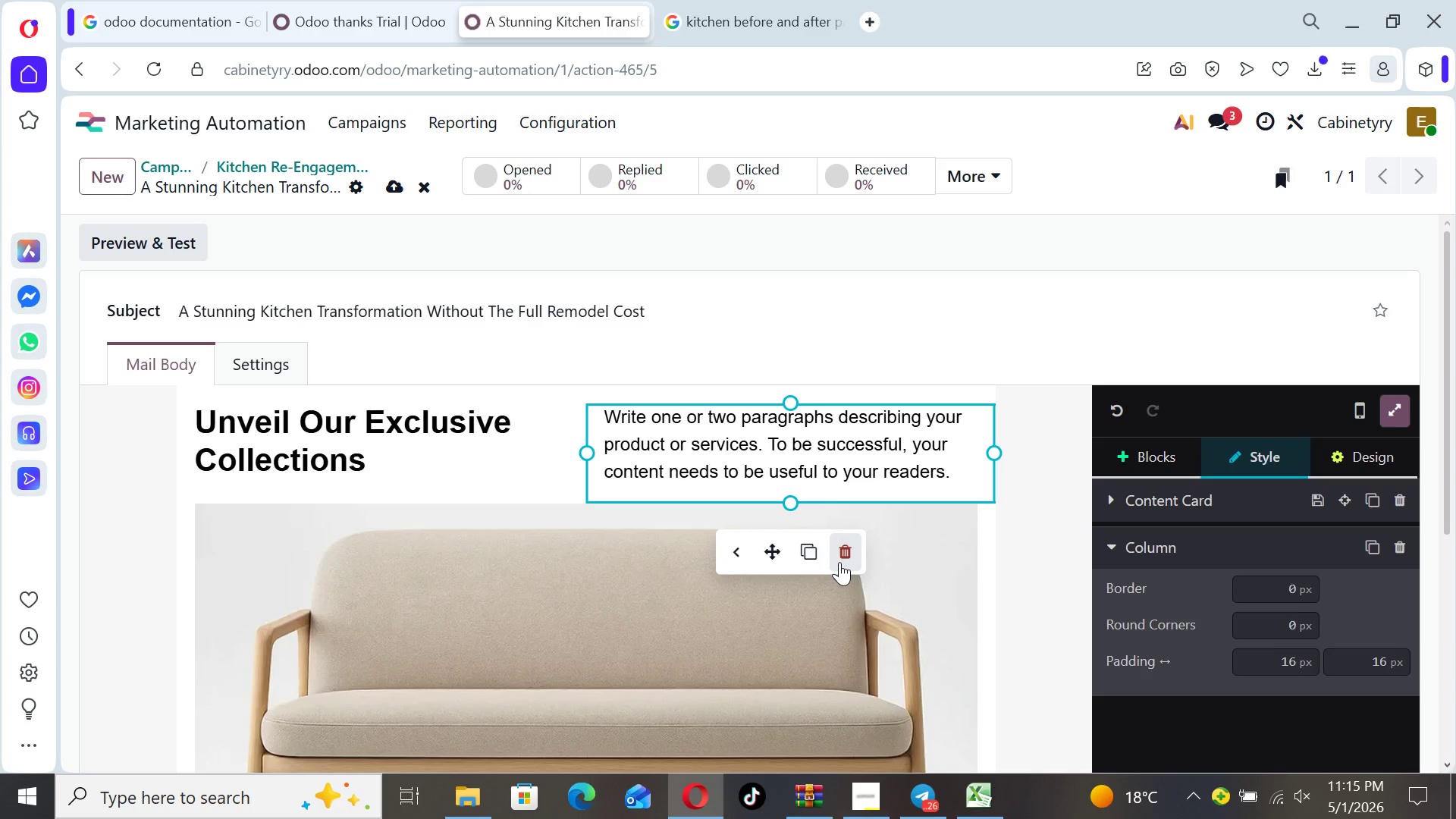 
left_click([839, 562])
 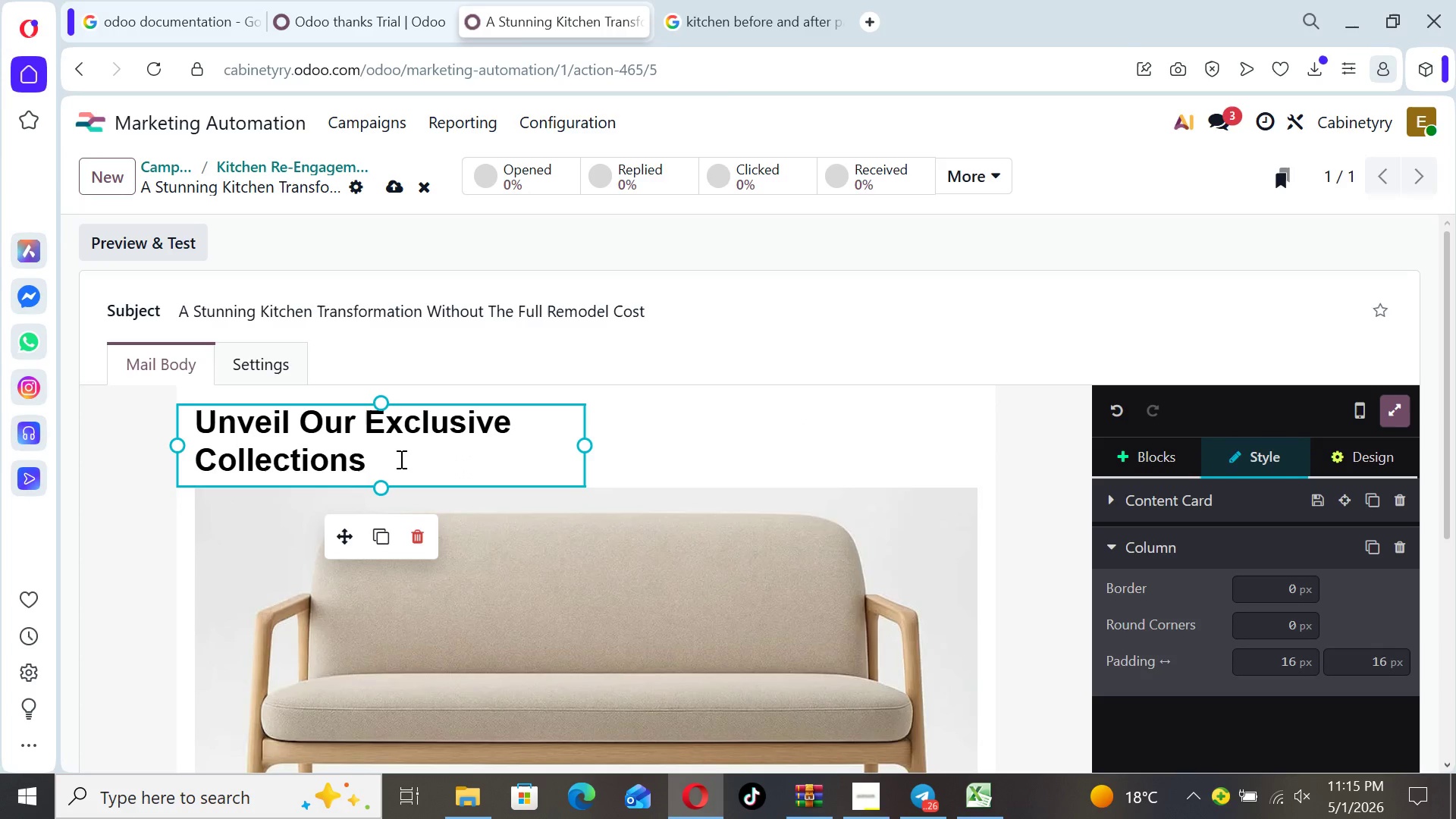 
left_click_drag(start_coordinate=[400, 459], to_coordinate=[204, 427])
 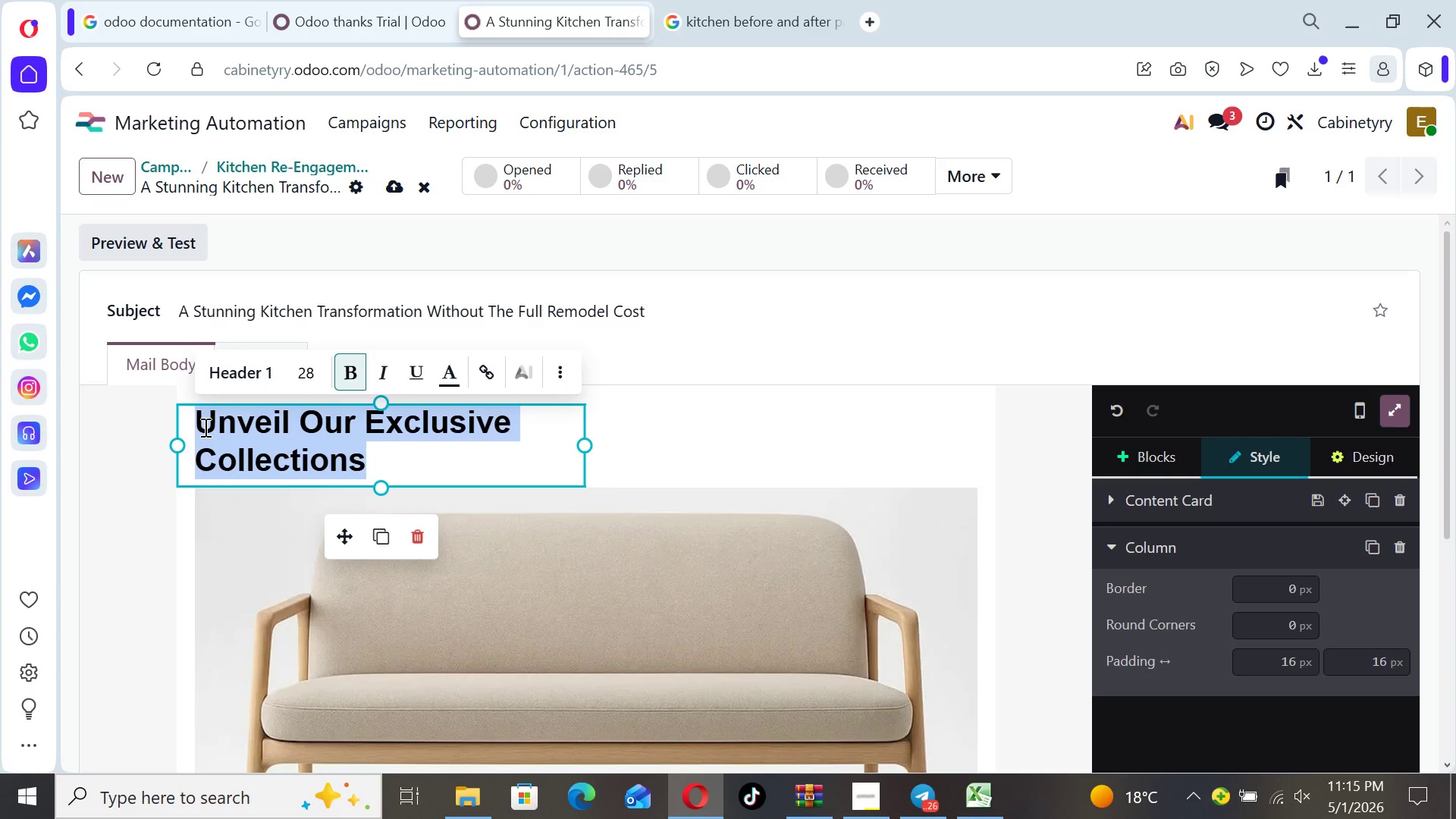 
type(A Kitchen Transformation Worht)
key(Backspace)
key(Backspace)
type(th Seeing)
 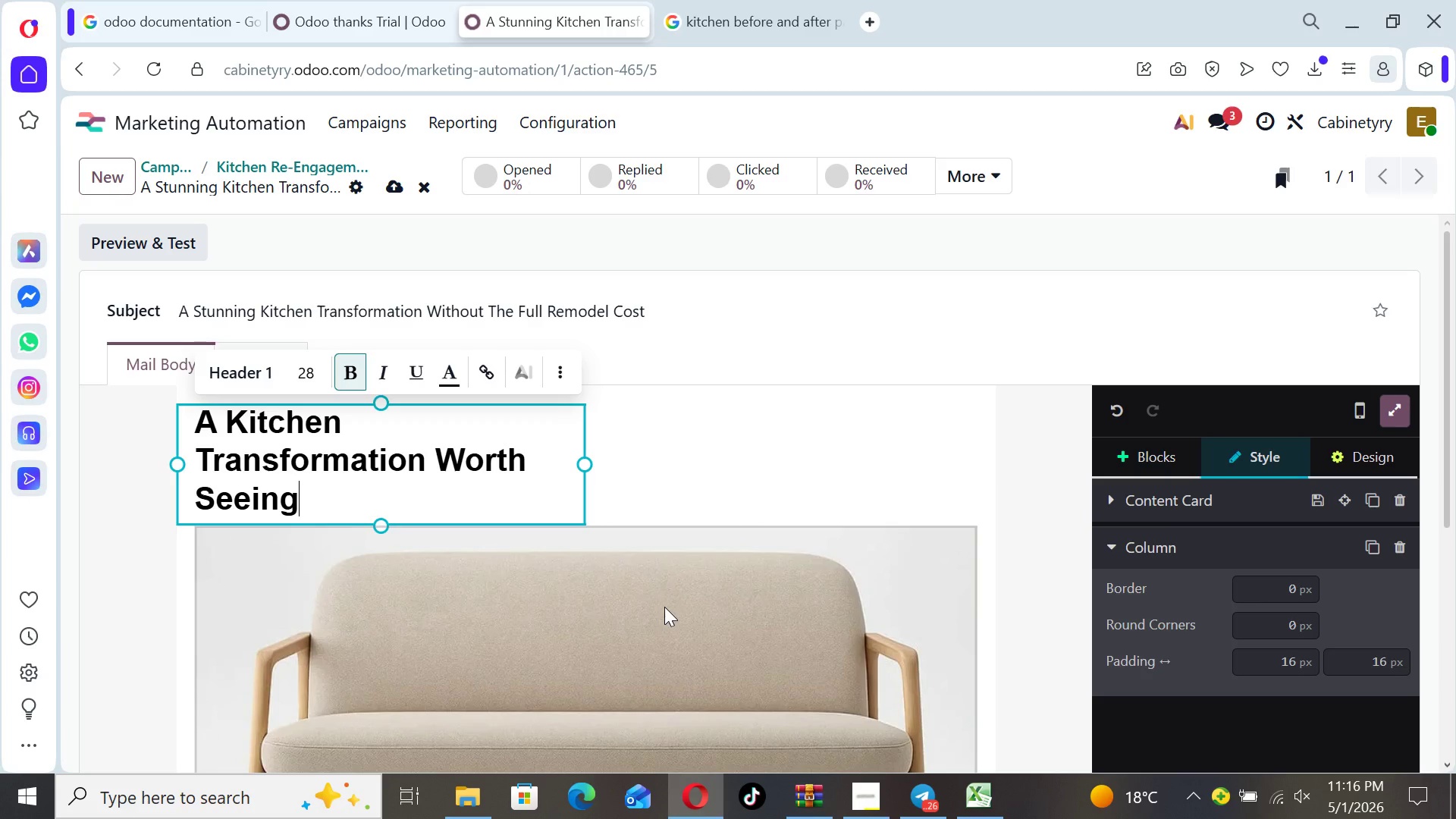 
left_click([666, 607])
 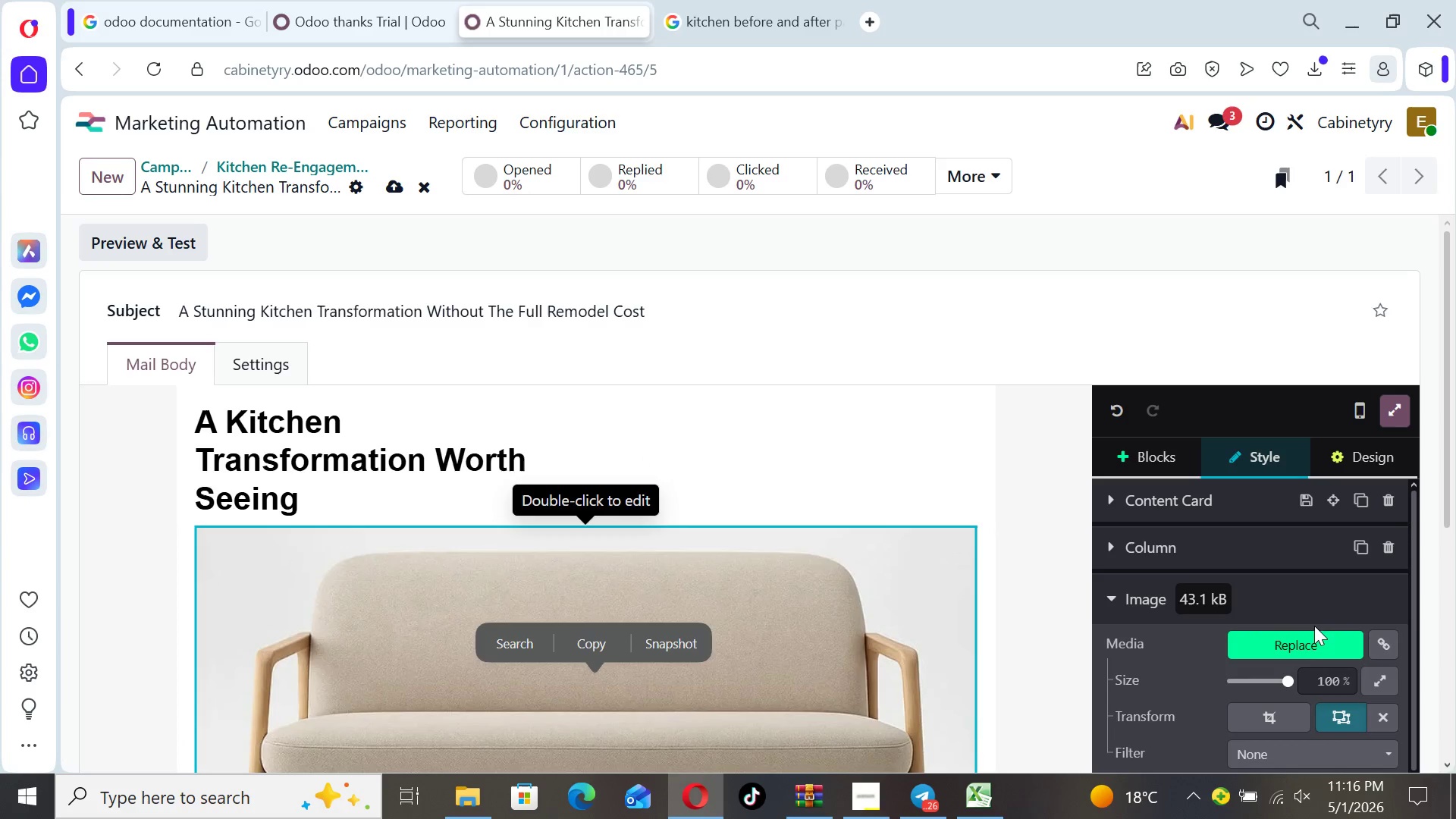 
left_click([1309, 643])
 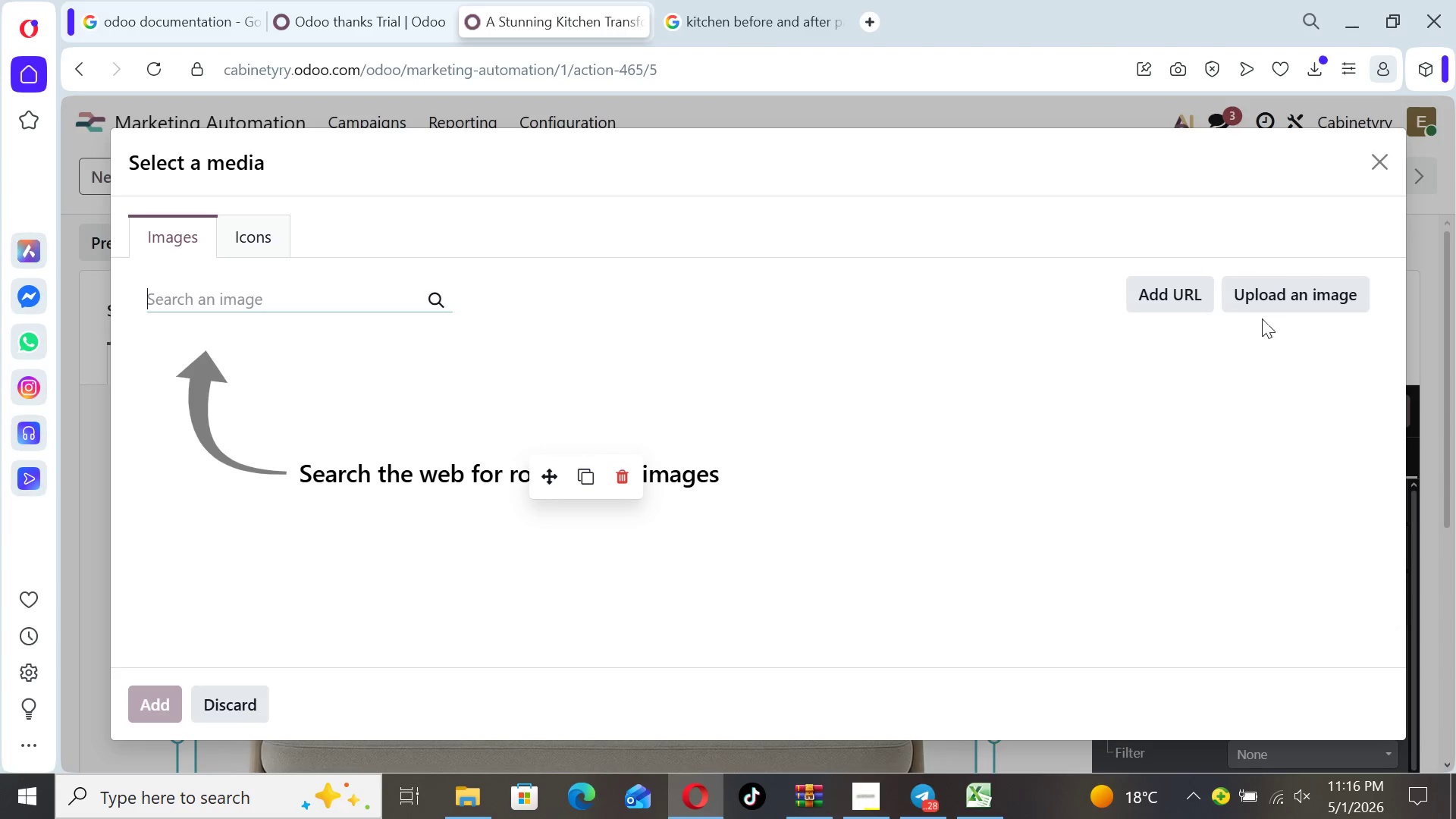 
left_click([1260, 300])
 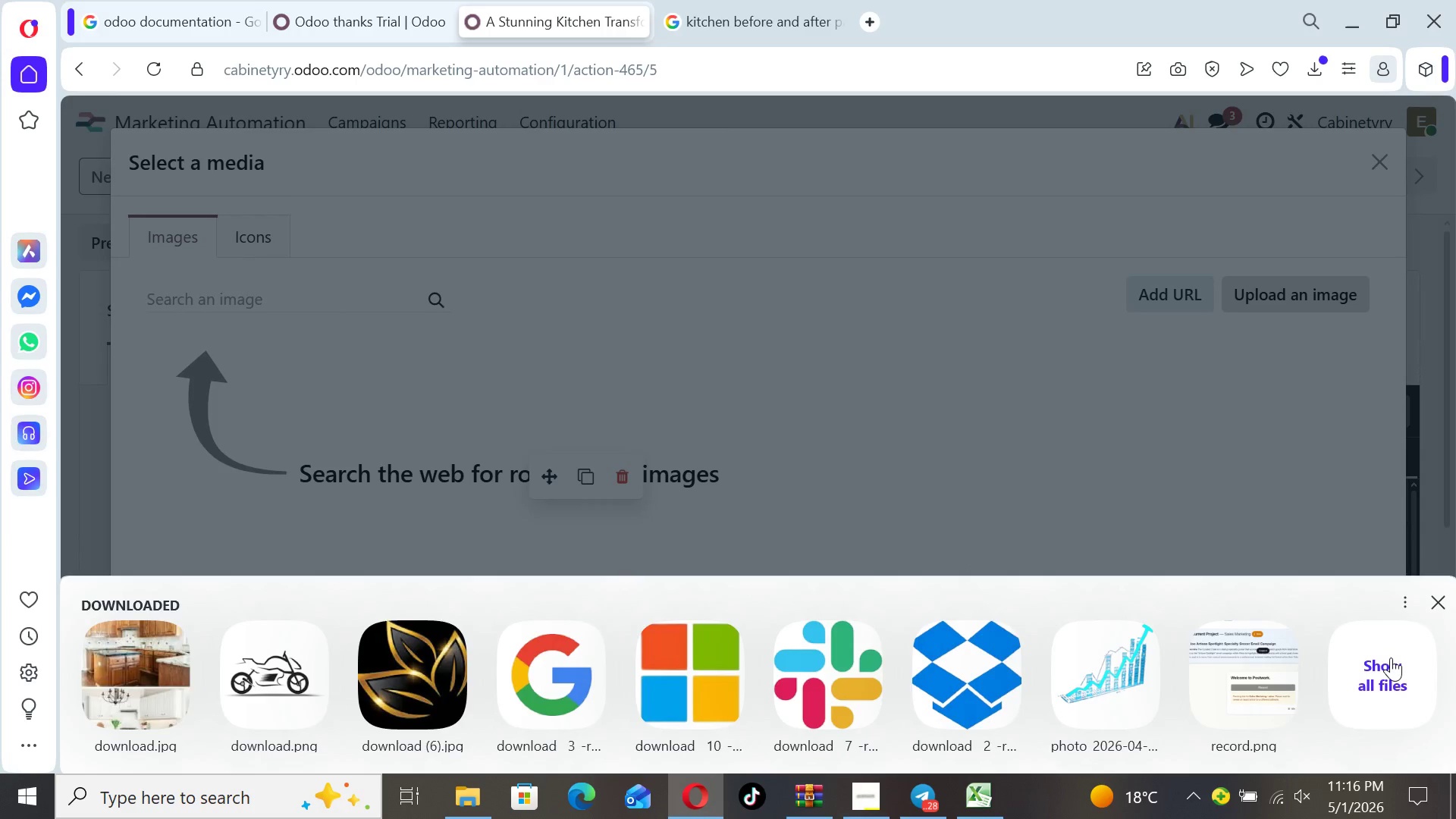 
left_click([1390, 674])
 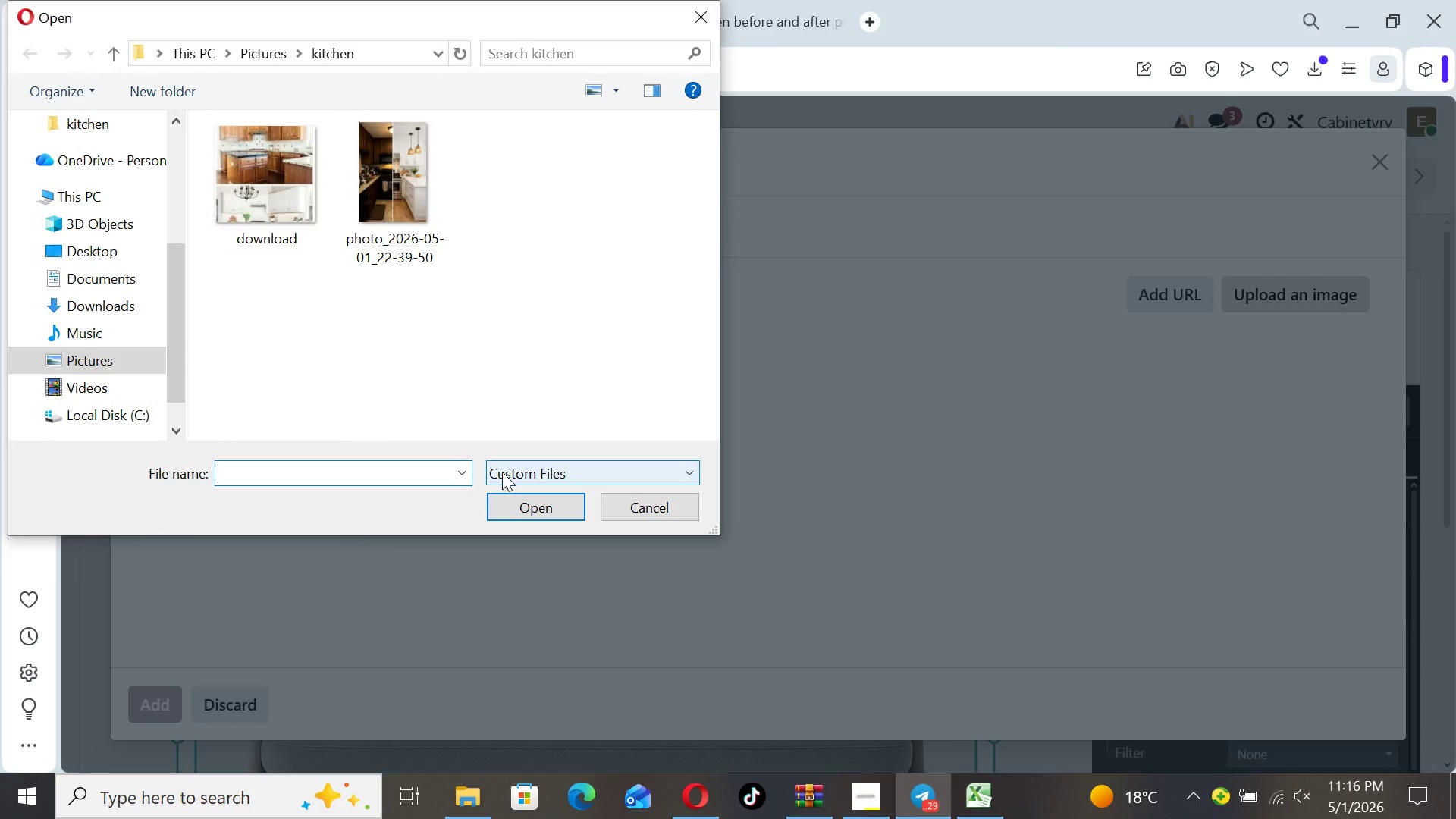 
left_click_drag(start_coordinate=[403, 185], to_coordinate=[554, 557])
 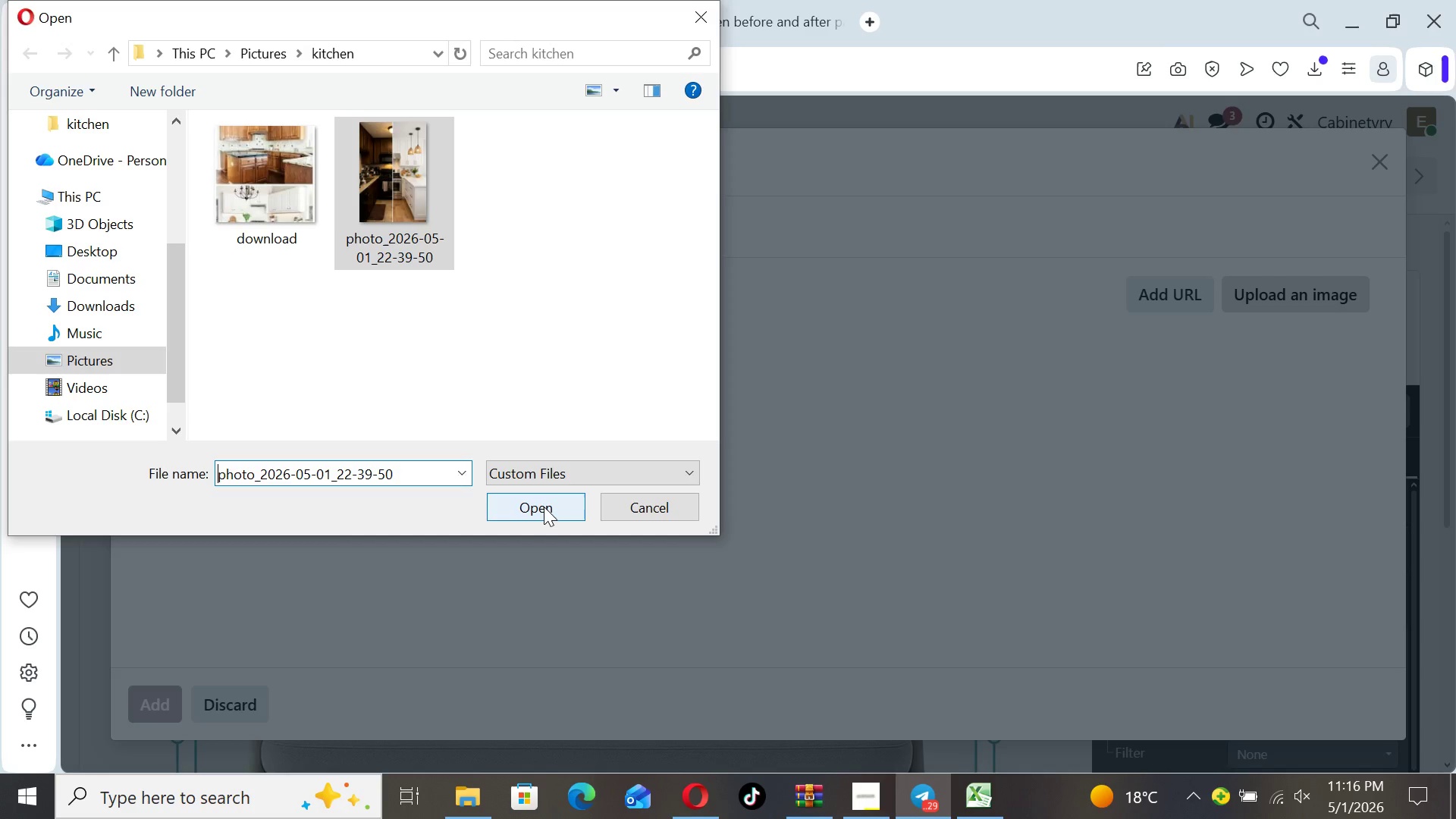 
left_click([544, 507])
 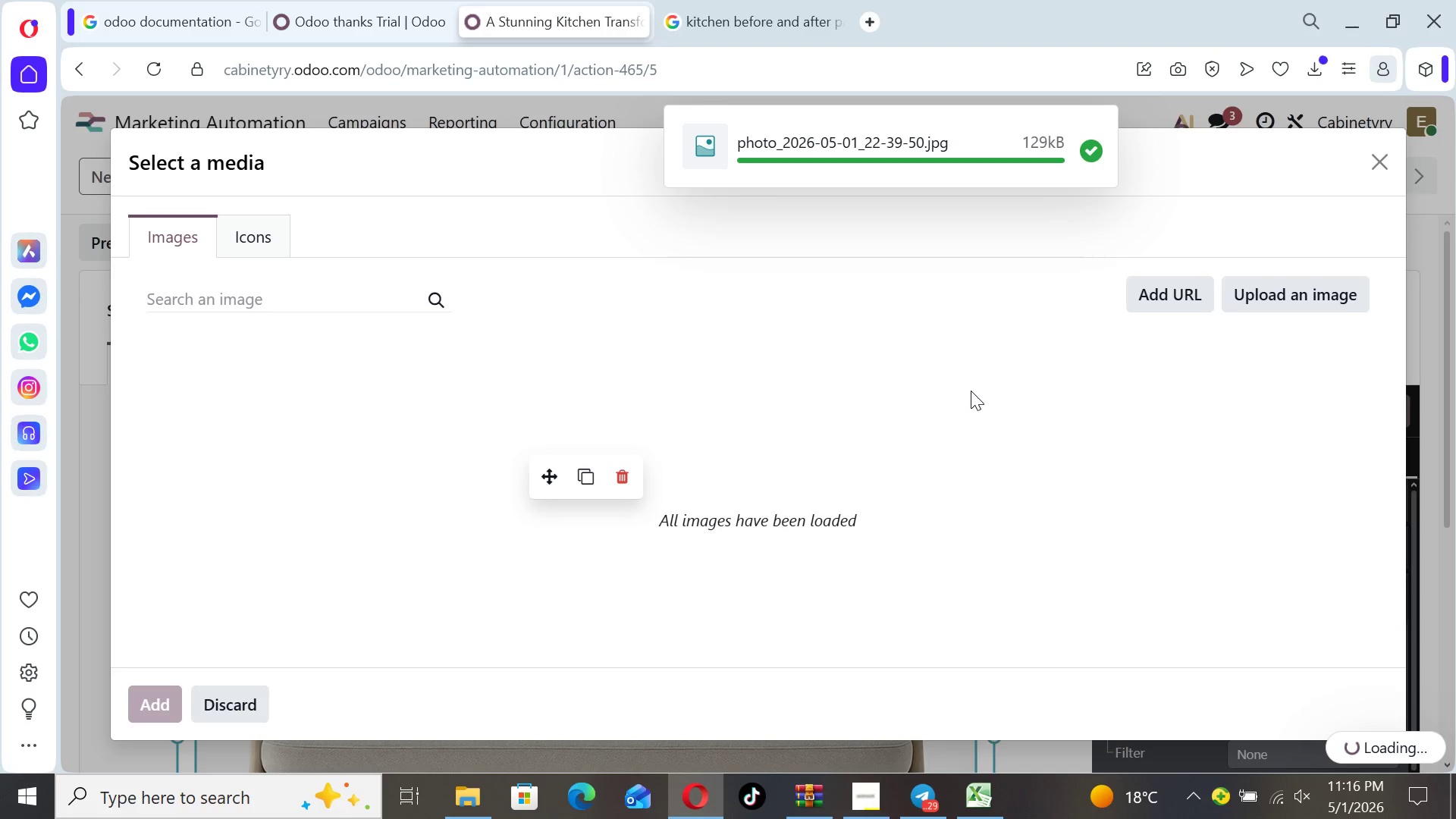 
wait(31.61)
 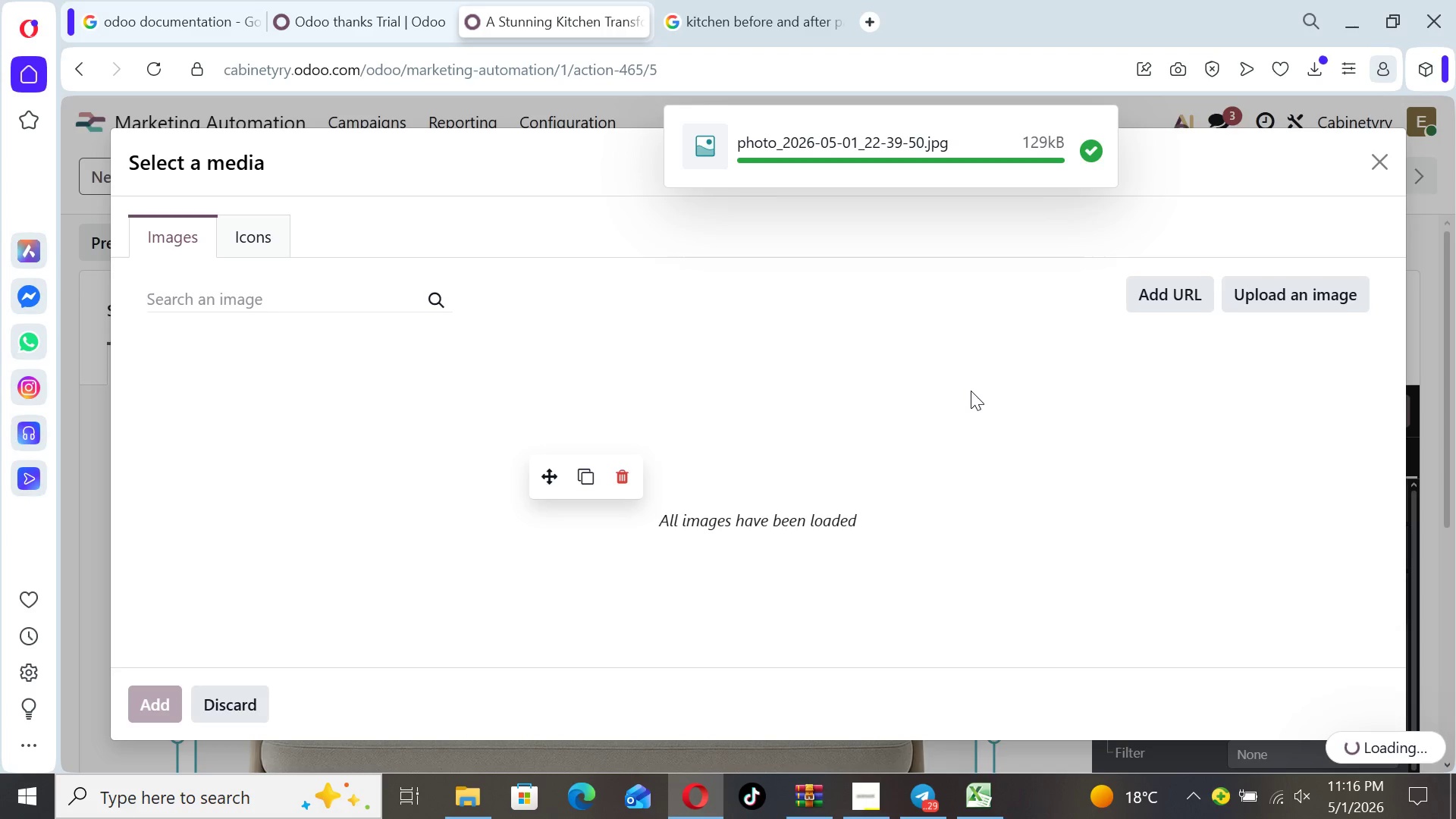 
left_click([1033, 508])
 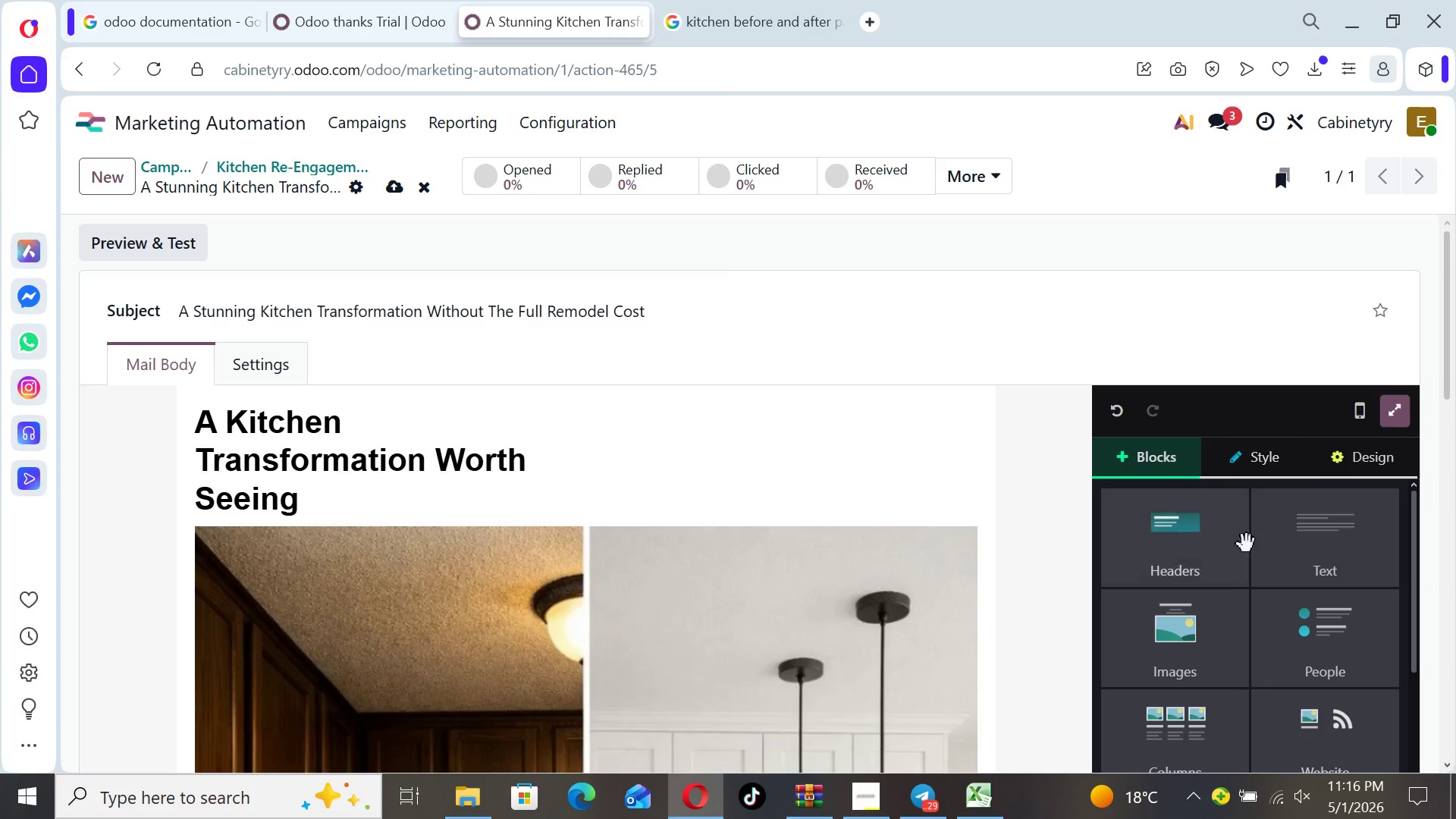 
left_click([1311, 557])
 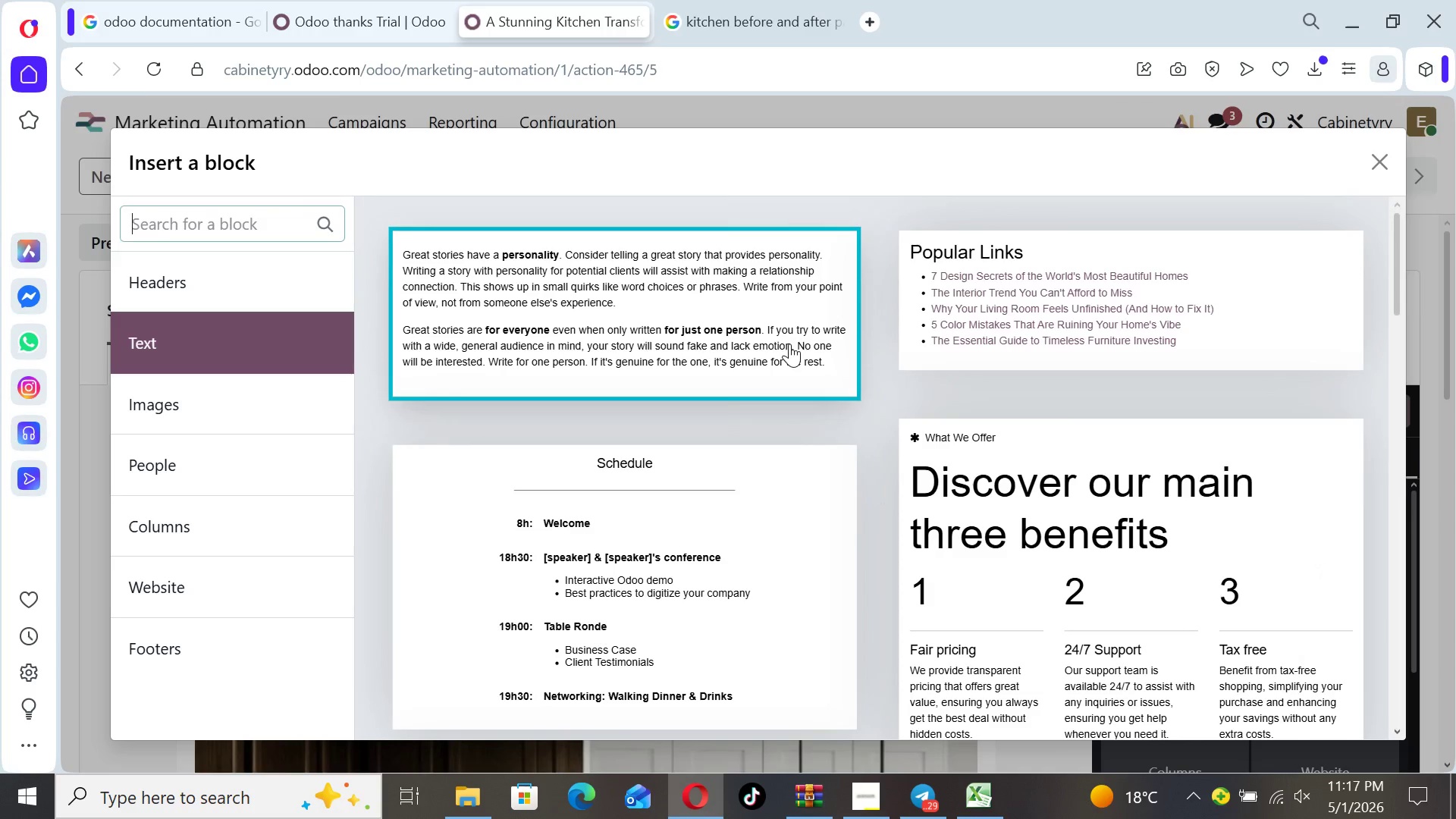 
left_click([767, 325])
 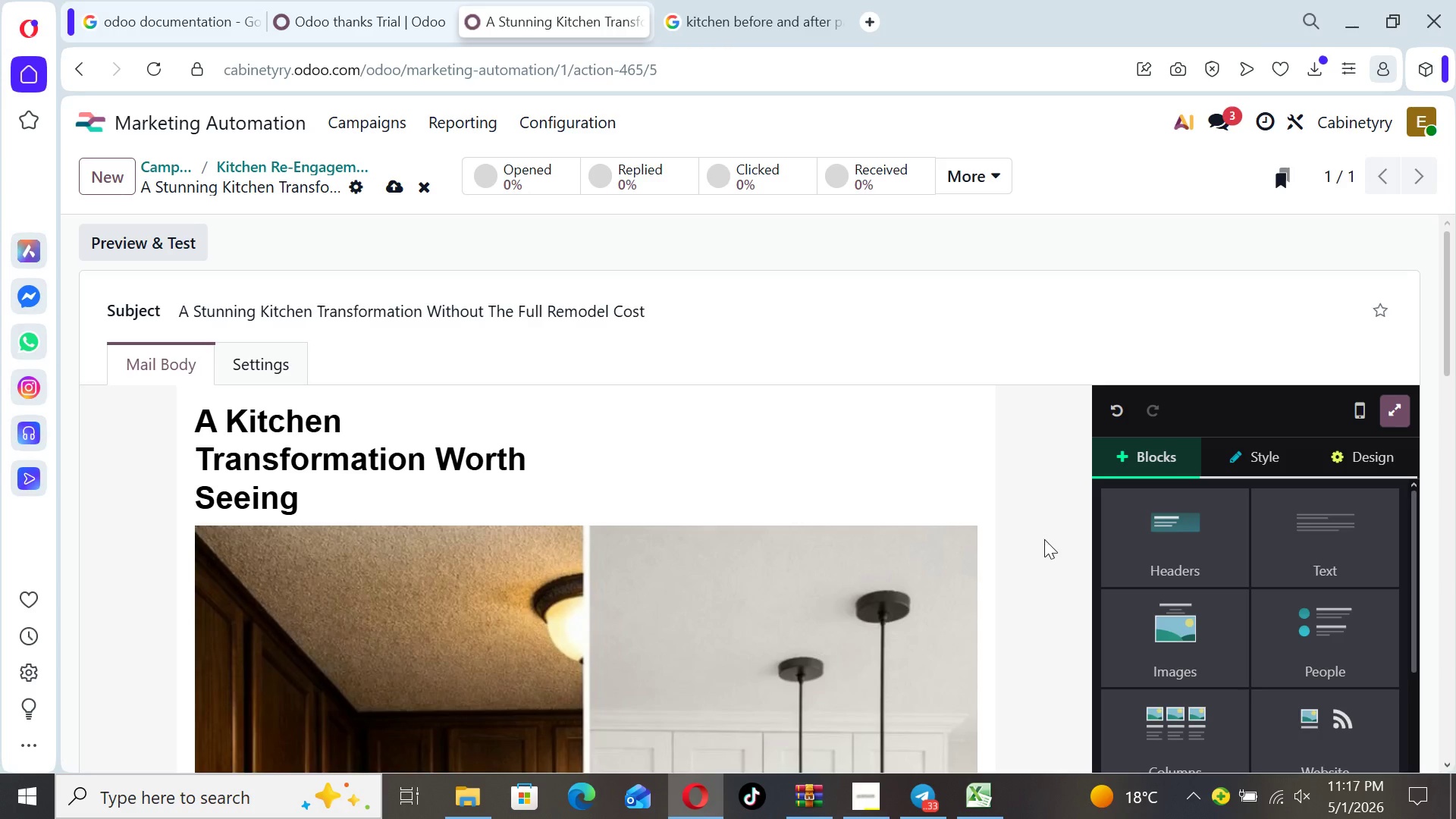 
left_click([1044, 539])
 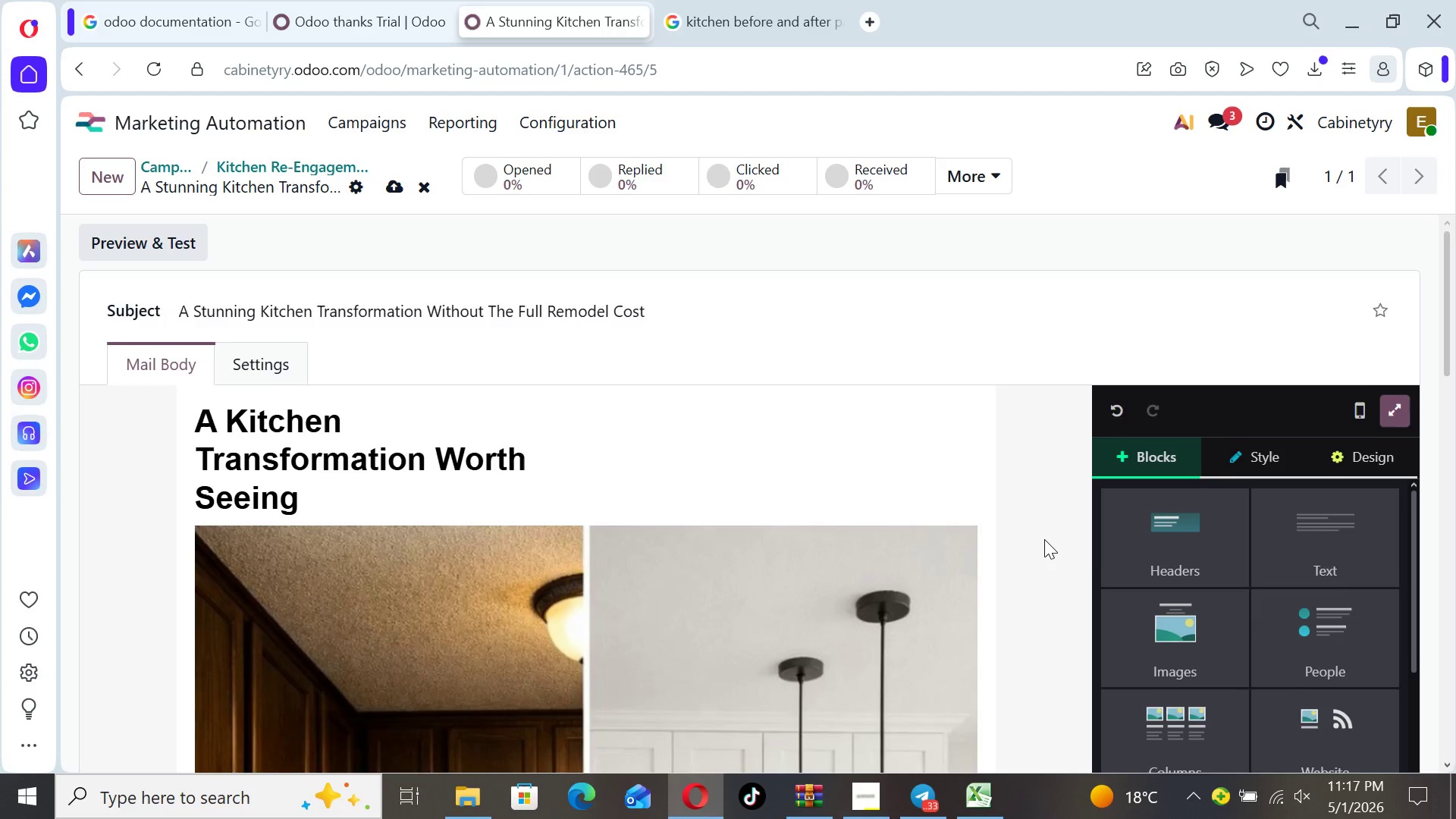 
hold_key(key=ArrowDown, duration=0.36)
 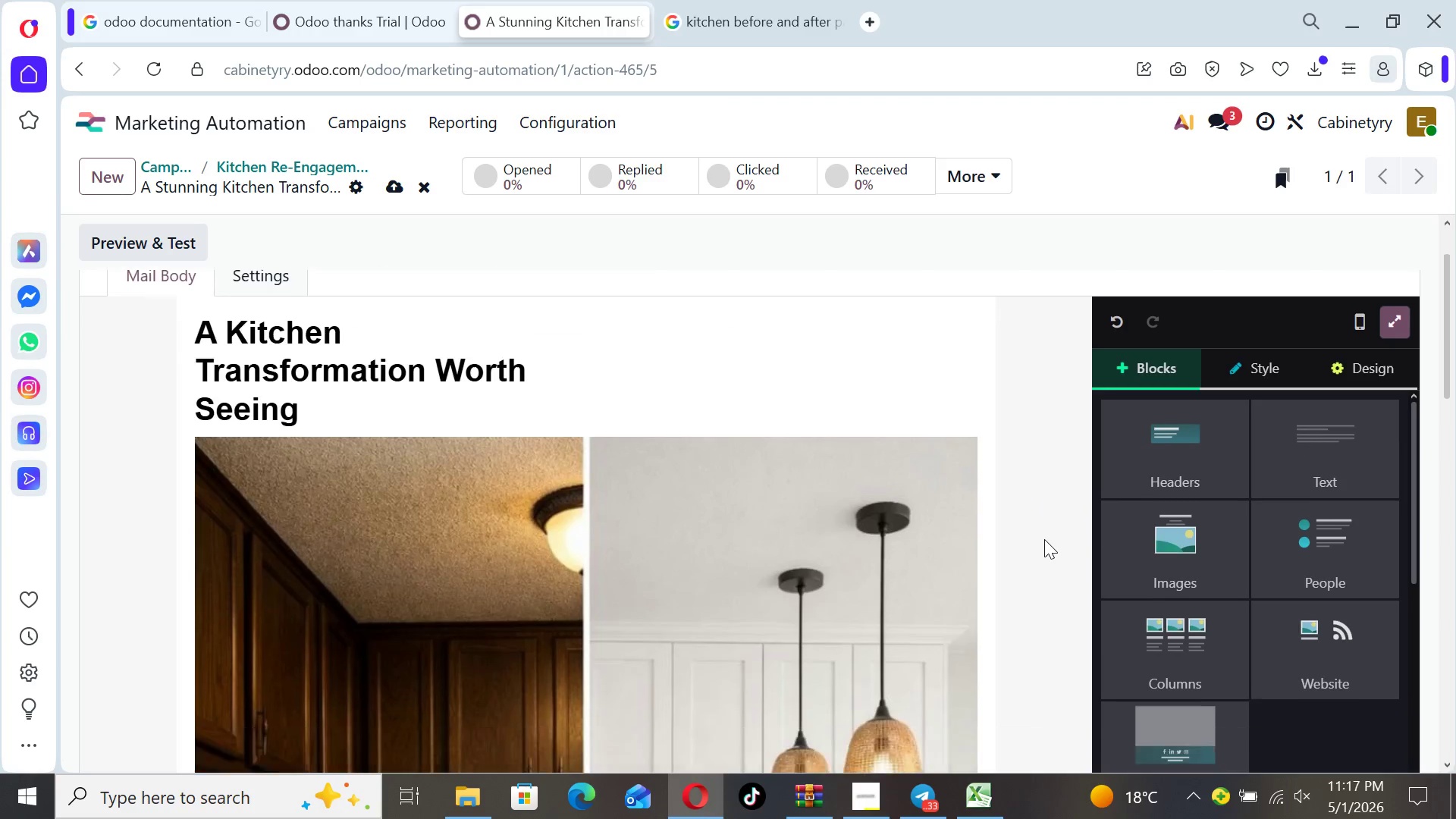 
key(ArrowDown)
 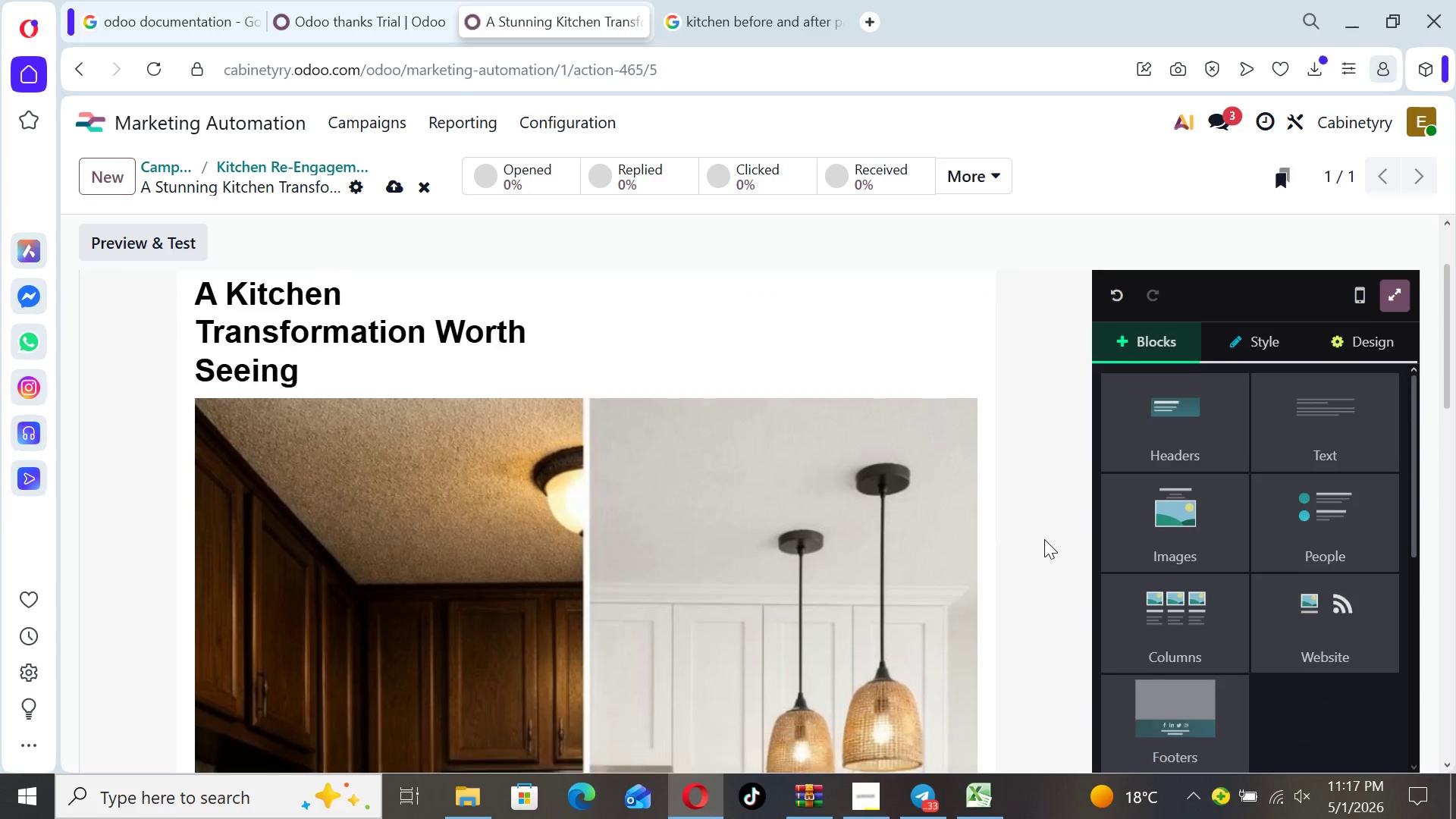 
key(ArrowDown)
 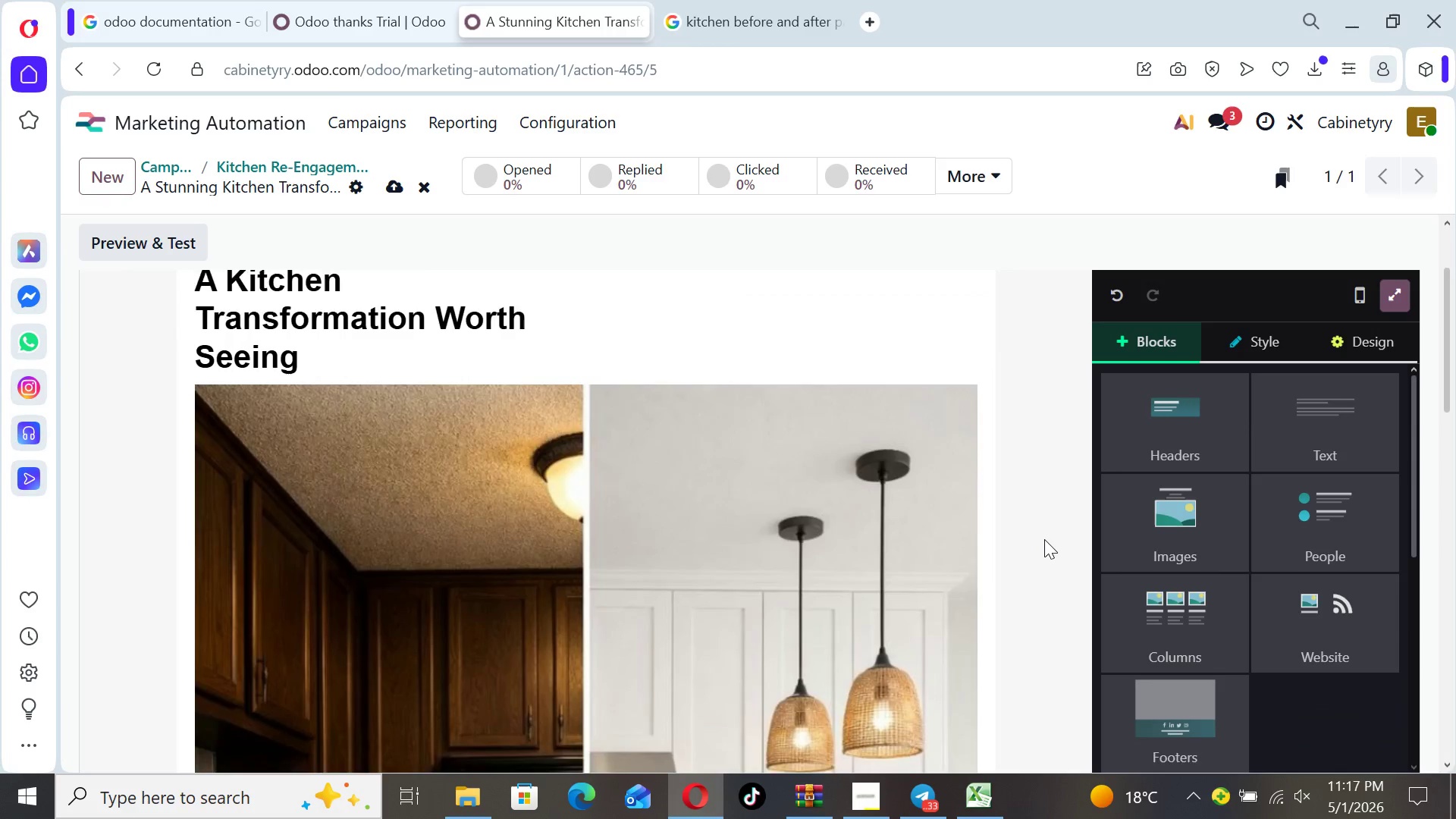 
key(ArrowDown)
 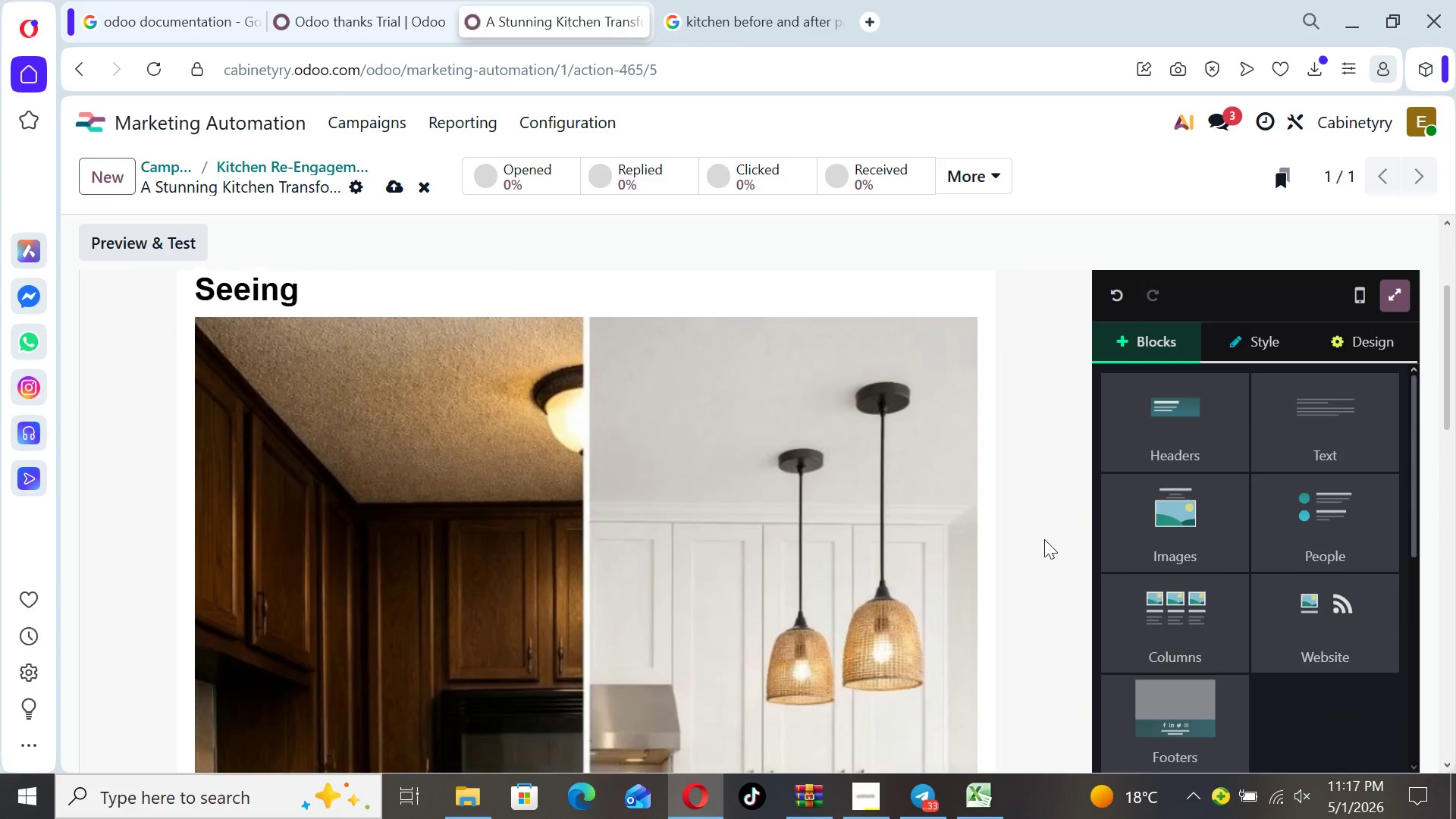 
key(ArrowDown)
 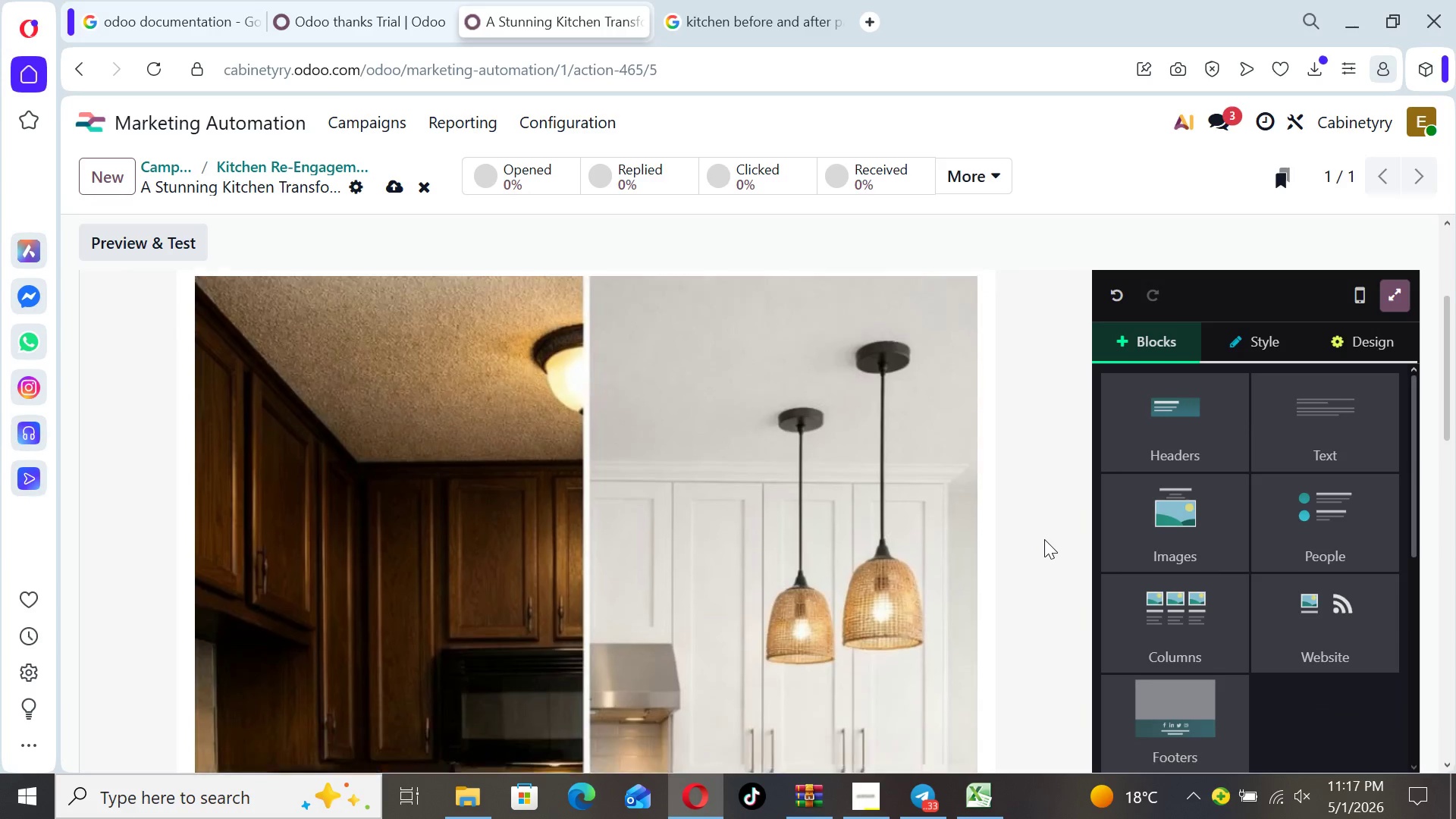 
key(ArrowDown)
 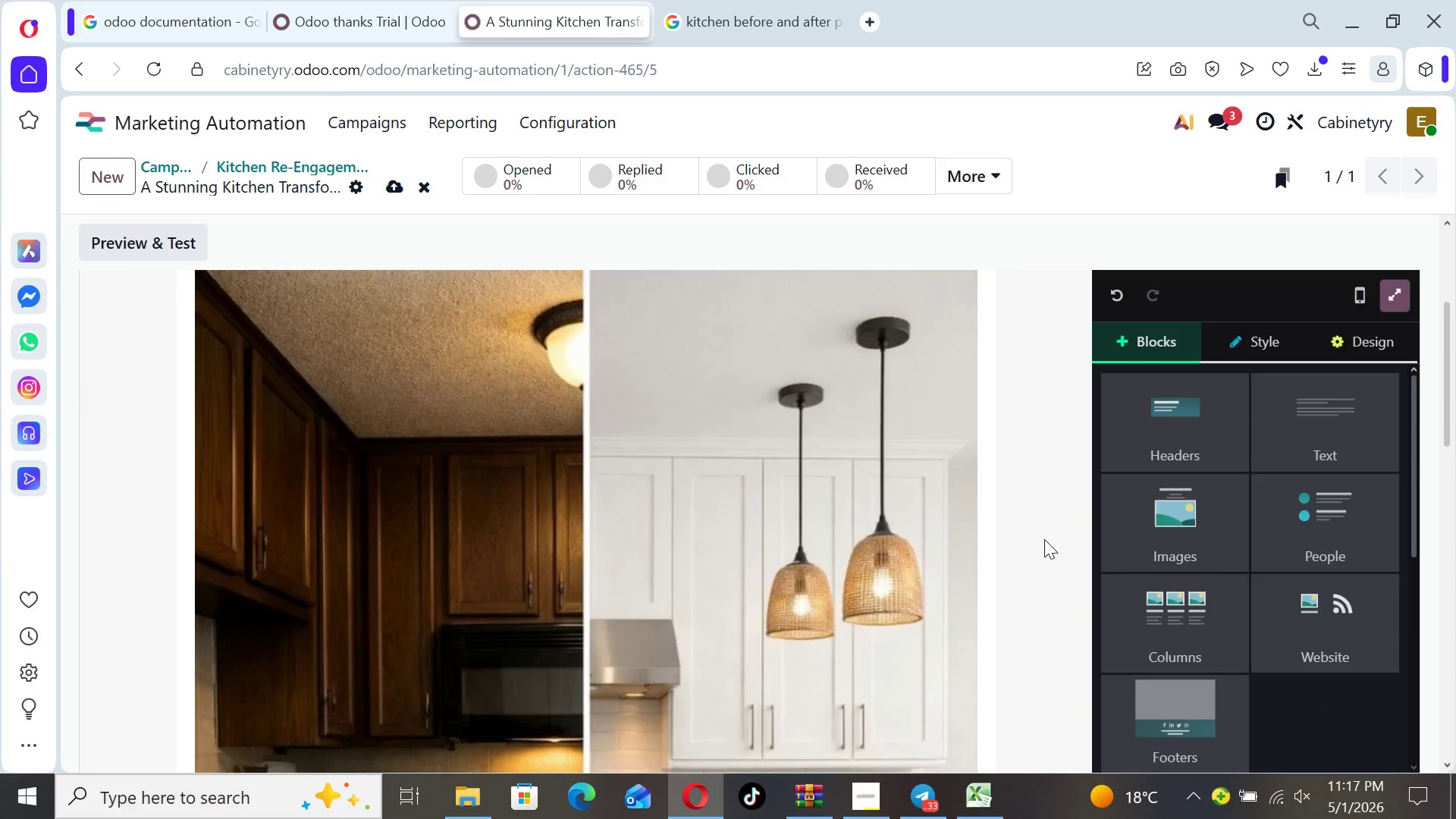 
key(ArrowDown)
 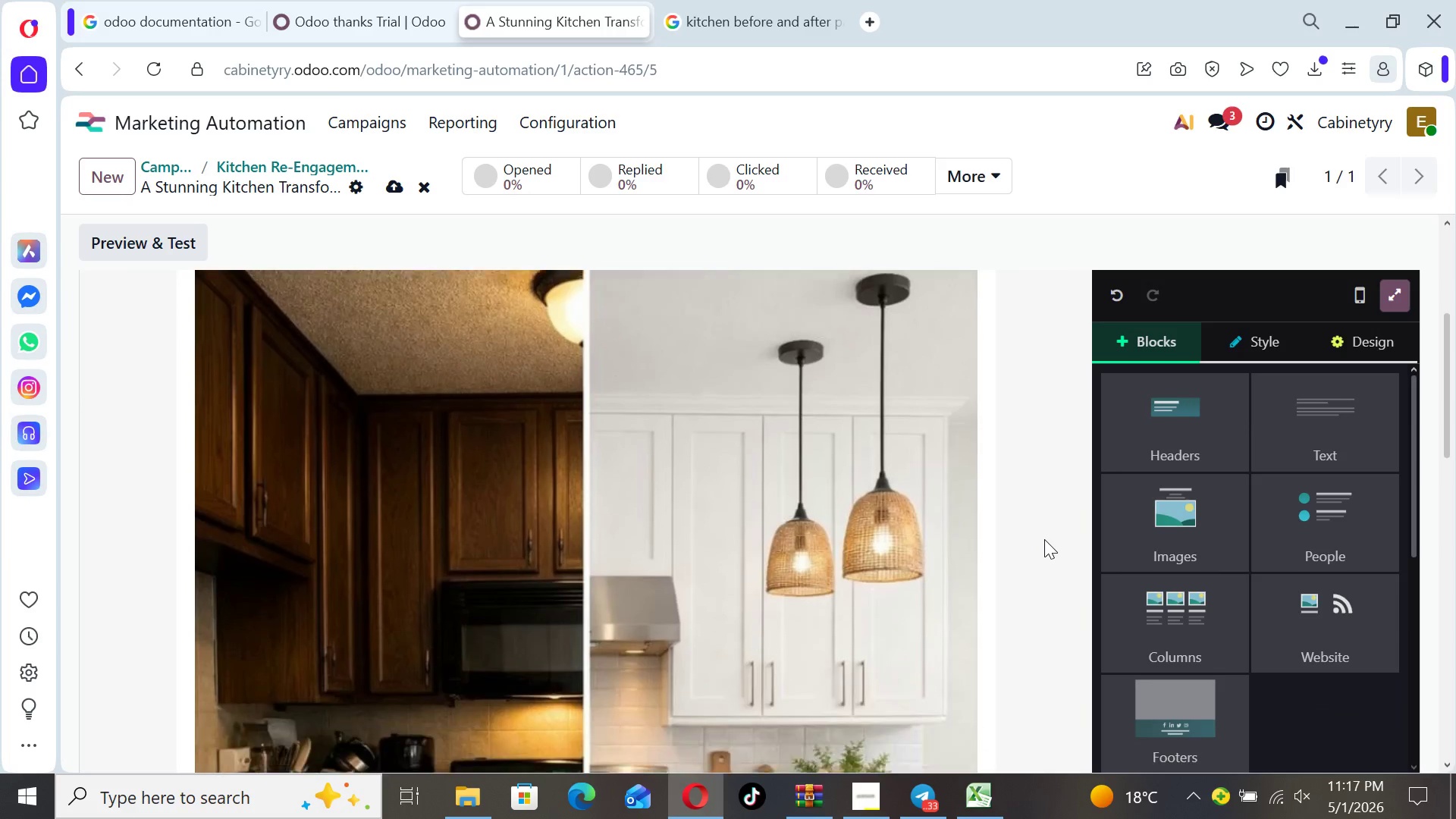 
key(ArrowDown)
 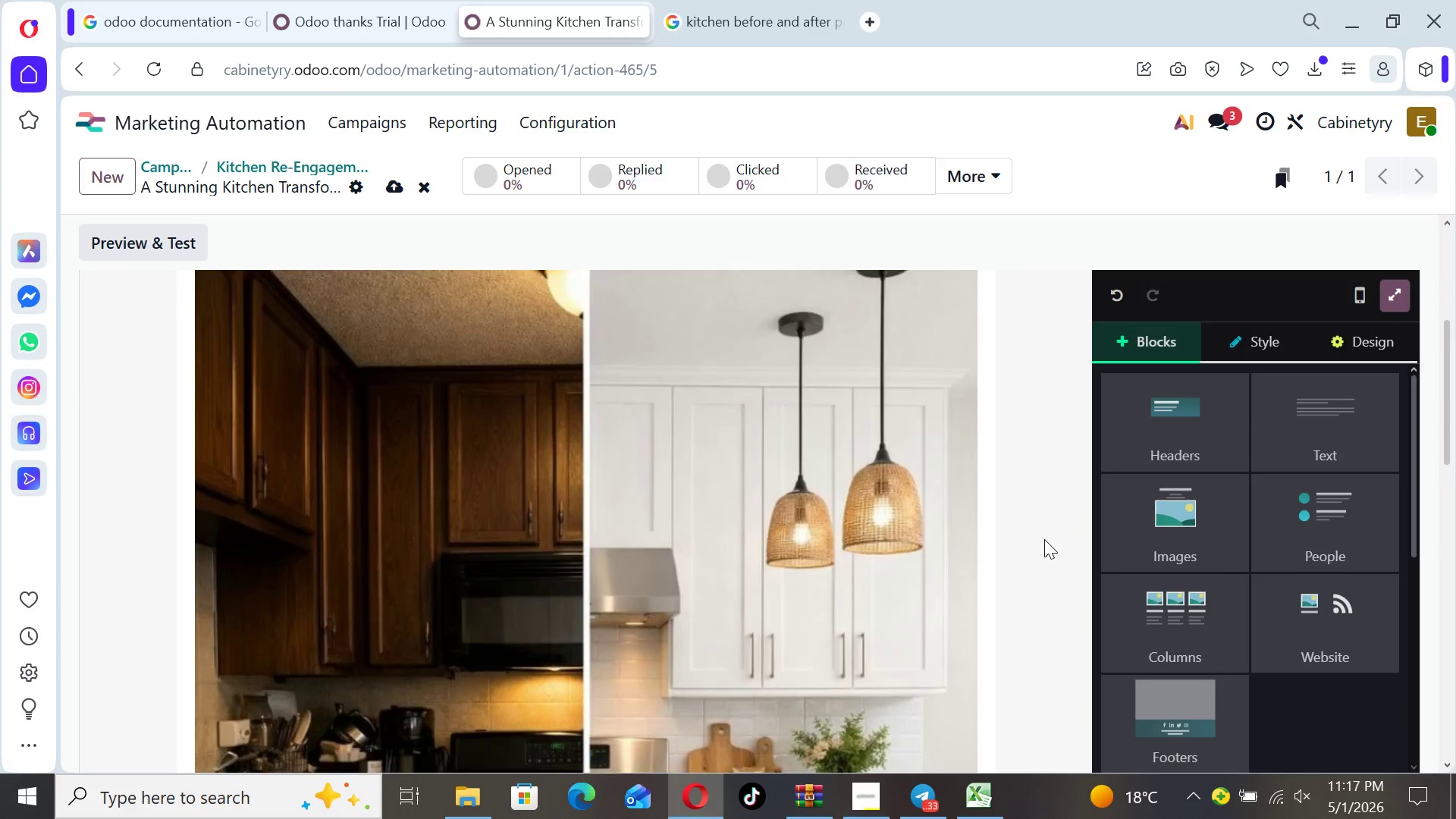 
key(ArrowDown)
 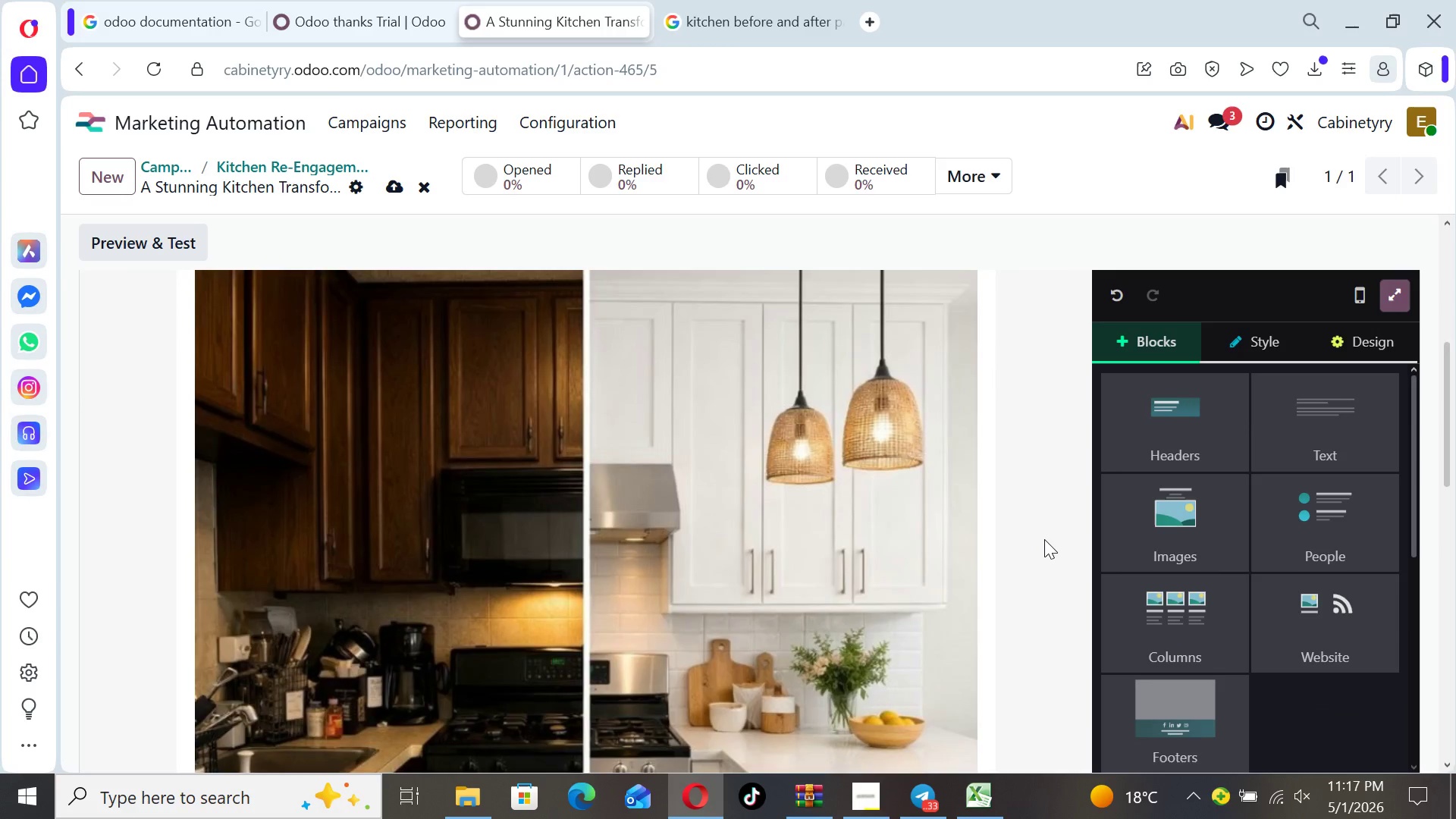 
key(ArrowDown)
 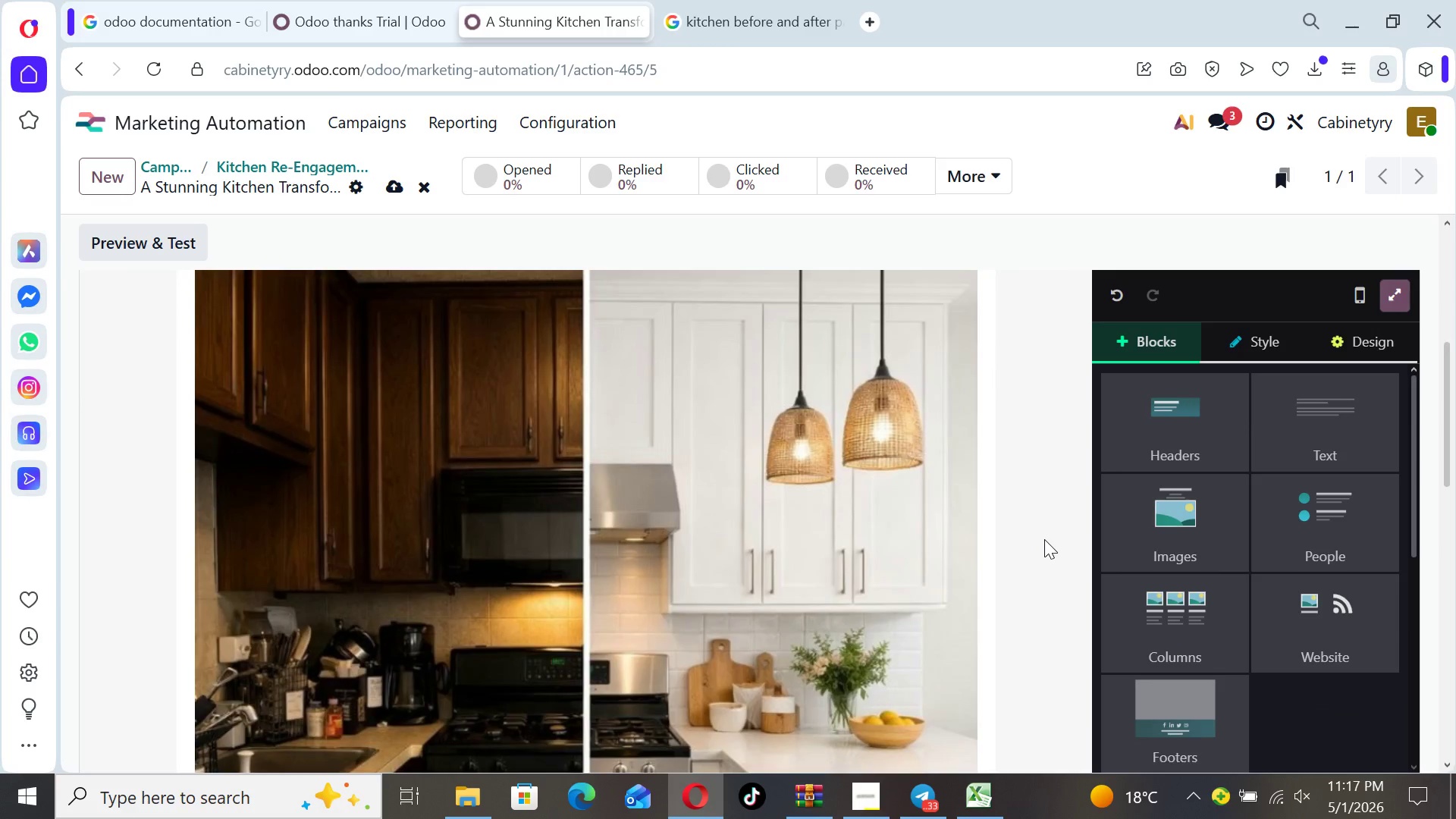 
key(ArrowDown)
 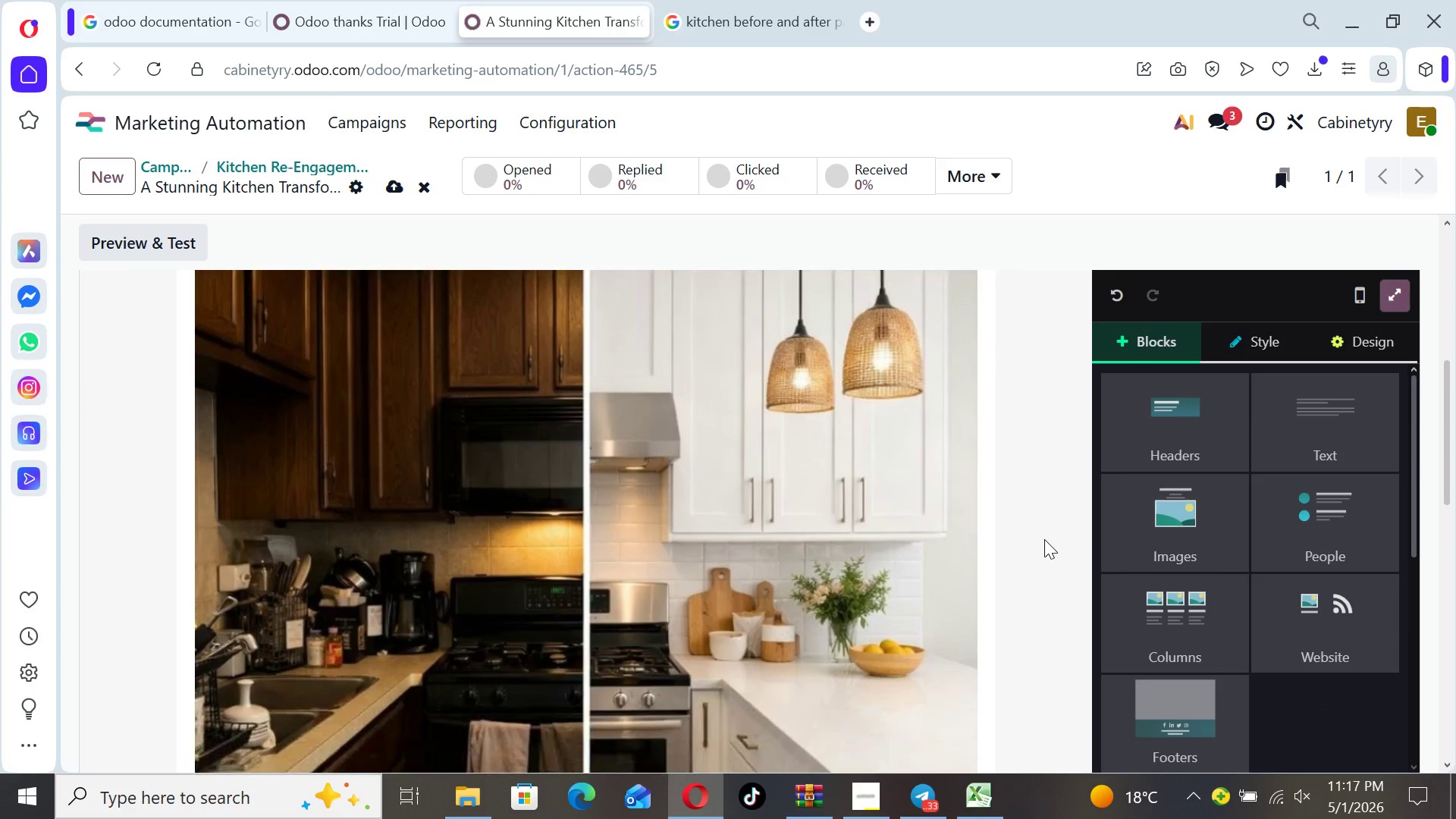 
key(ArrowDown)
 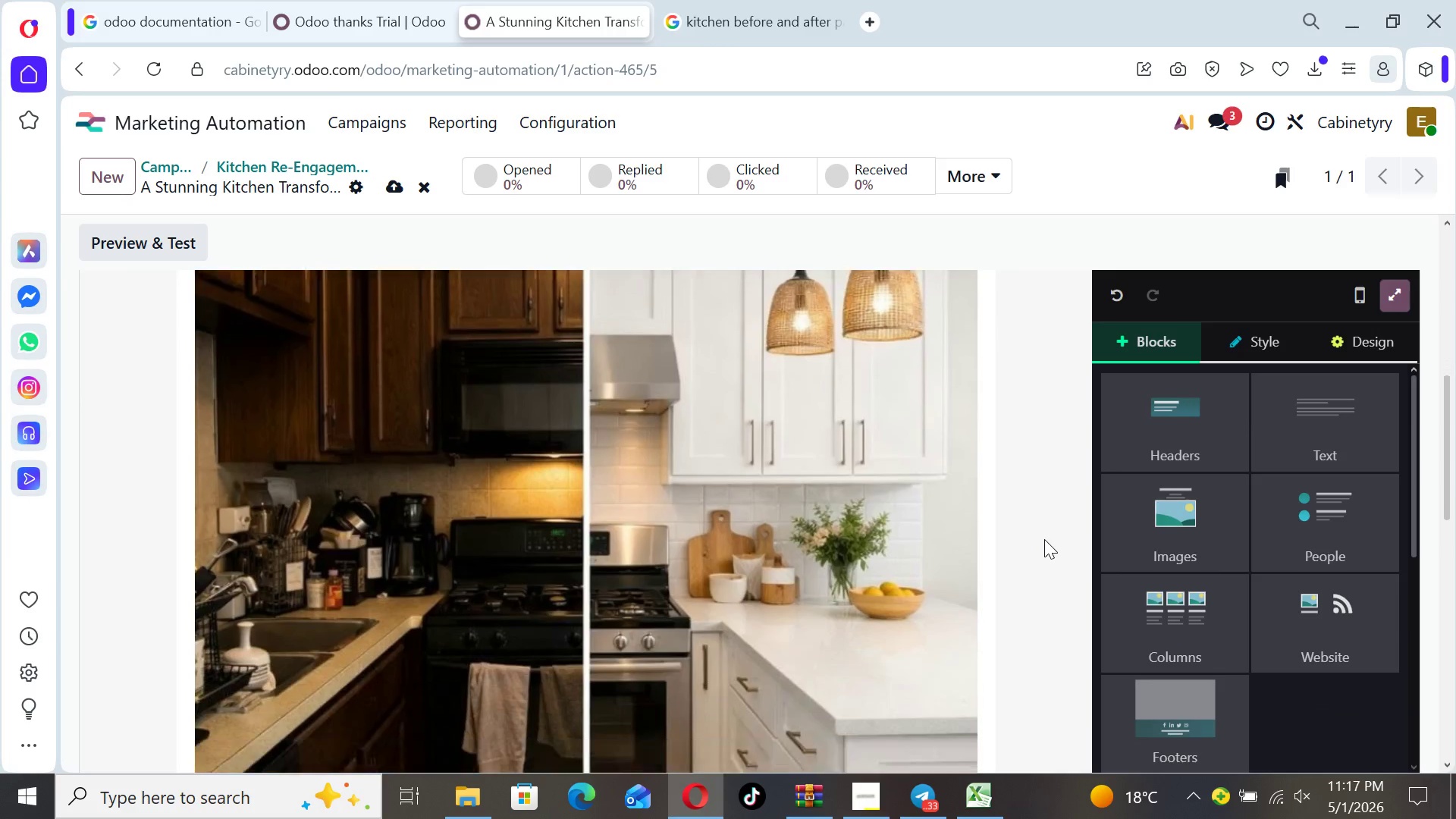 
key(ArrowDown)
 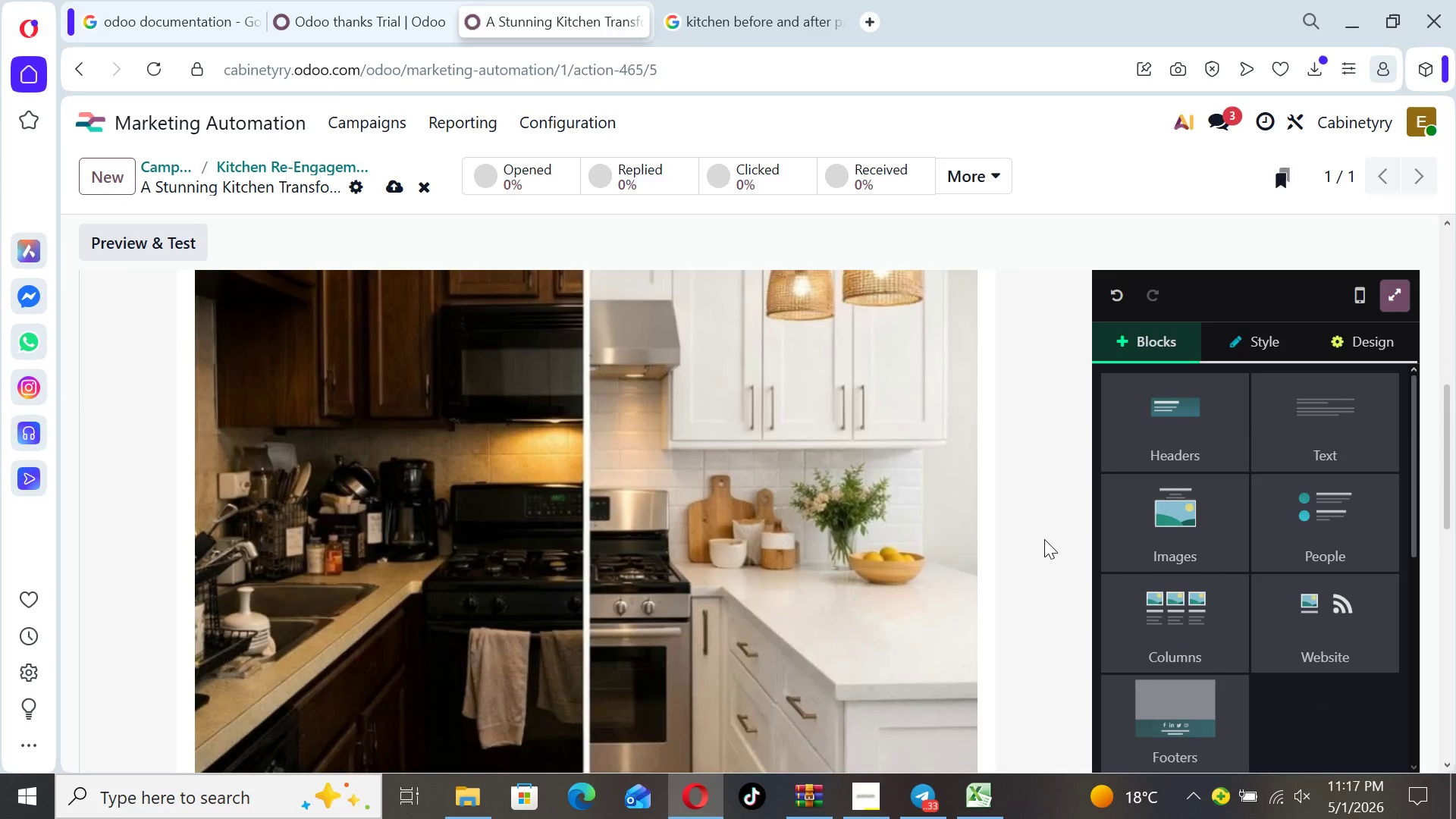 
key(ArrowDown)
 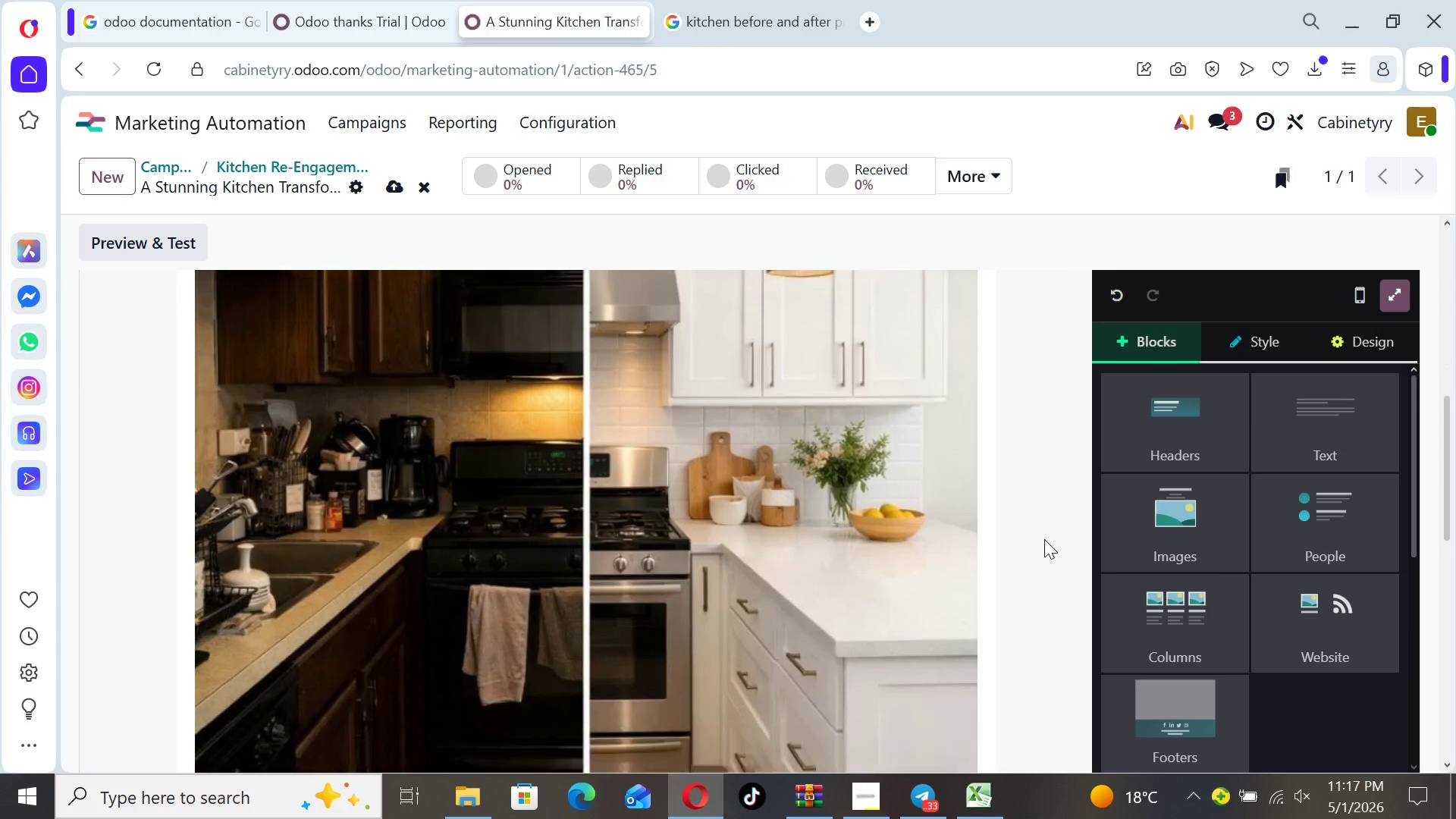 
key(ArrowDown)
 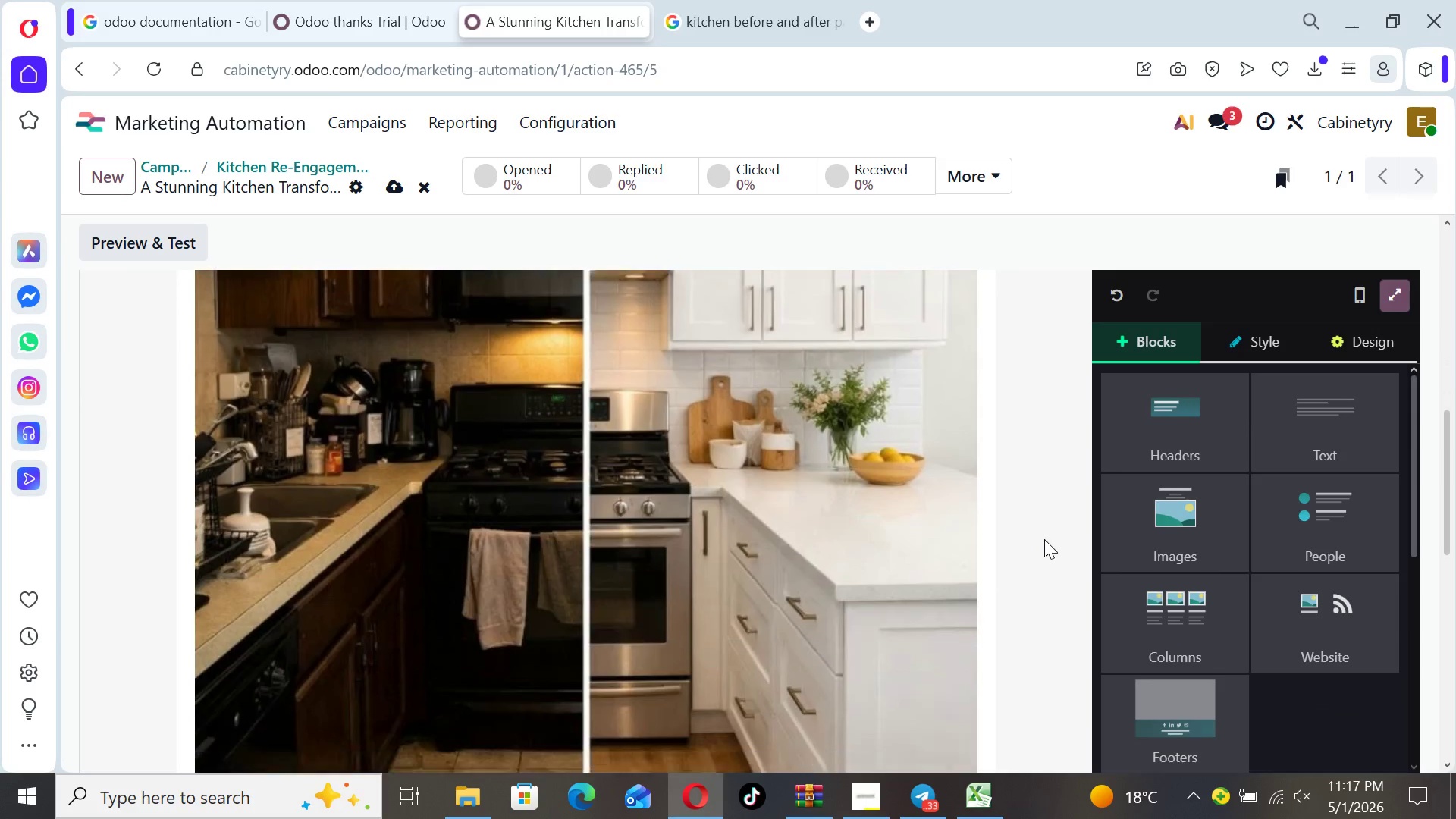 
key(ArrowDown)
 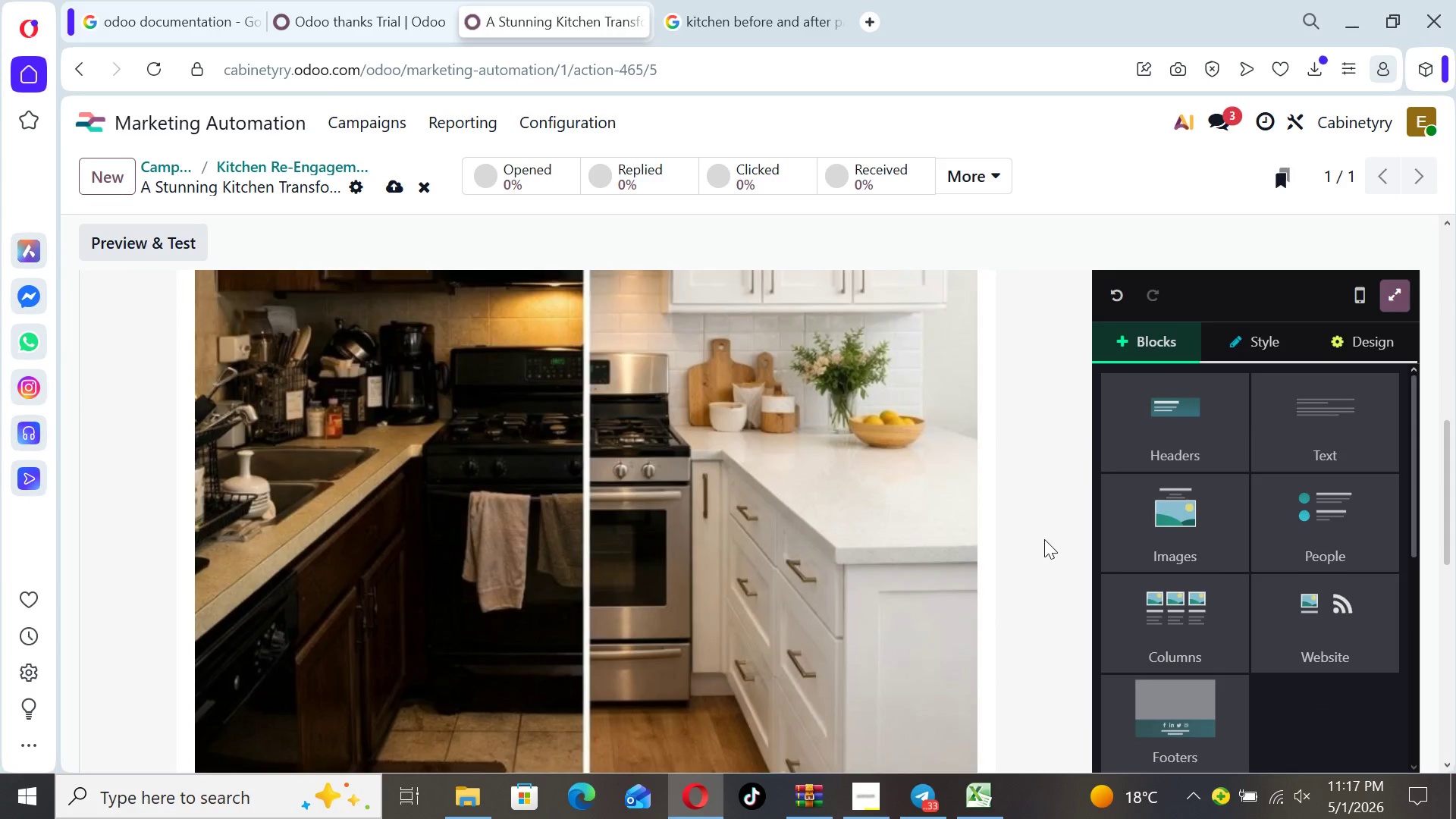 
key(ArrowDown)
 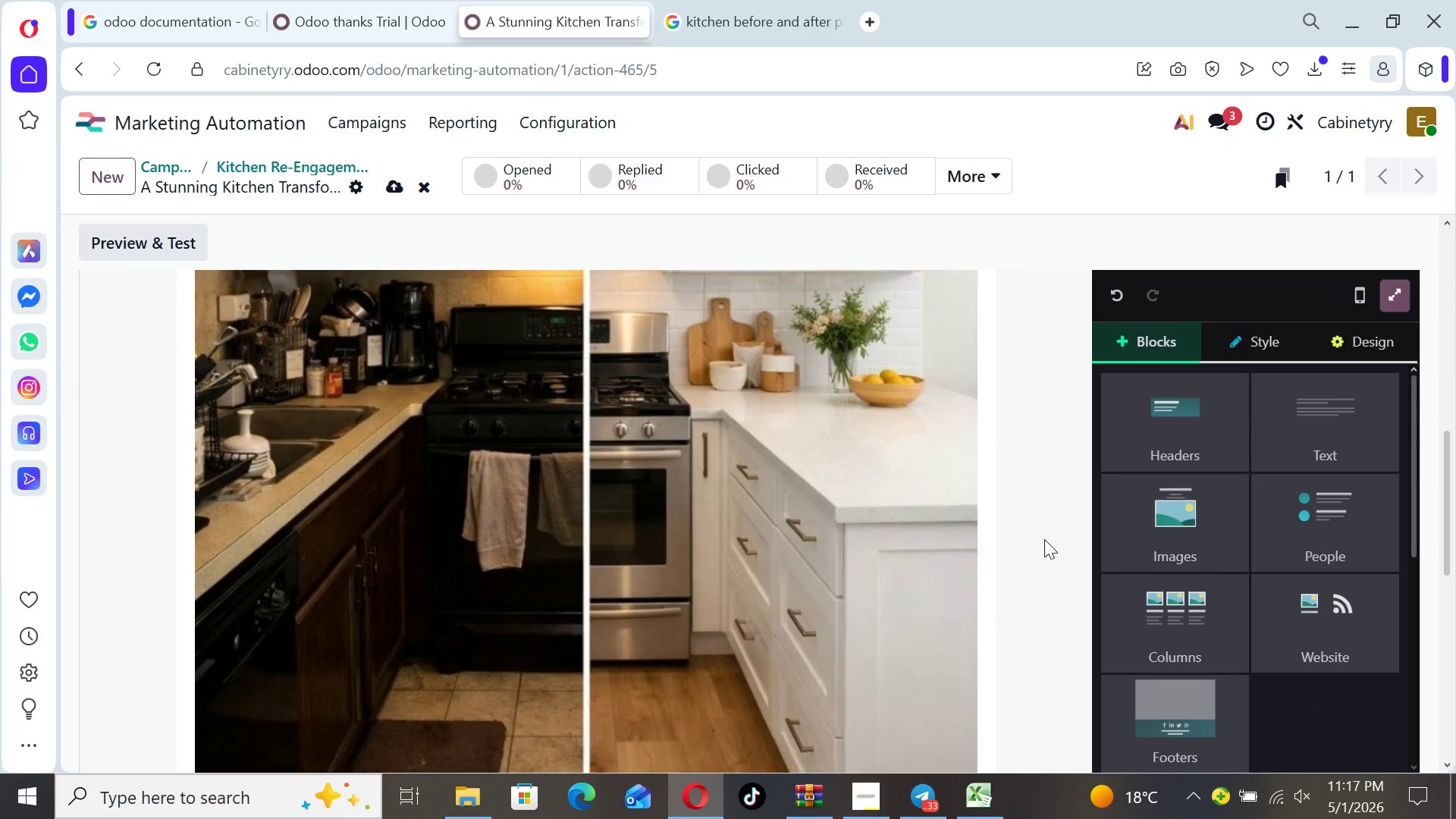 
key(ArrowDown)
 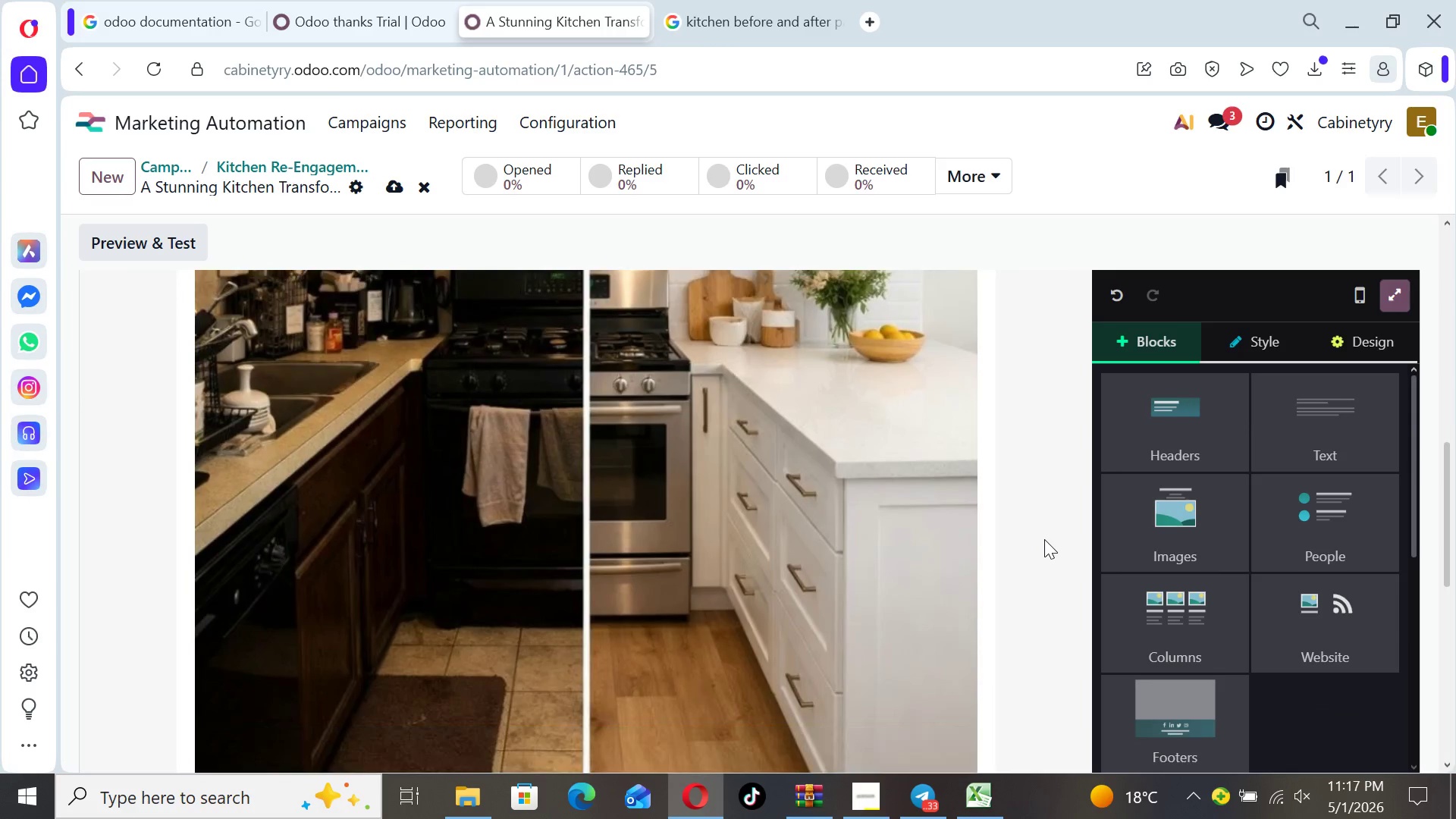 
key(ArrowDown)
 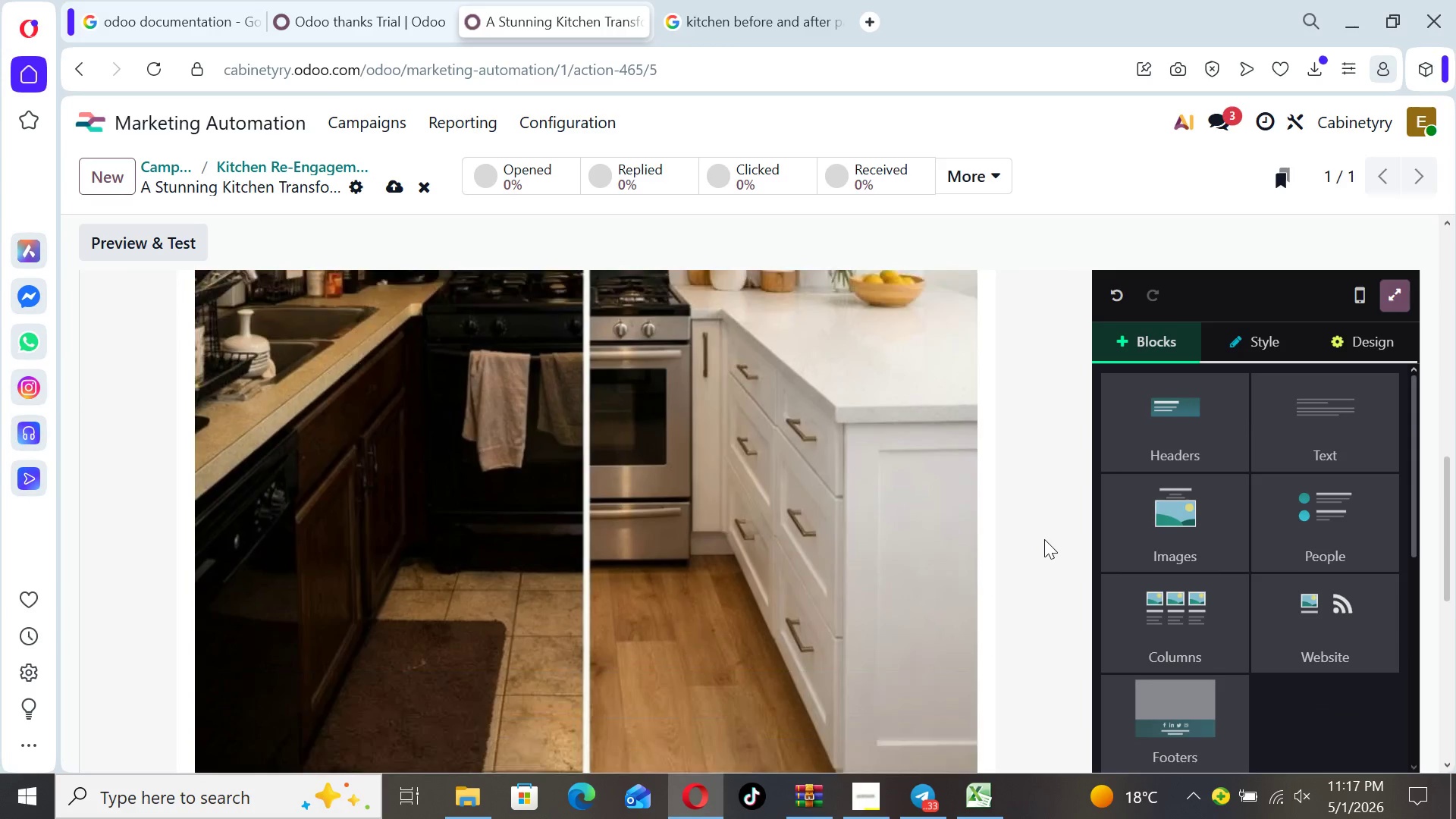 
key(ArrowDown)
 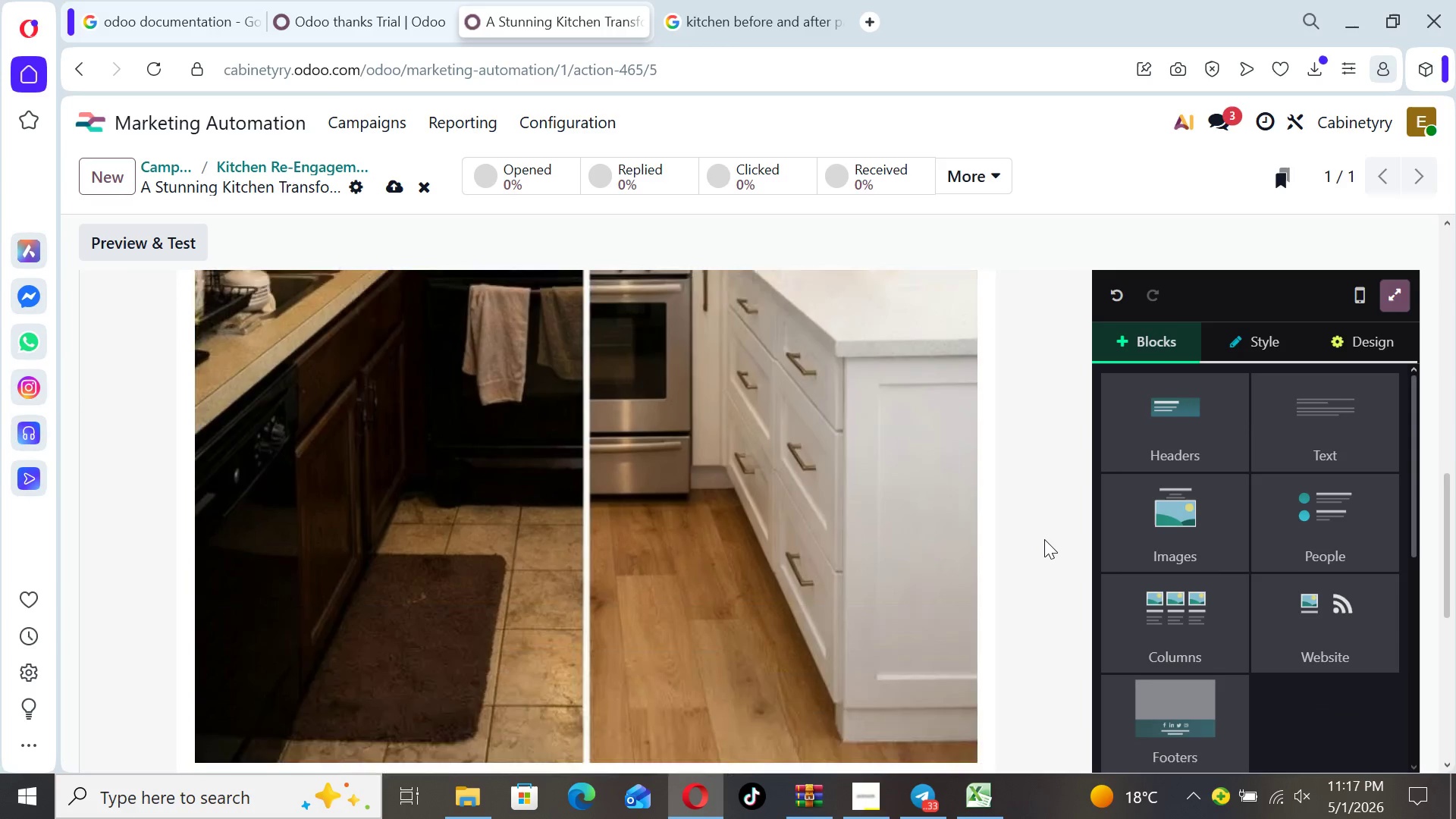 
key(ArrowDown)
 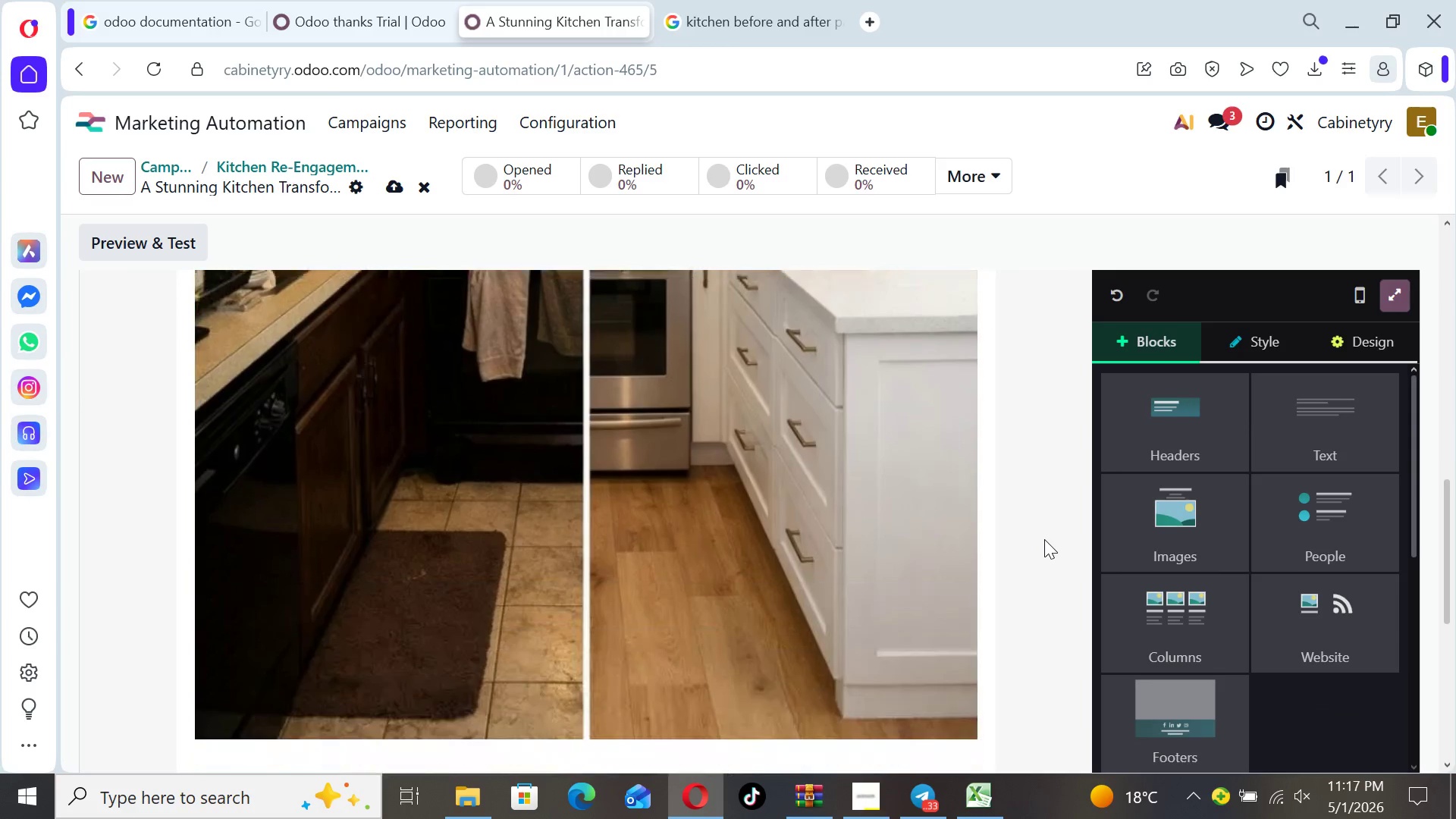 
key(ArrowDown)
 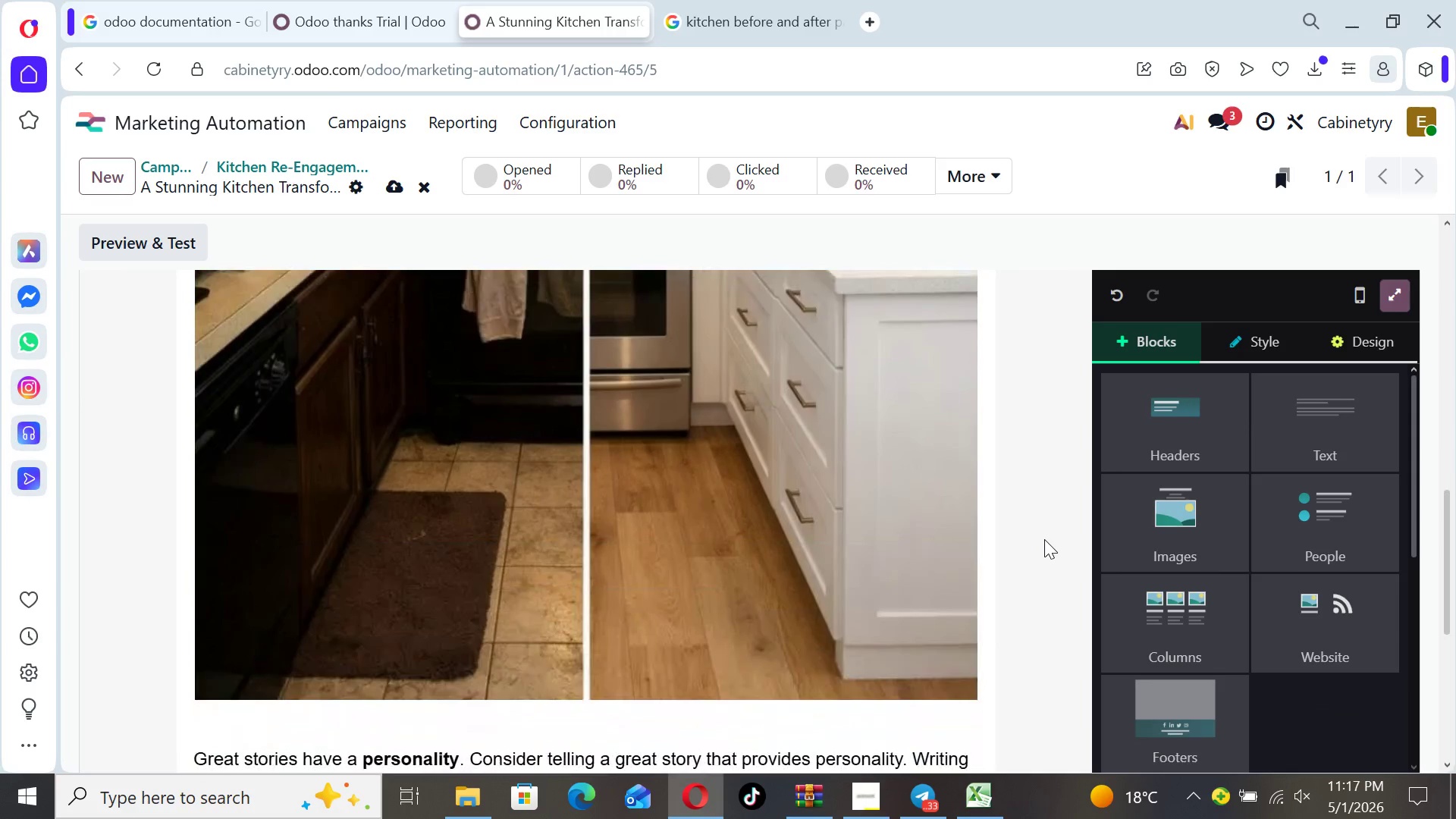 
key(ArrowDown)
 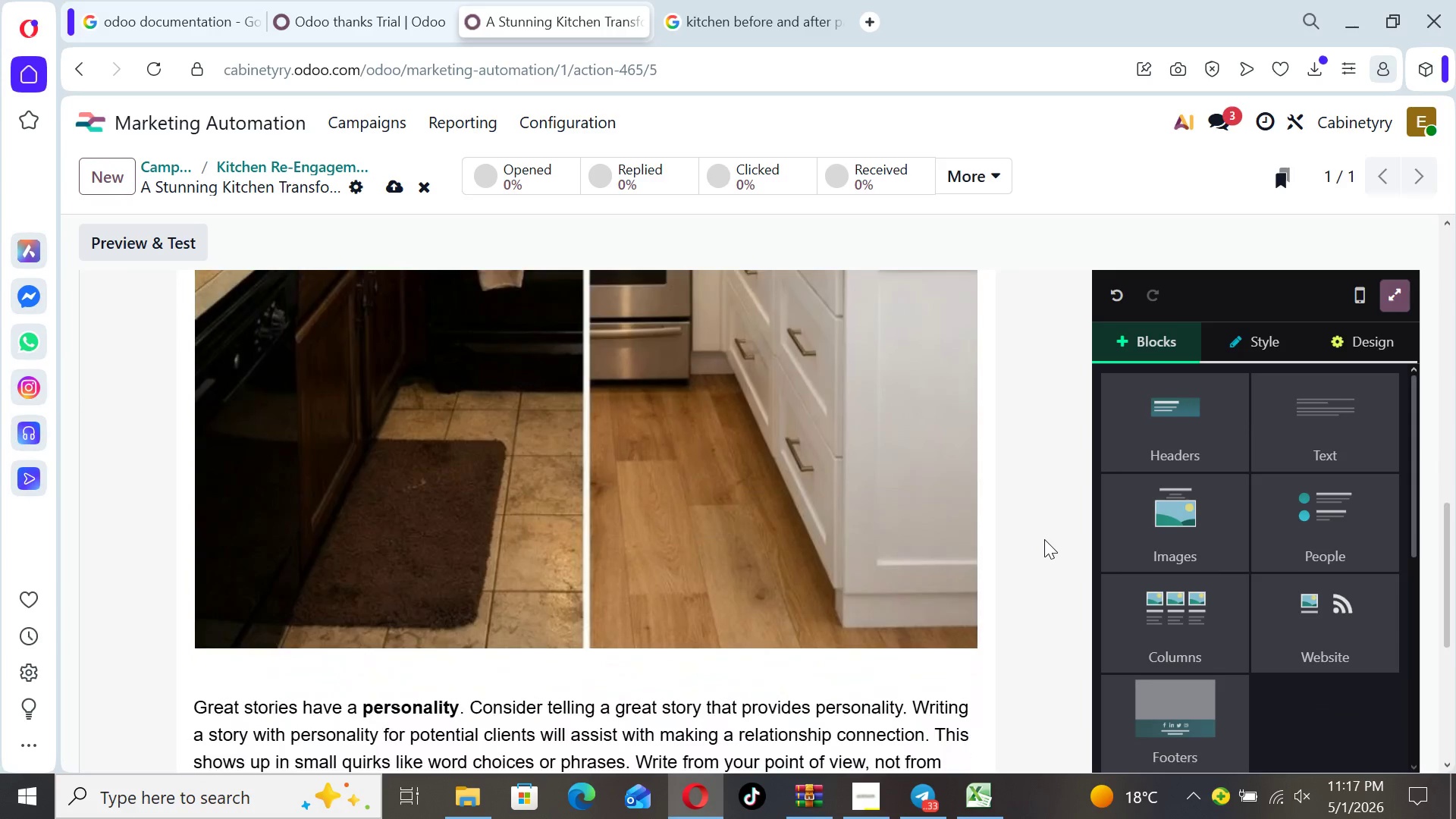 
key(ArrowDown)
 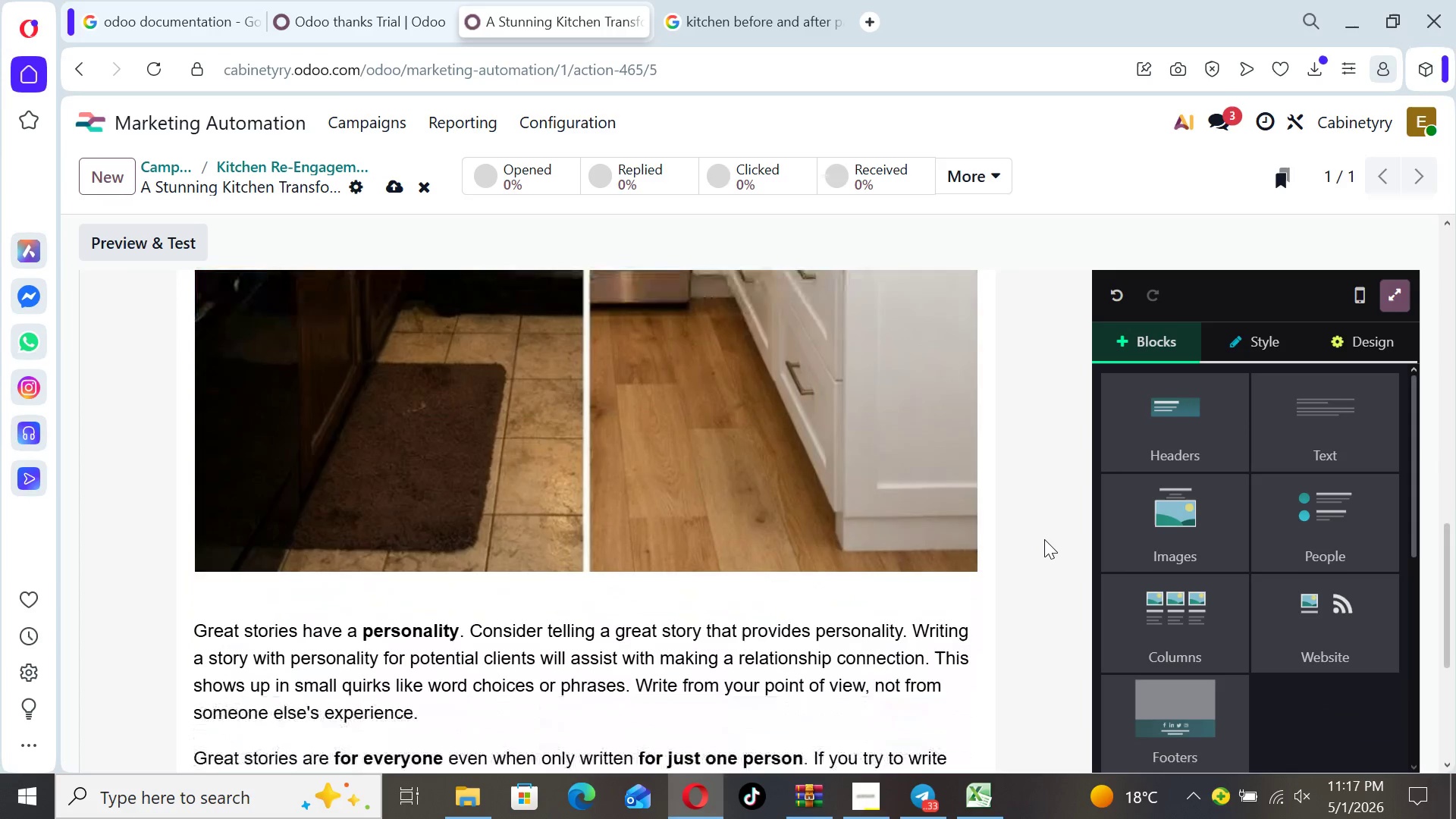 
key(ArrowDown)
 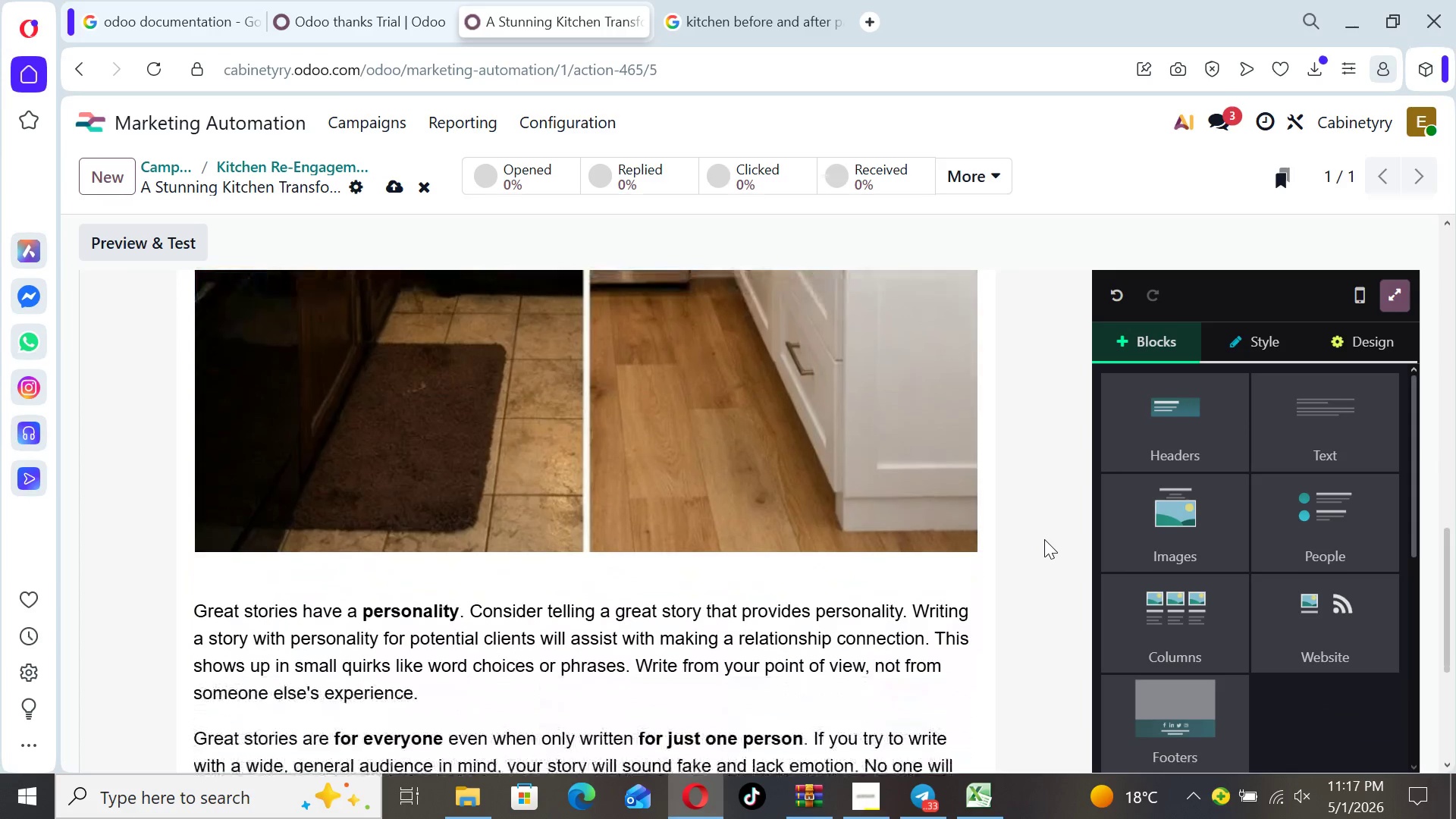 
key(ArrowDown)
 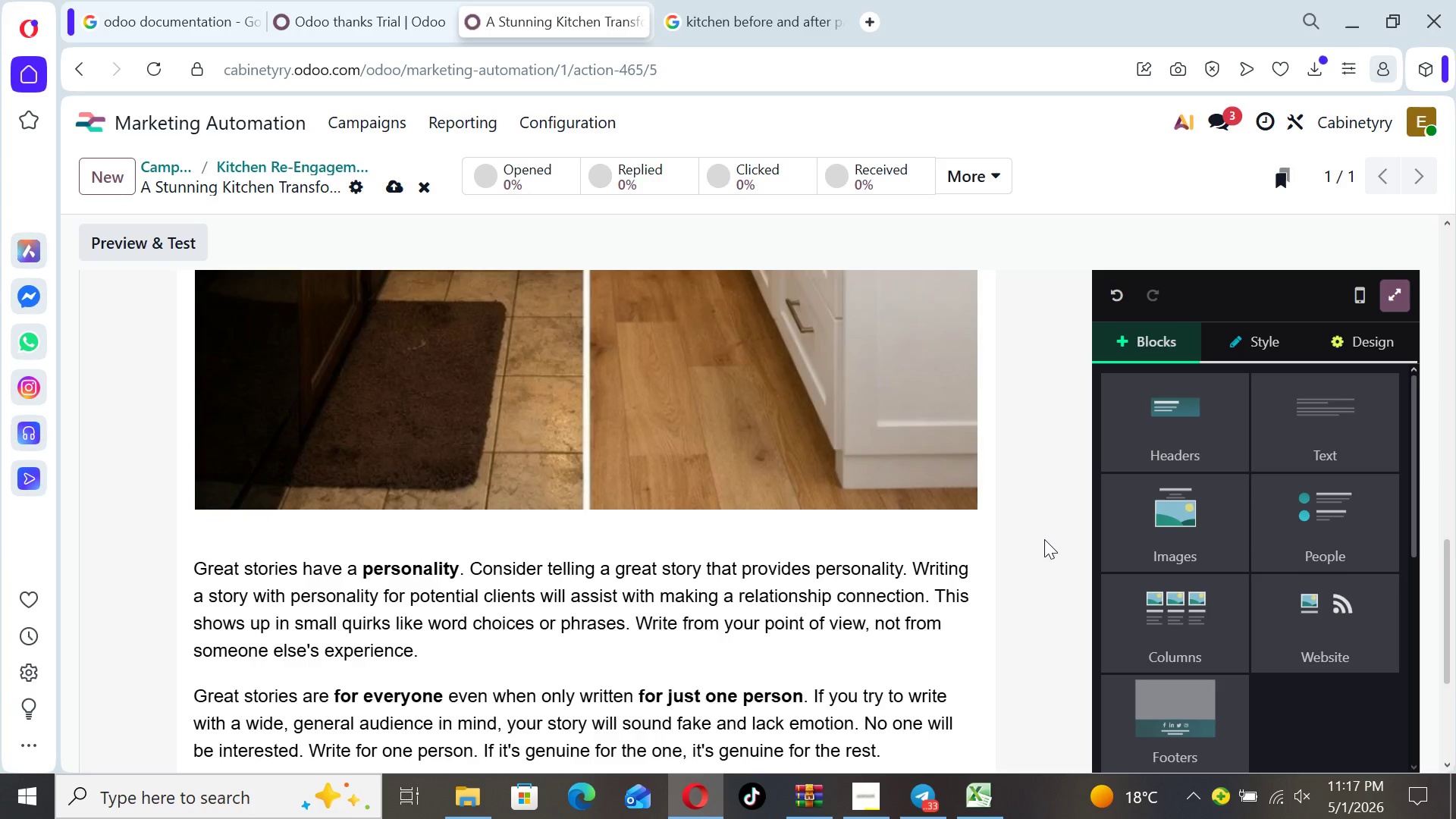 
key(ArrowDown)
 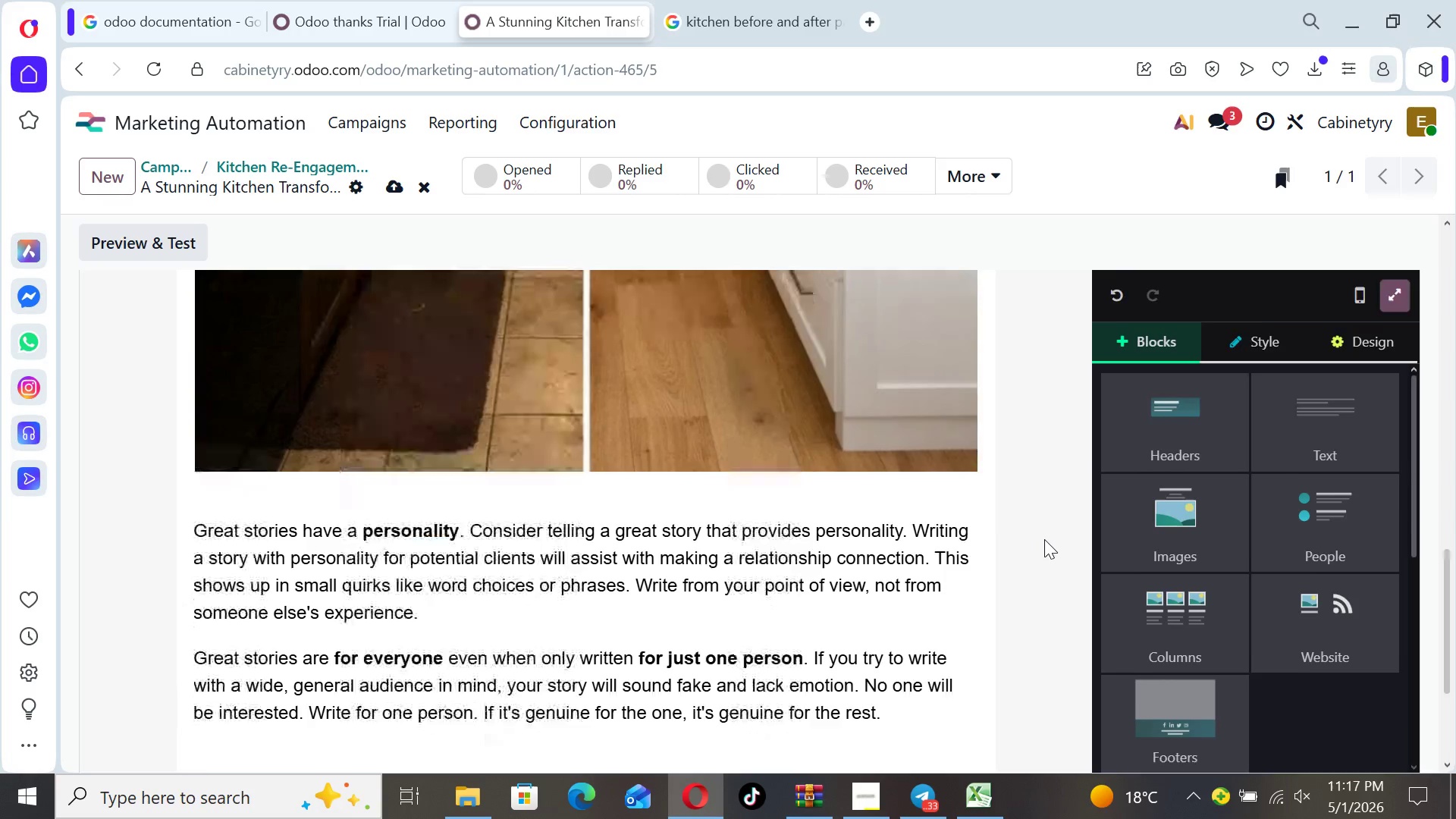 
key(ArrowDown)
 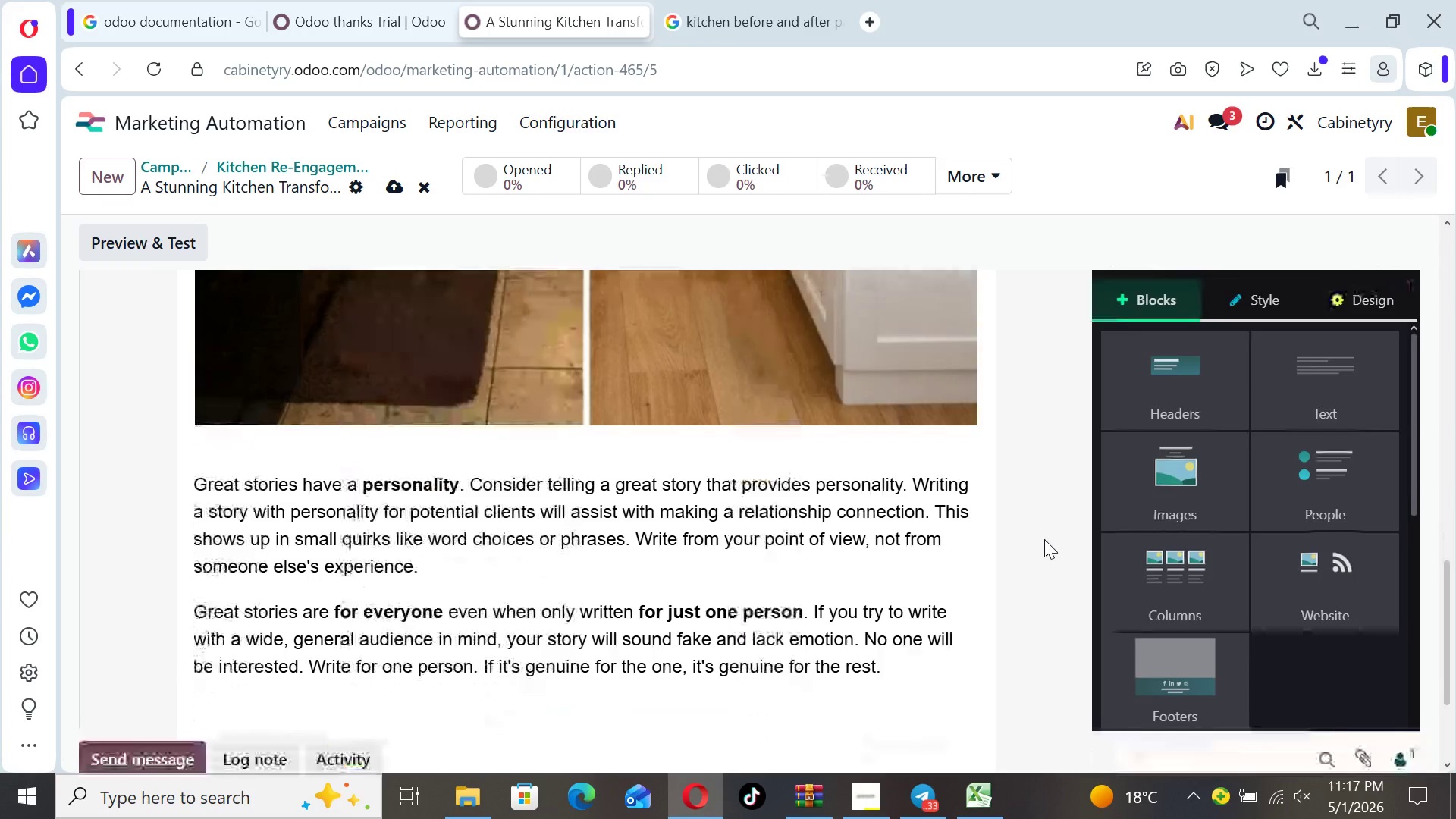 
key(ArrowDown)
 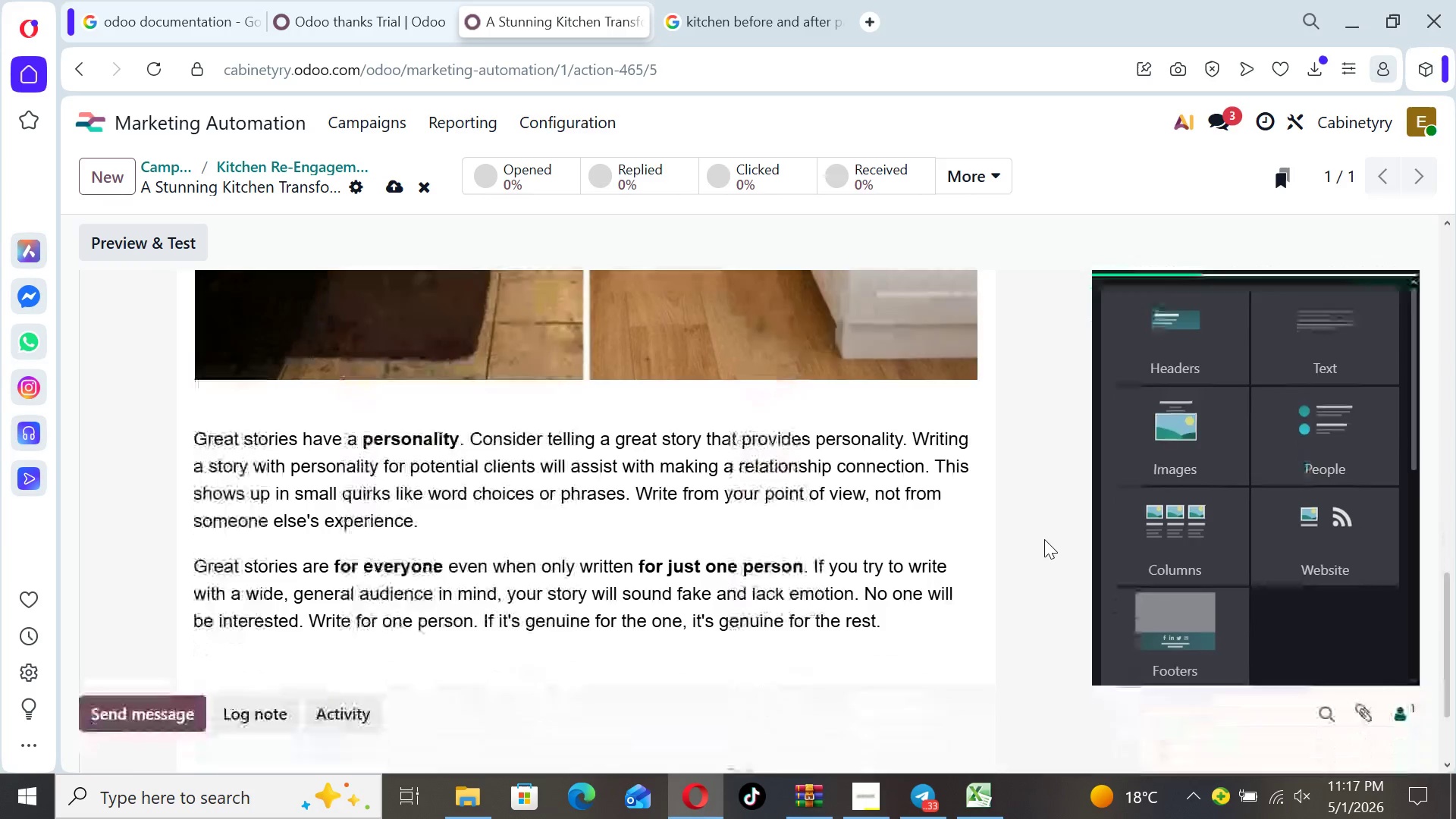 
key(ArrowDown)
 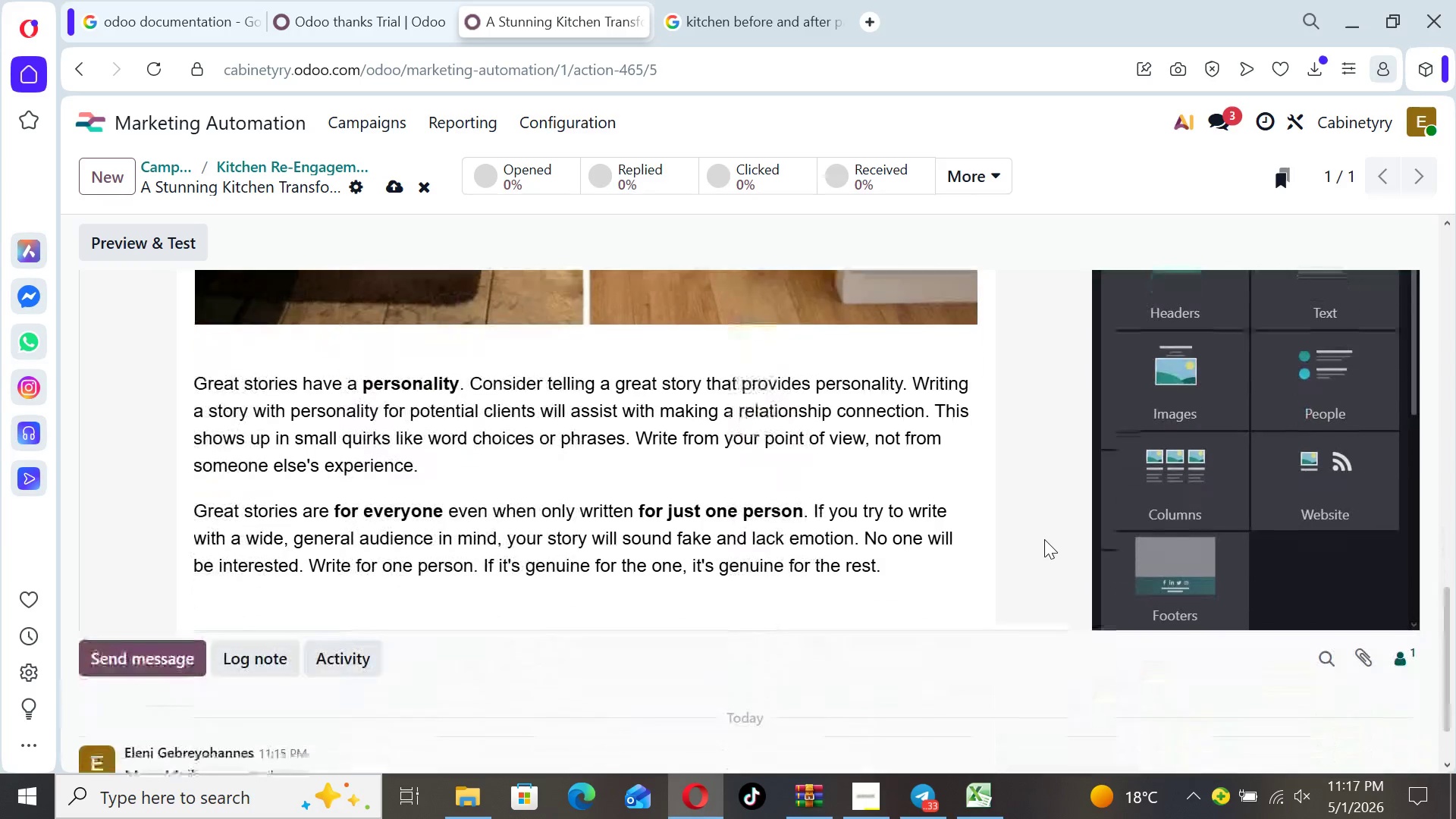 
key(ArrowDown)
 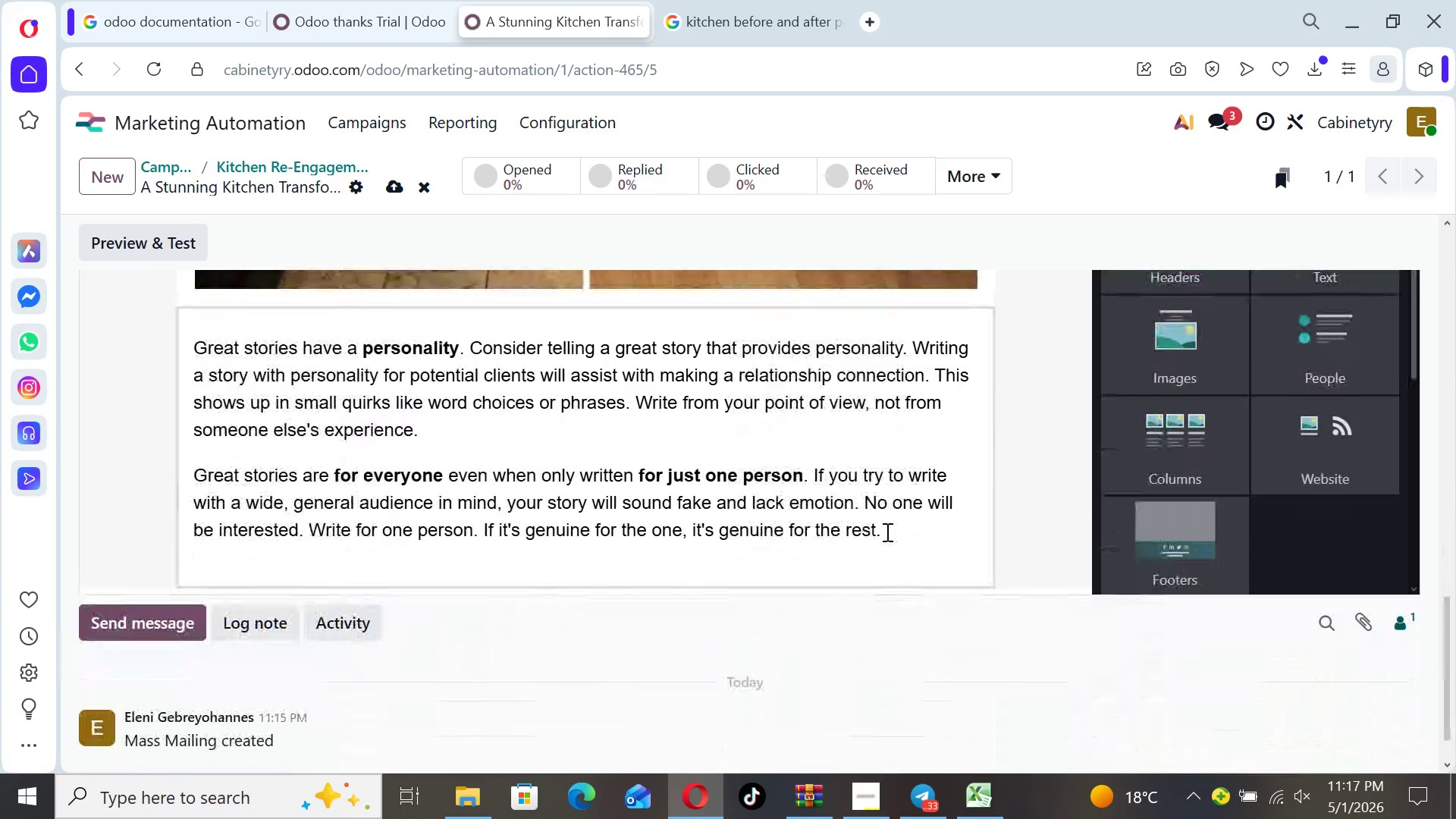 
left_click_drag(start_coordinate=[886, 532], to_coordinate=[187, 321])
 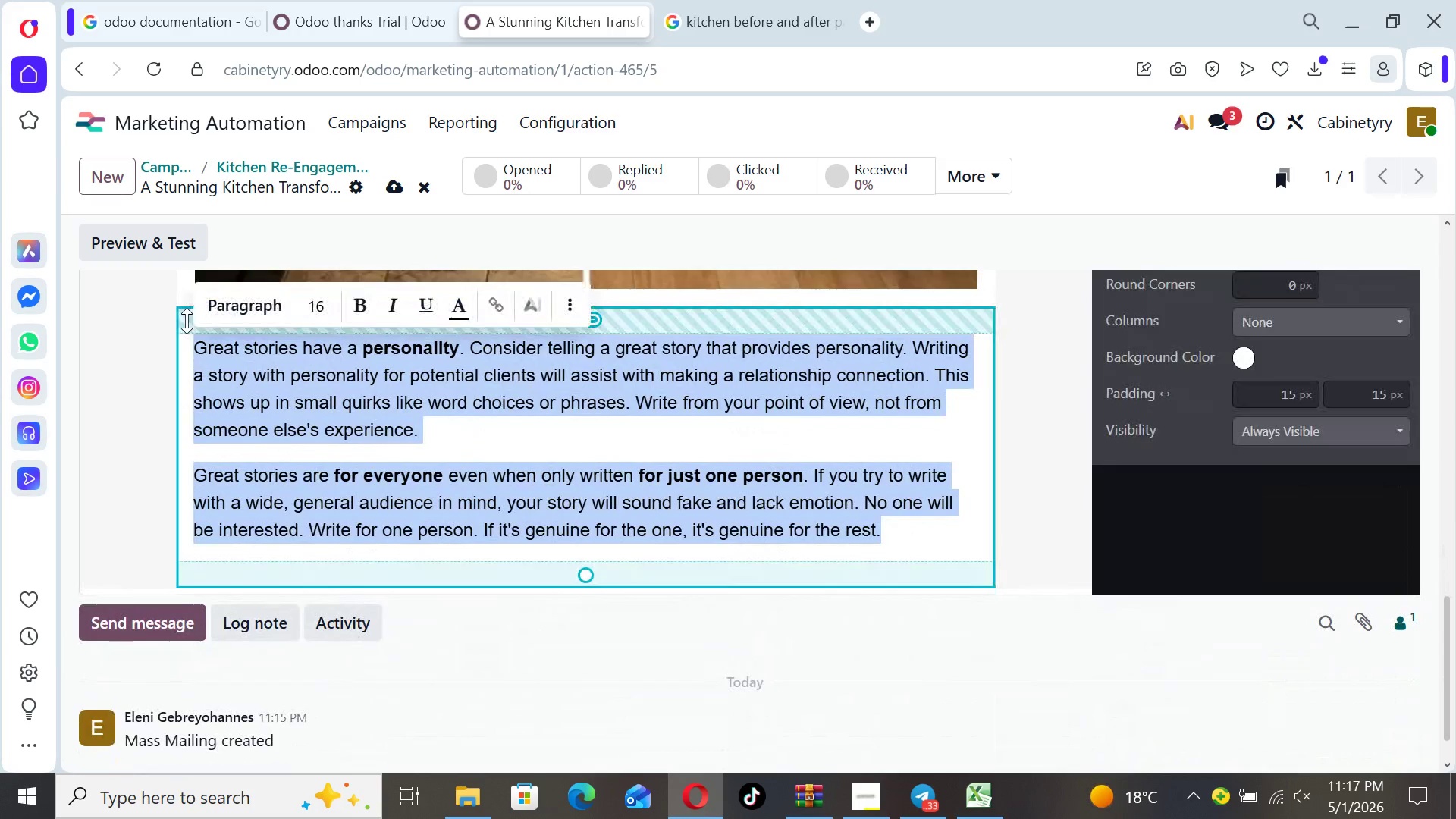 
key(Backspace)
 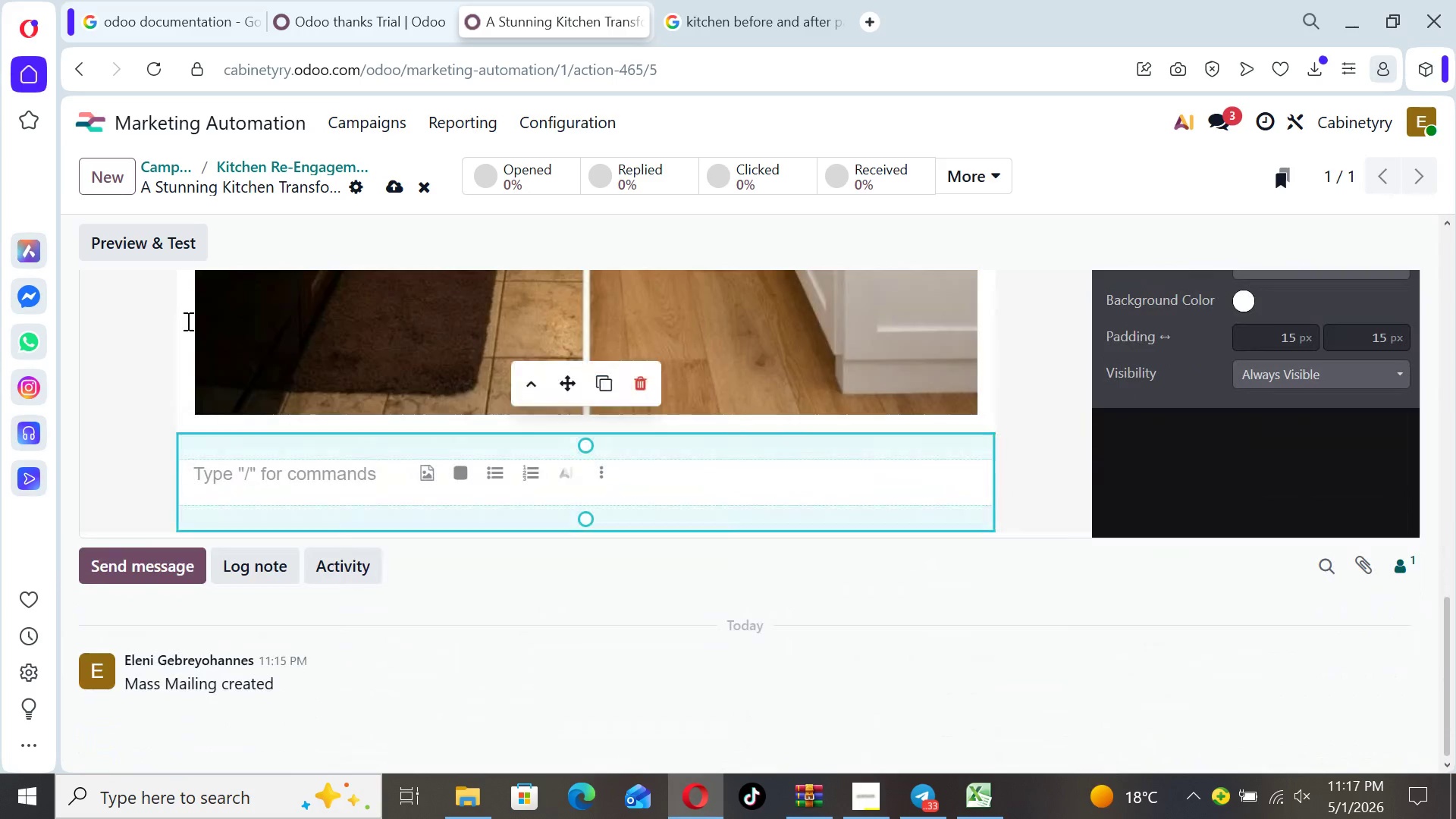 
key(Control+ControlLeft)
 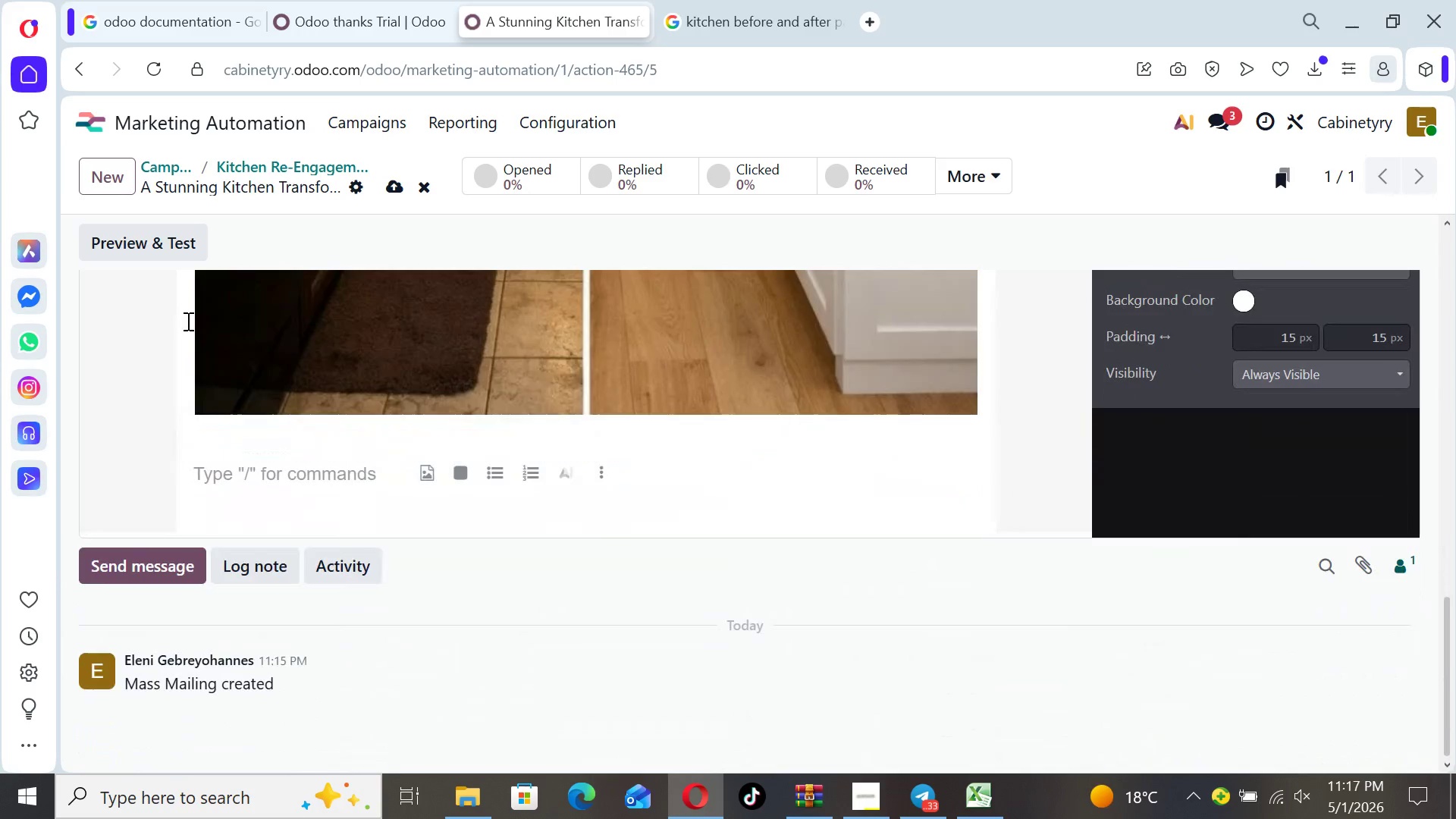 
key(Control+V)
 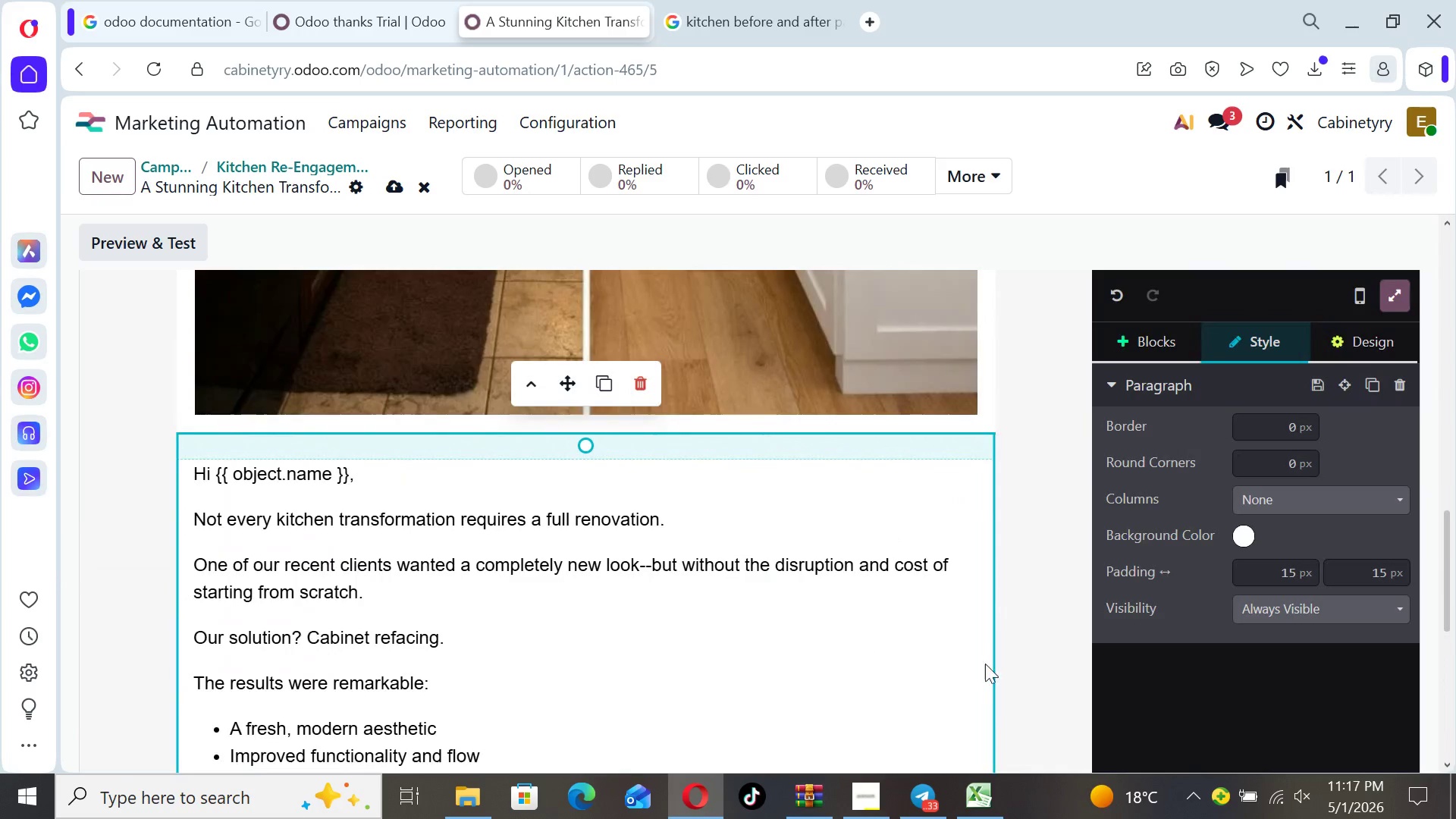 
left_click([1007, 659])
 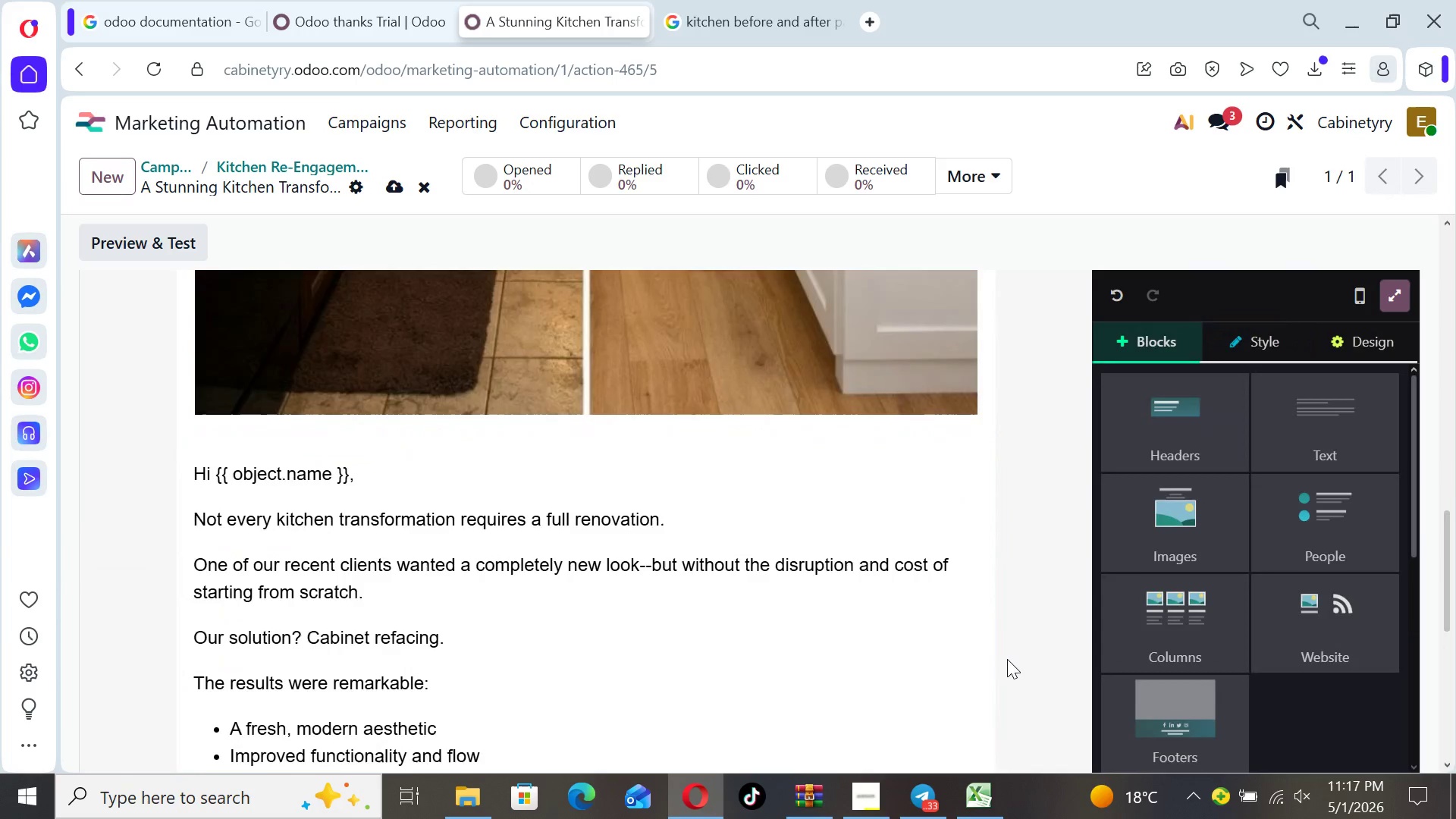 
key(ArrowDown)
 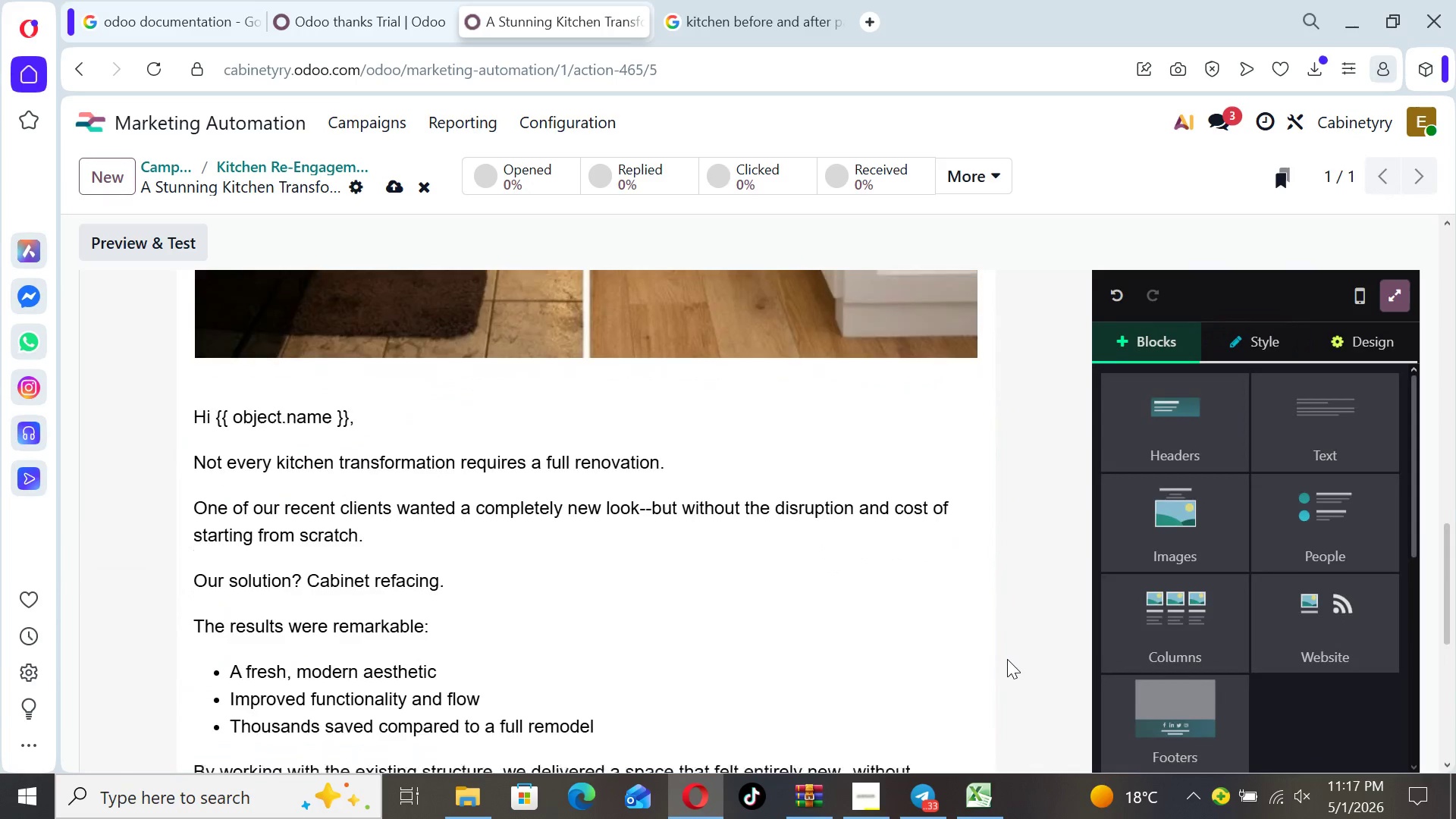 
key(ArrowDown)
 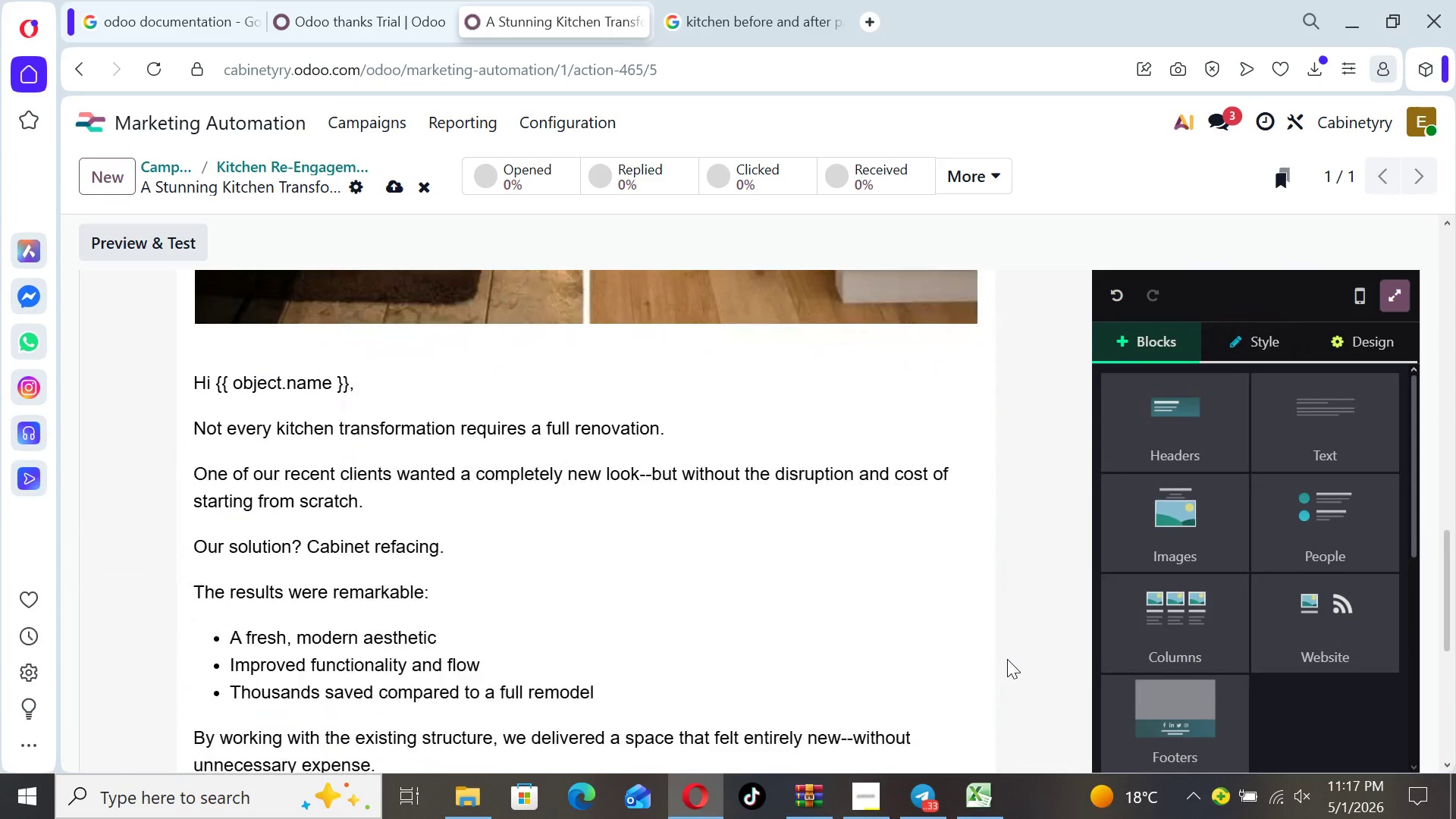 
key(ArrowDown)
 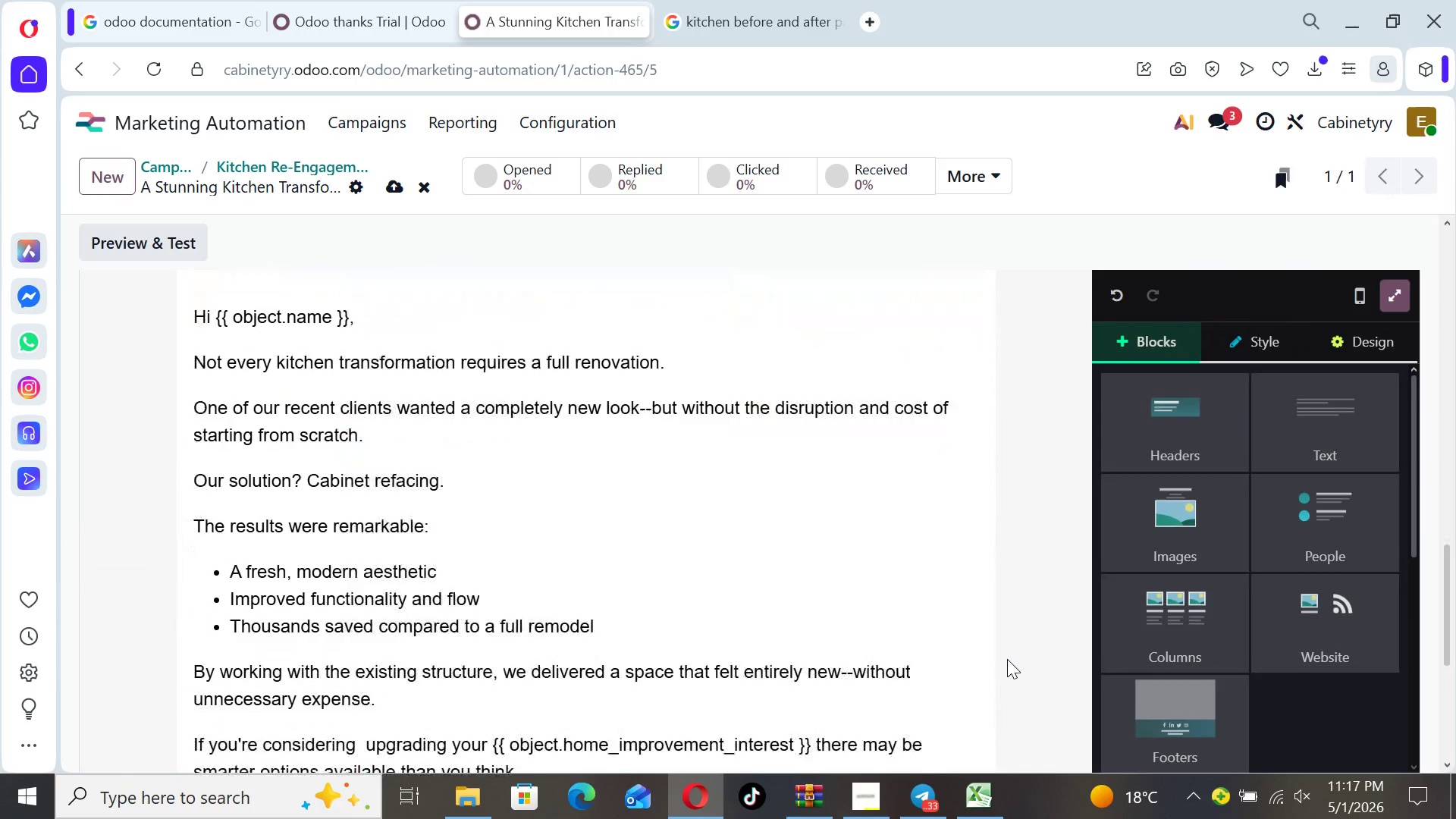 
key(ArrowDown)
 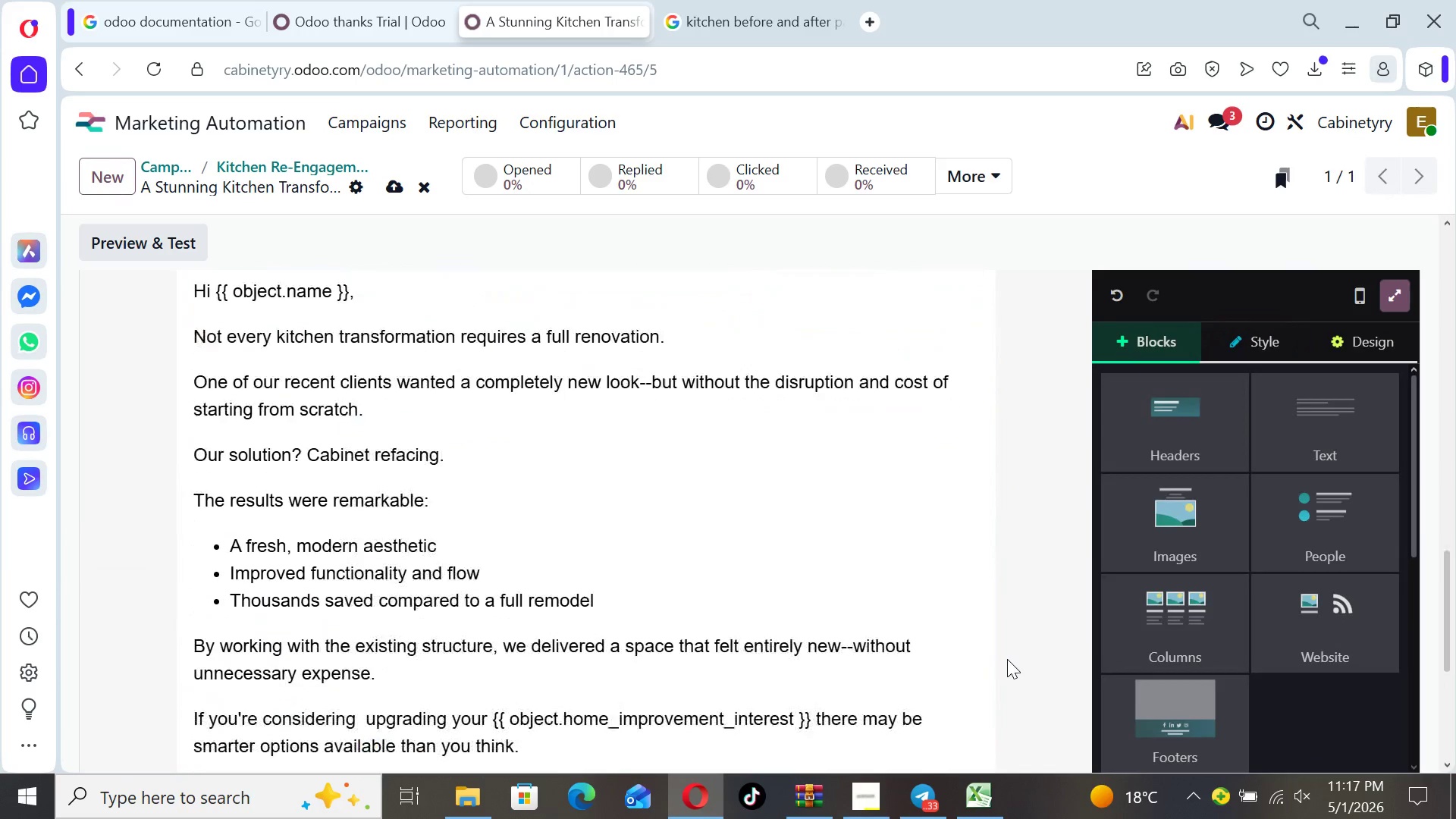 
key(ArrowDown)
 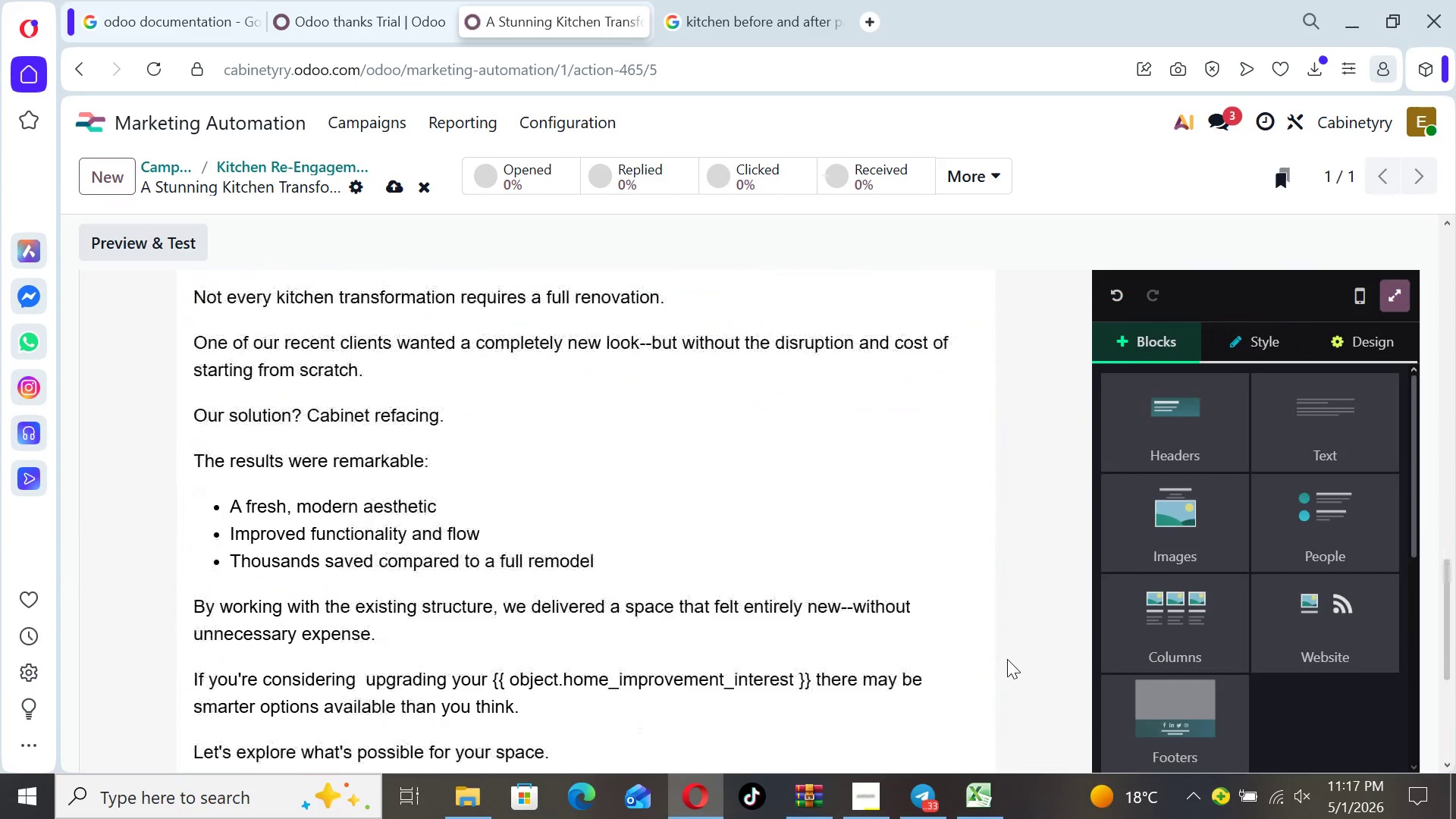 
key(ArrowDown)
 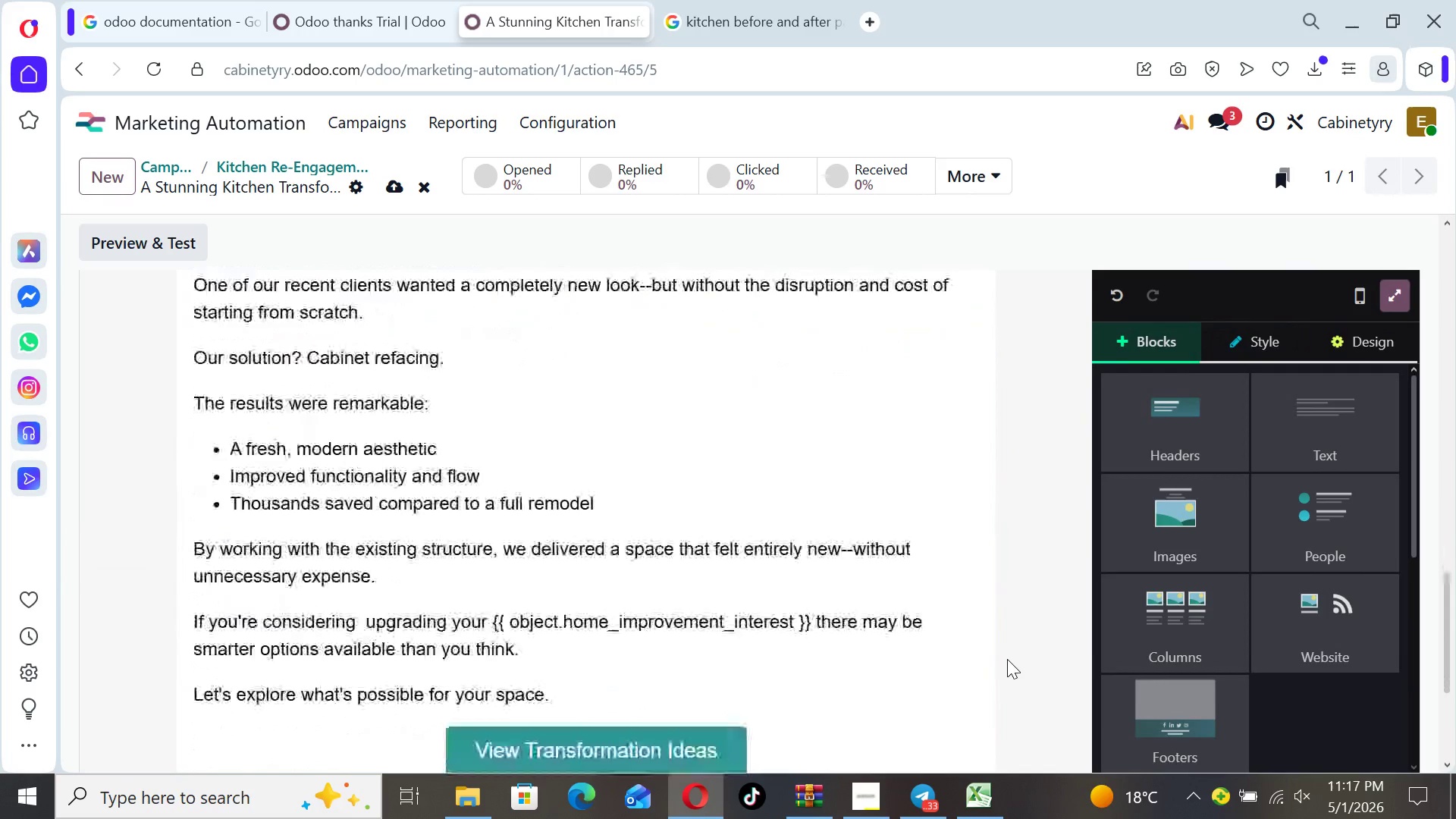 
key(ArrowDown)
 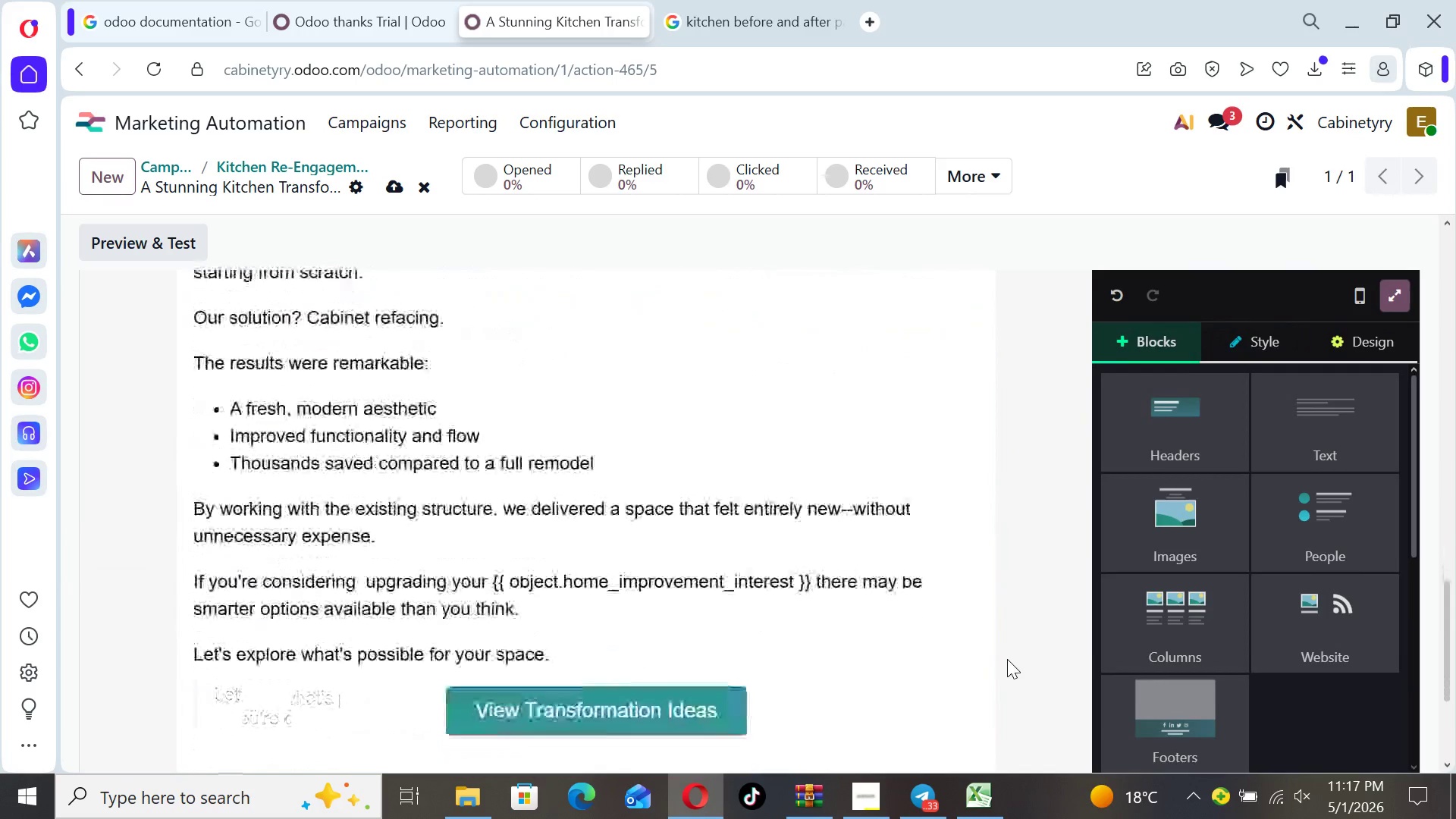 
key(ArrowDown)
 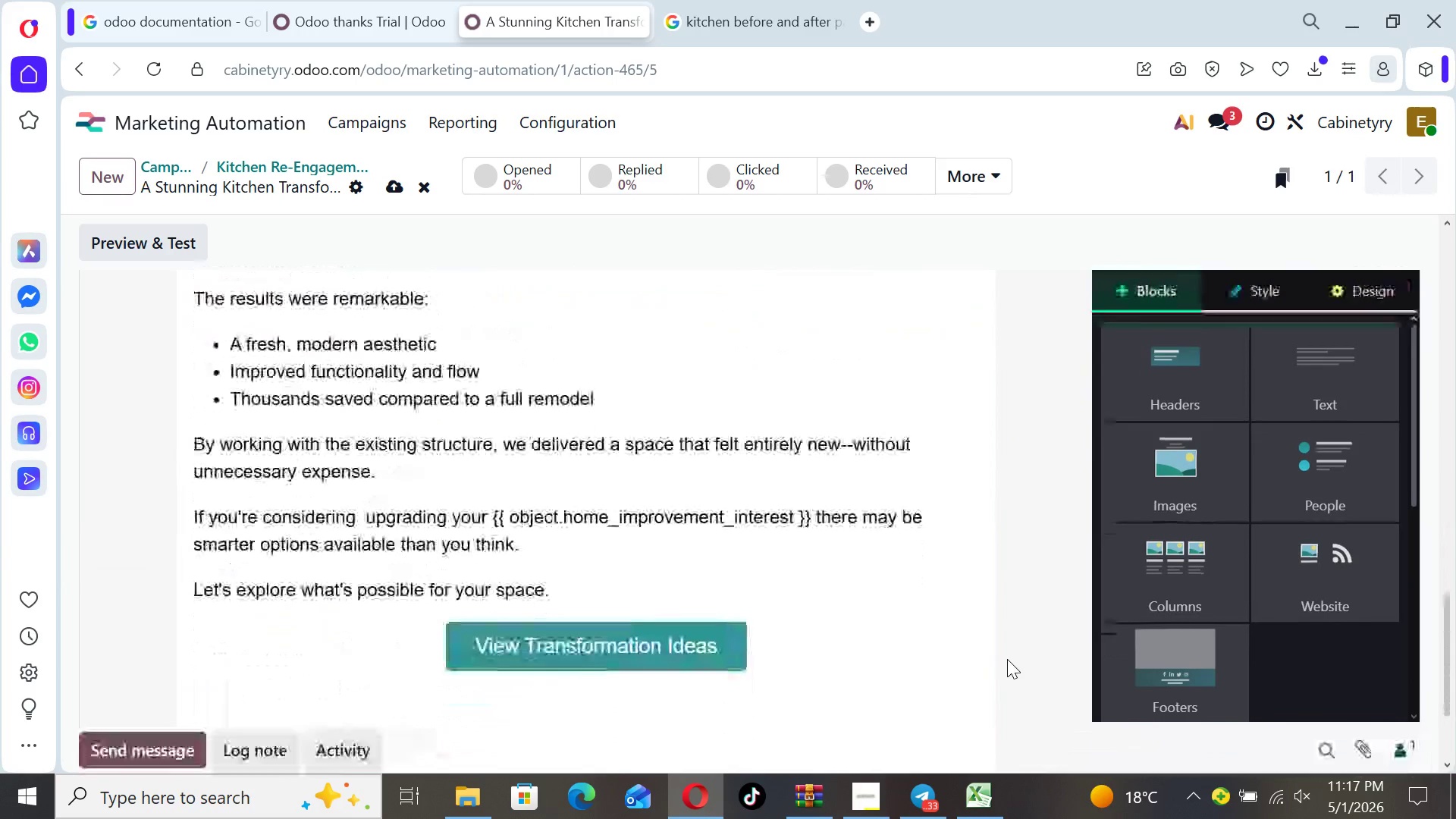 
key(ArrowDown)
 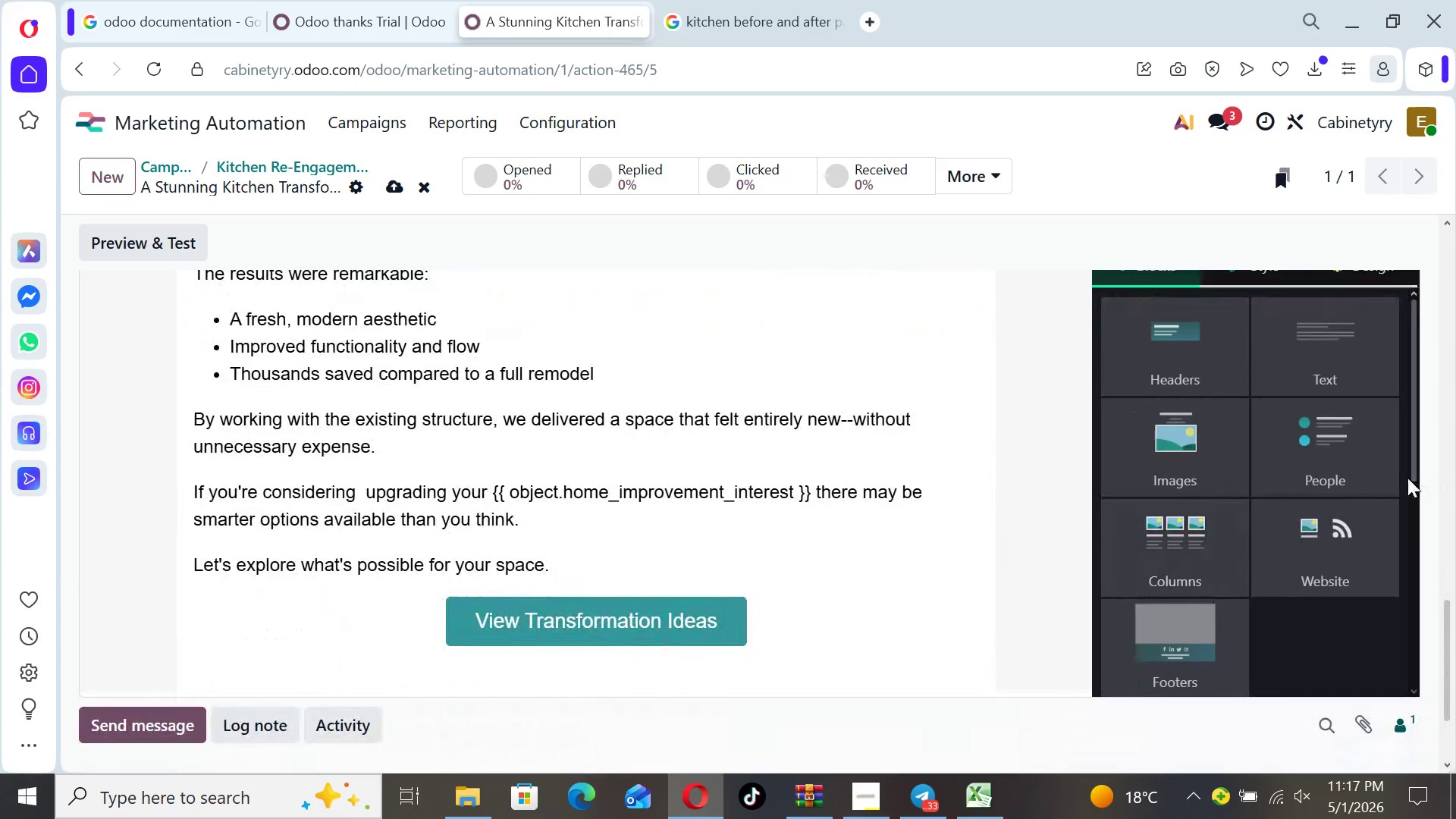 
left_click_drag(start_coordinate=[1410, 478], to_coordinate=[1411, 459])
 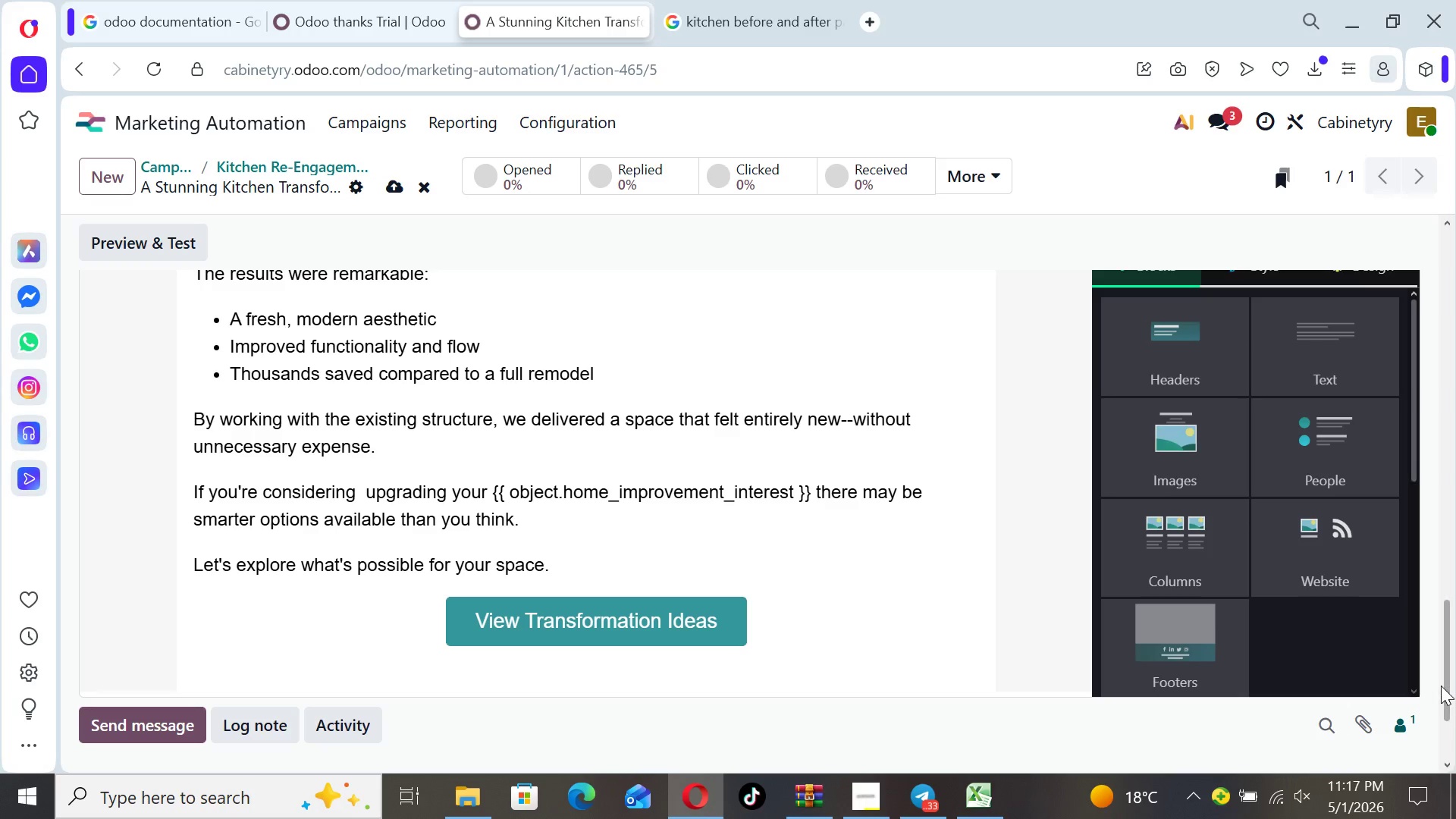 
left_click_drag(start_coordinate=[1441, 686], to_coordinate=[1439, 659])
 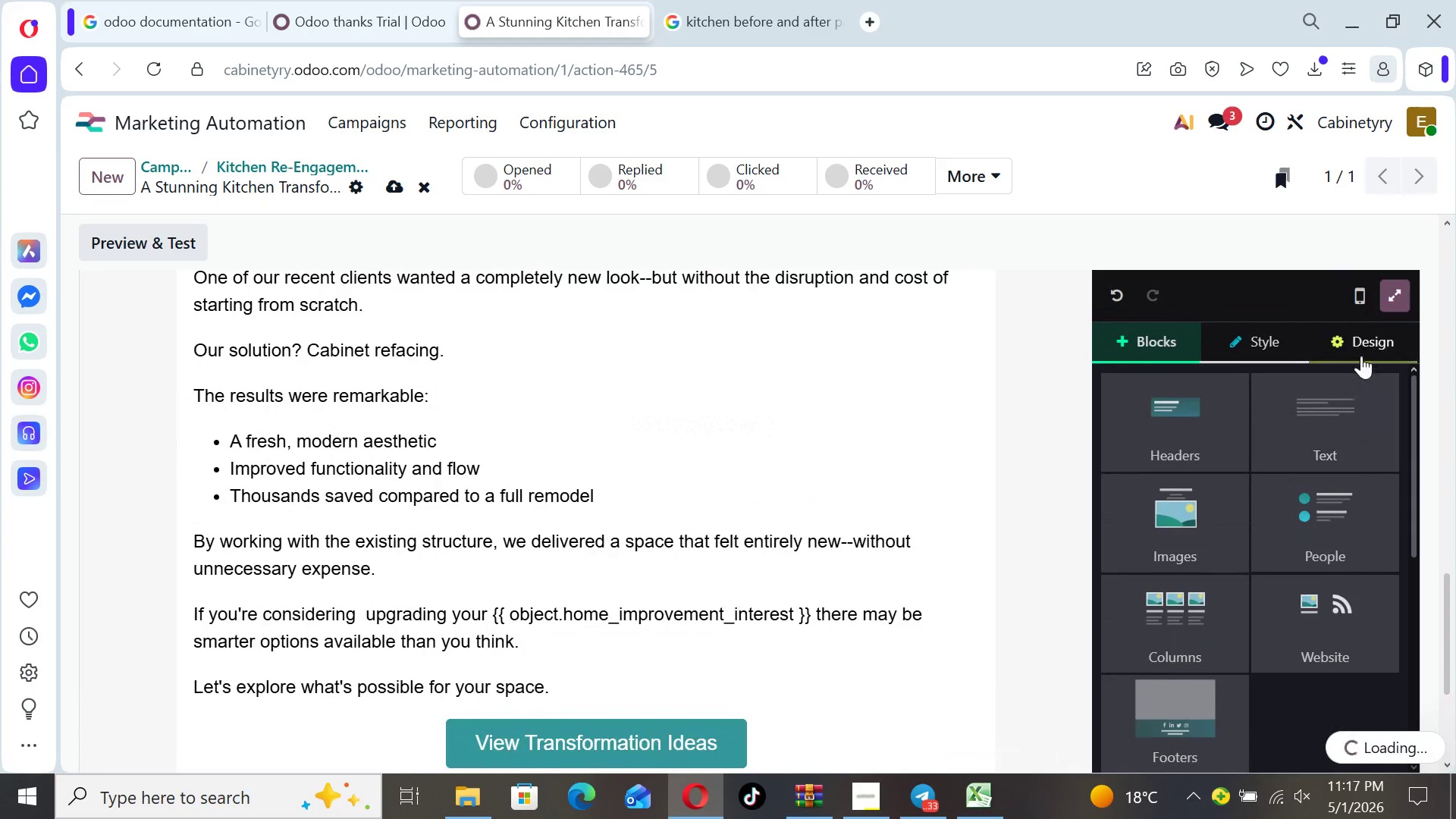 
left_click([1361, 352])
 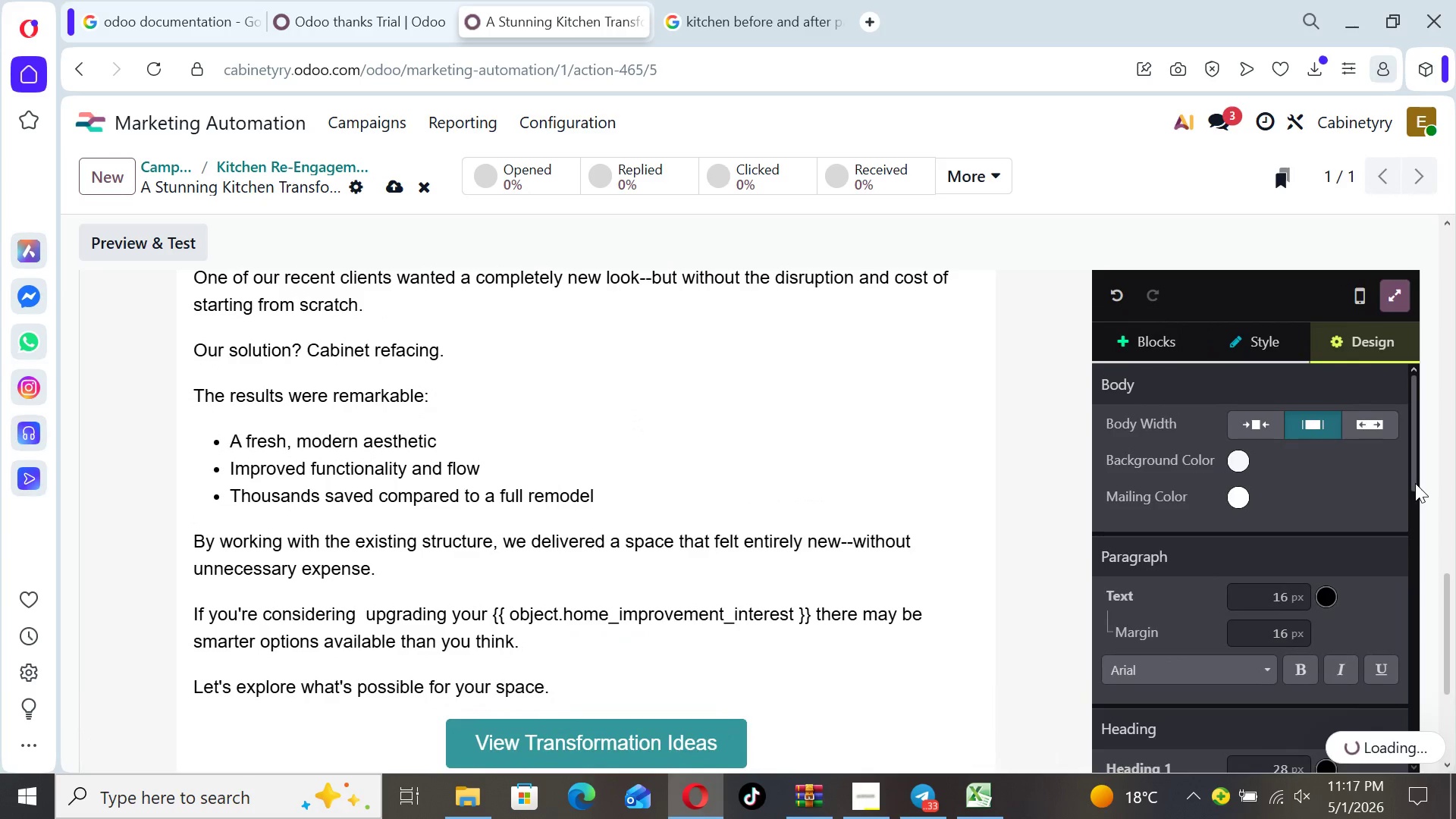 
left_click_drag(start_coordinate=[1415, 476], to_coordinate=[1420, 639])
 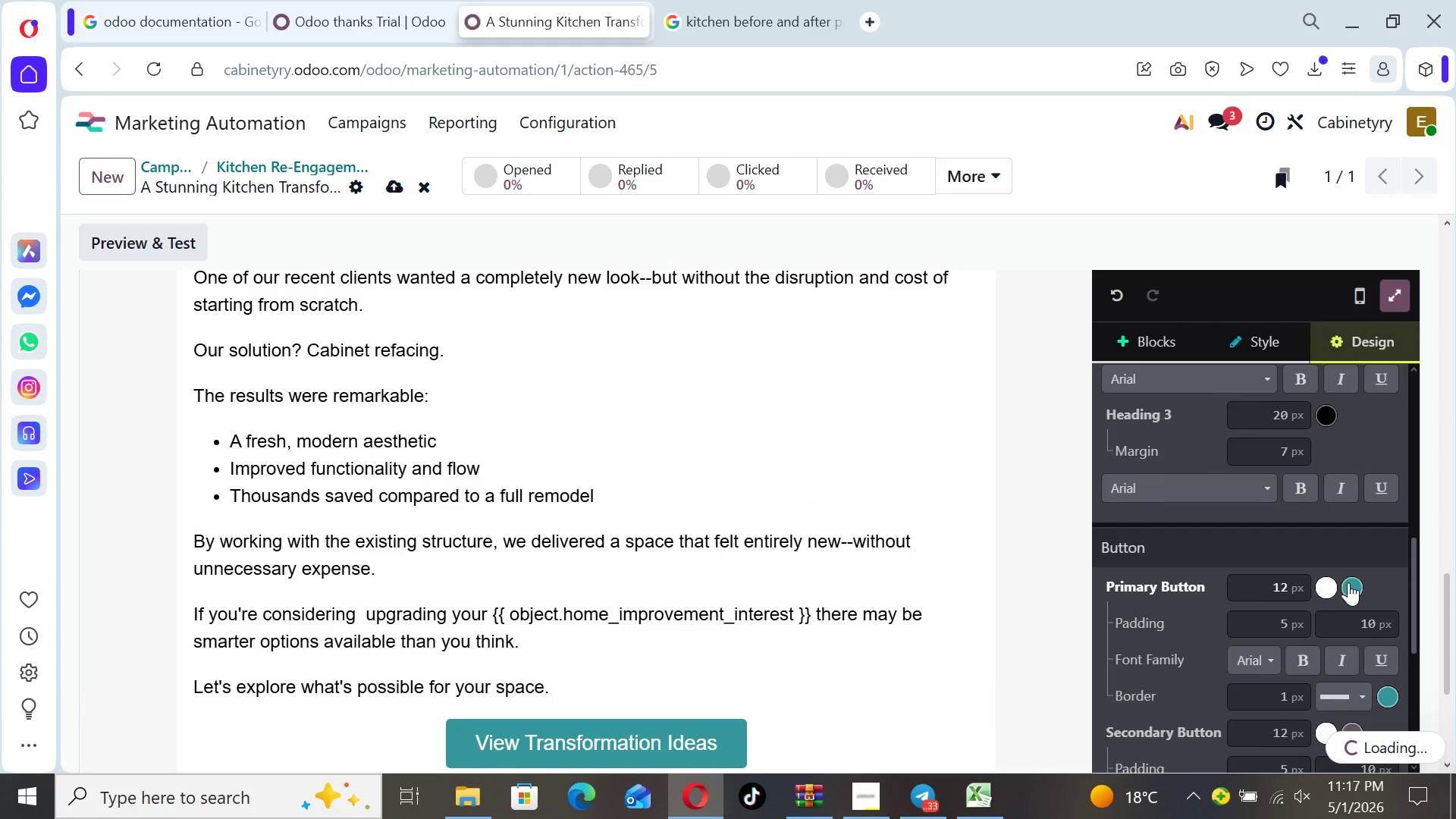 
left_click([1348, 582])
 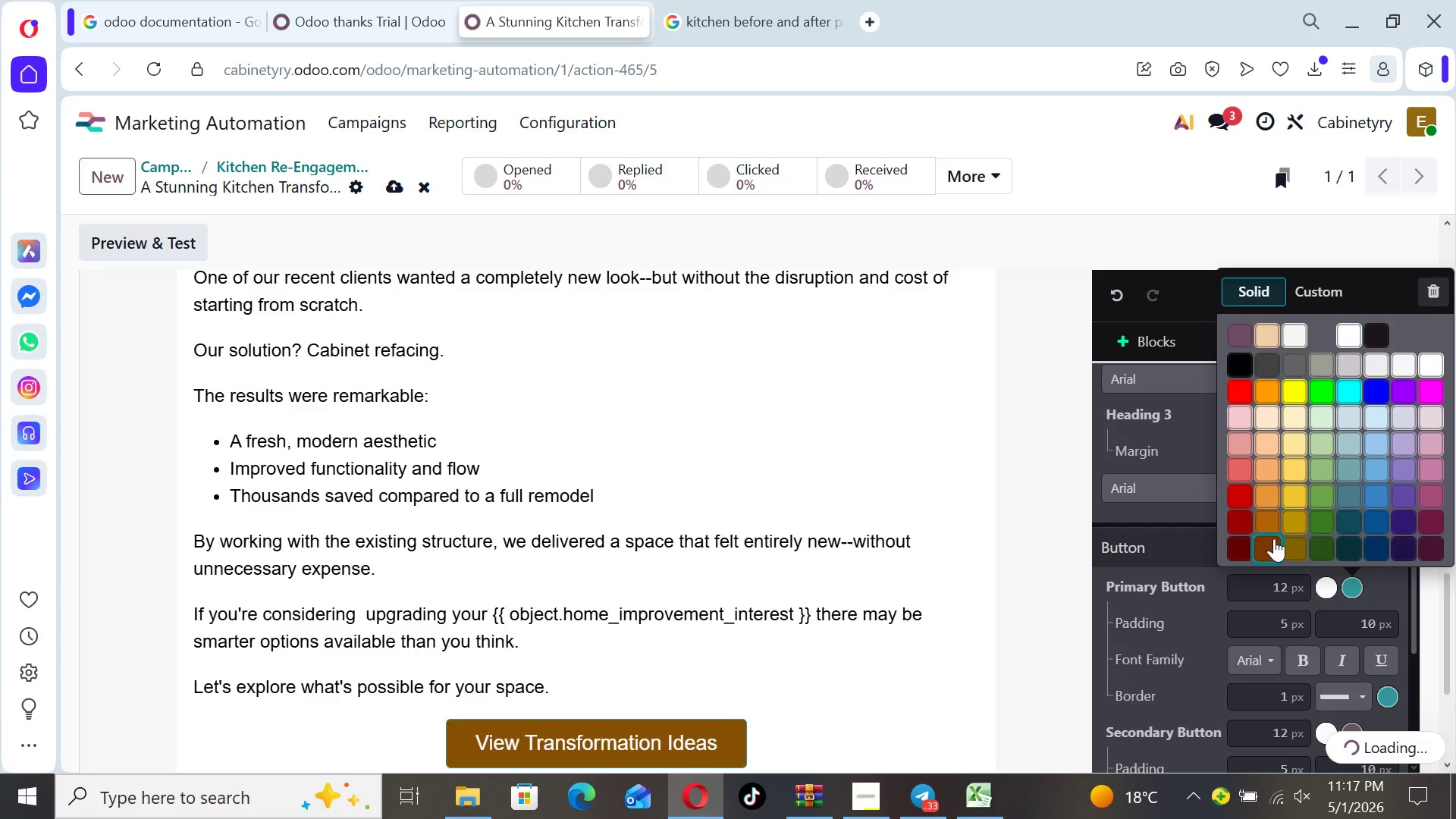 
left_click([1270, 542])
 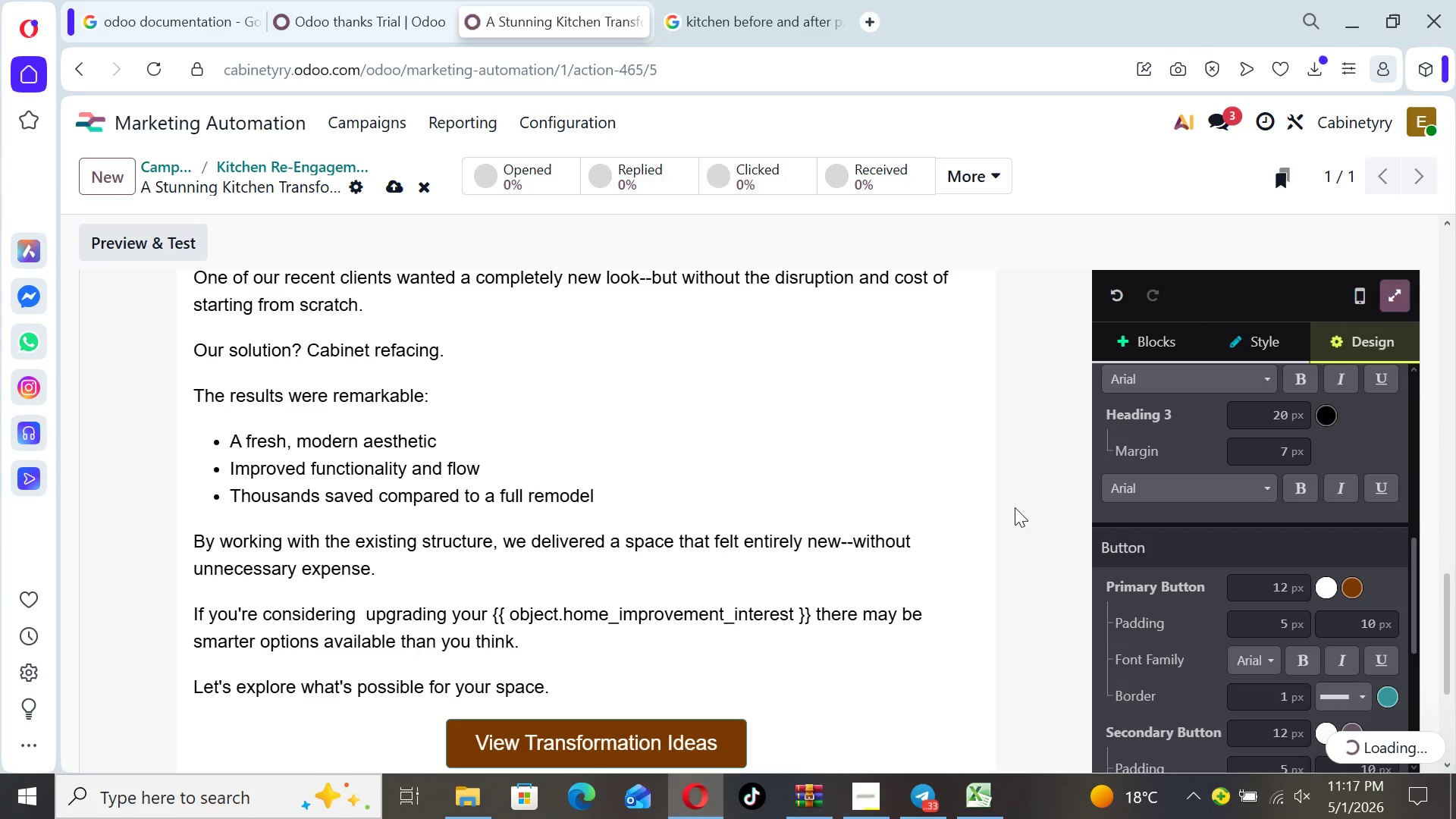 
left_click([1015, 507])
 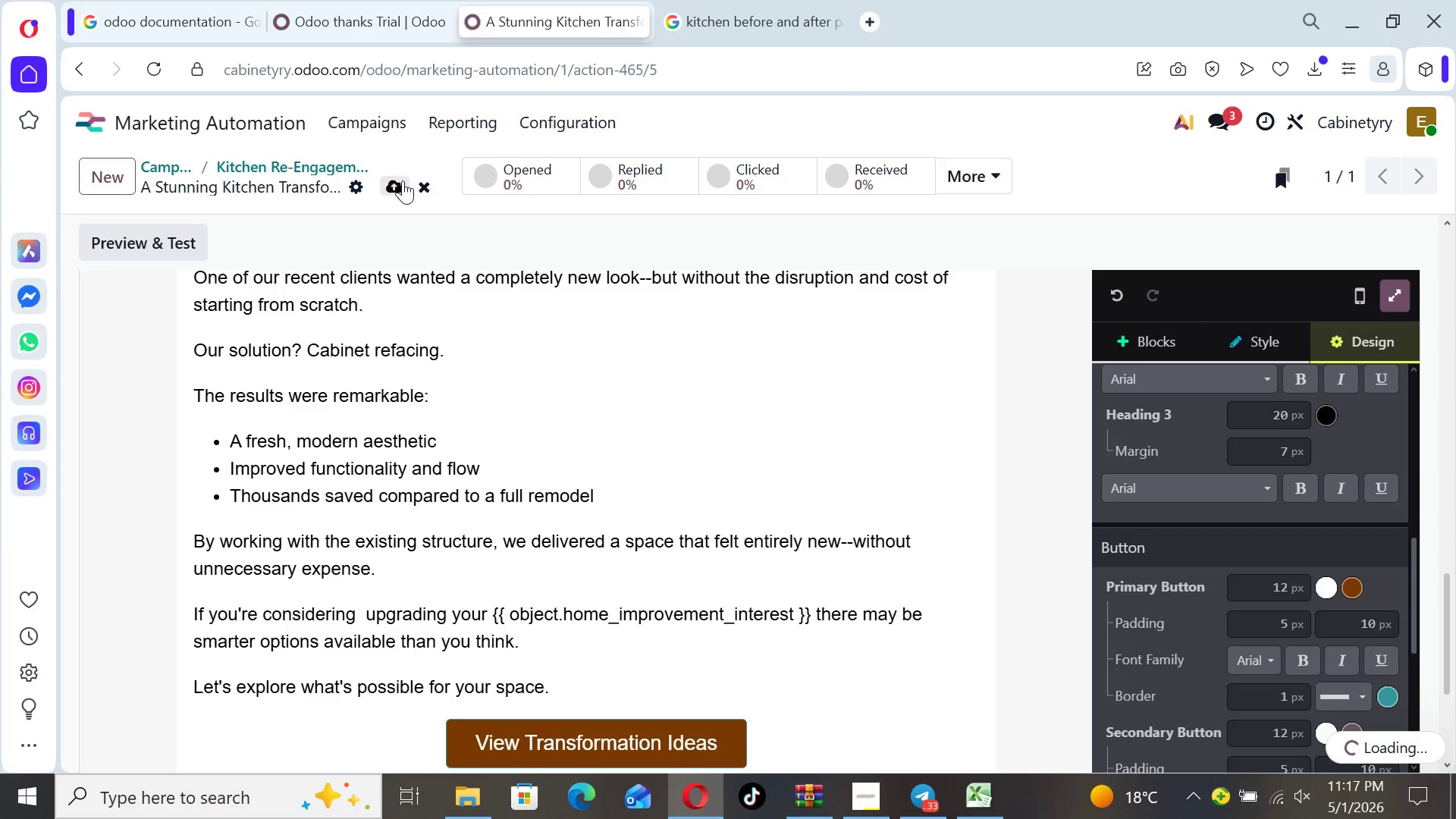 
left_click([400, 180])
 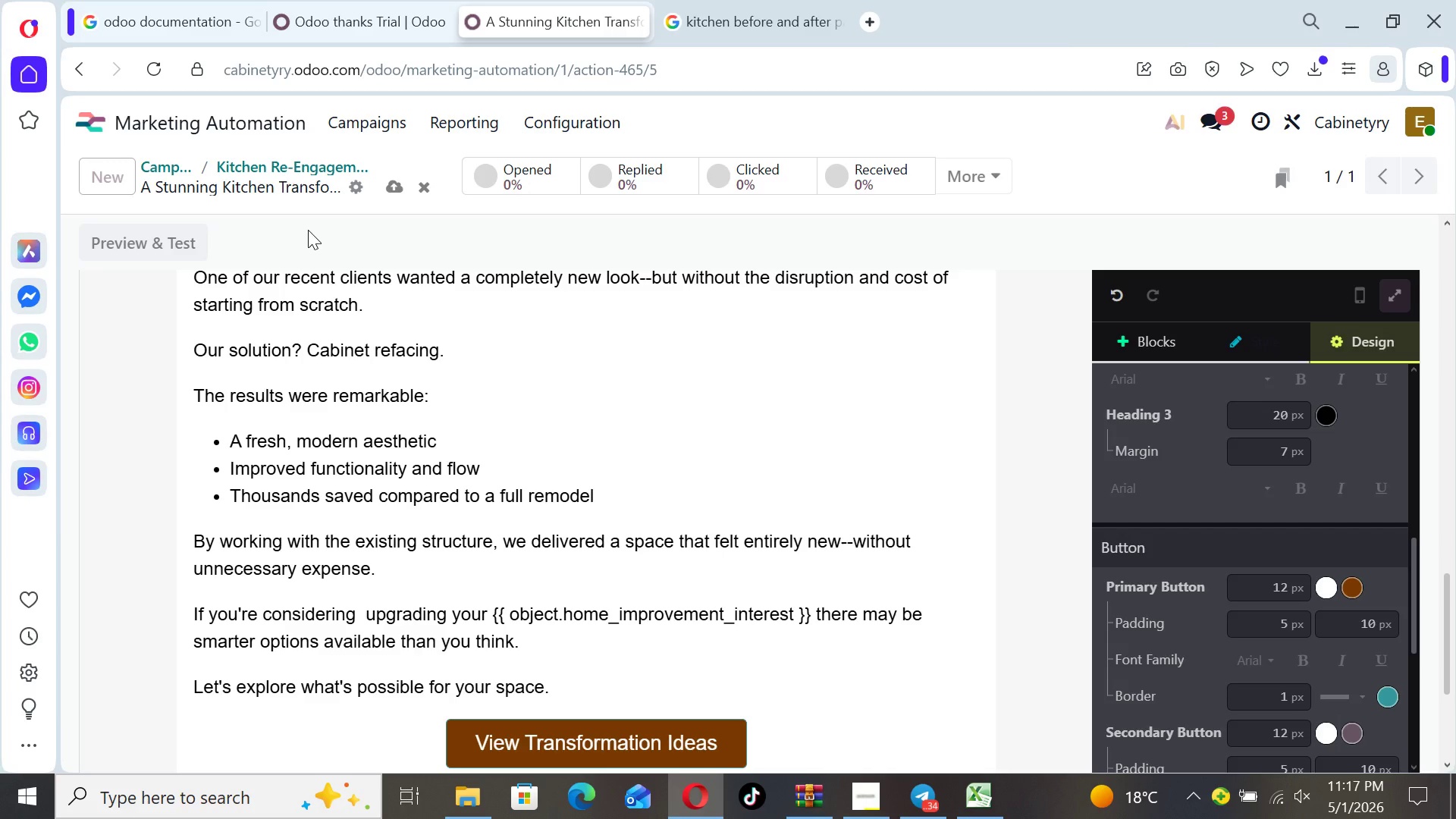 
wait(19.19)
 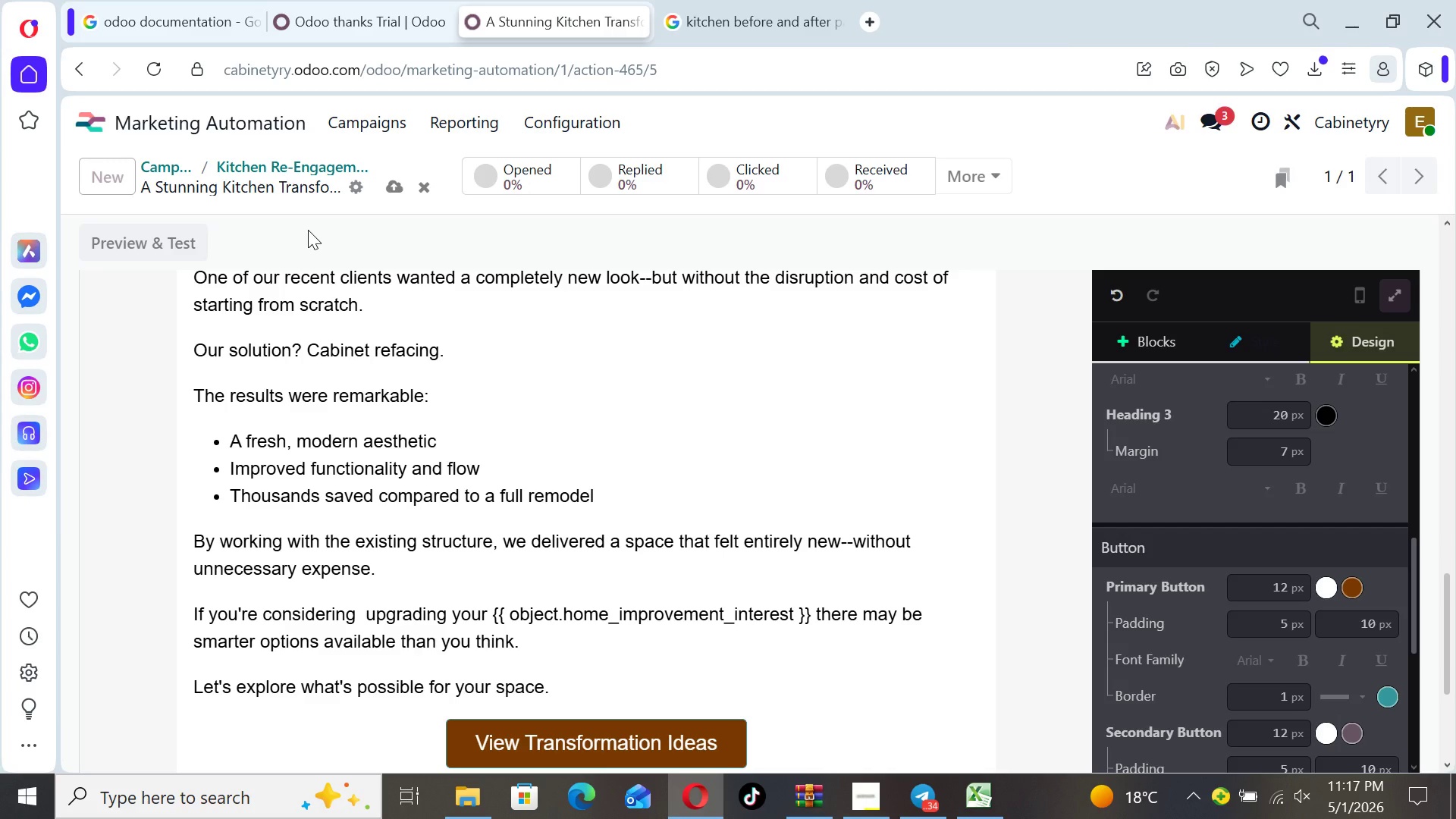 
left_click([275, 159])
 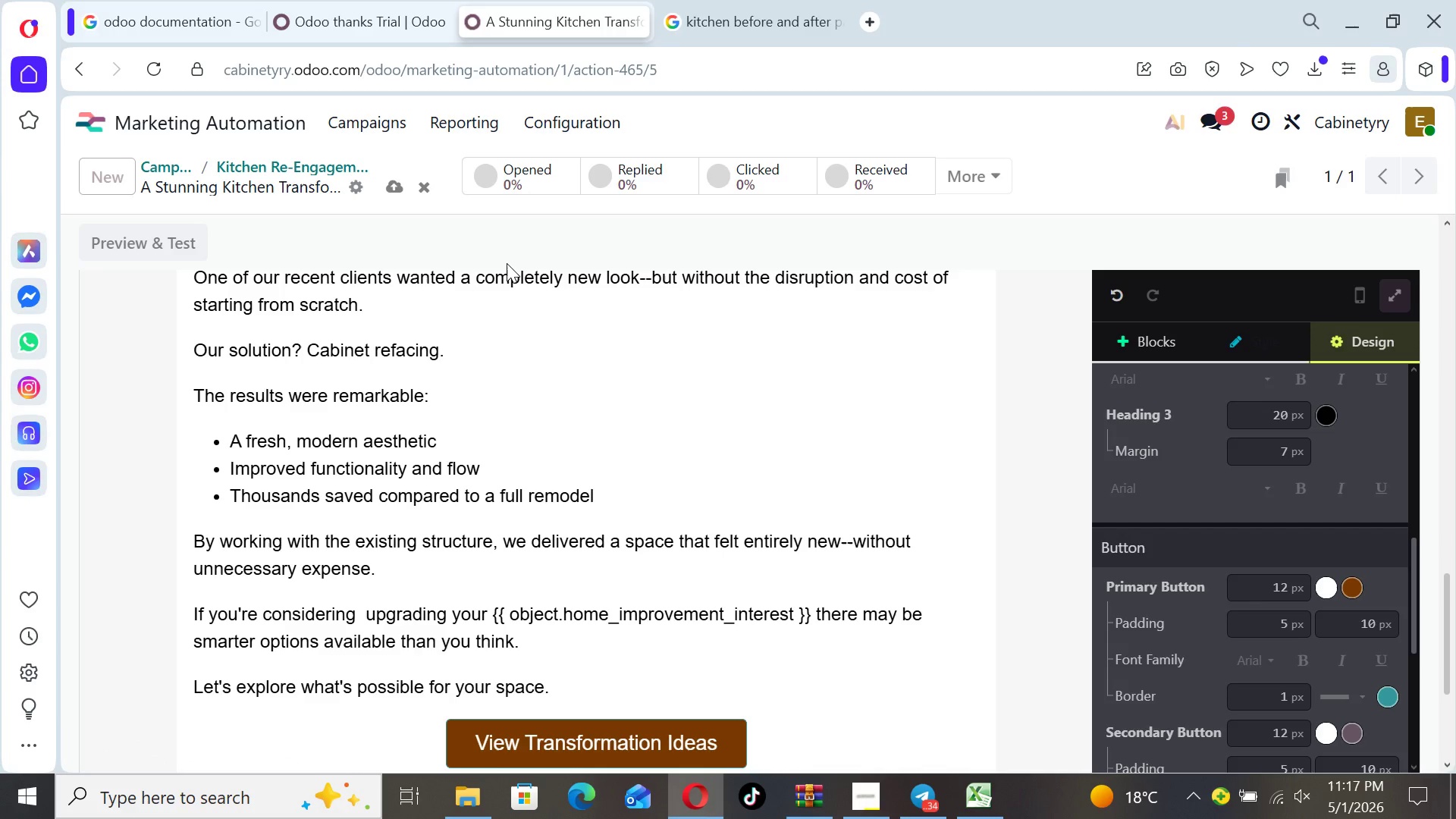 
wait(6.58)
 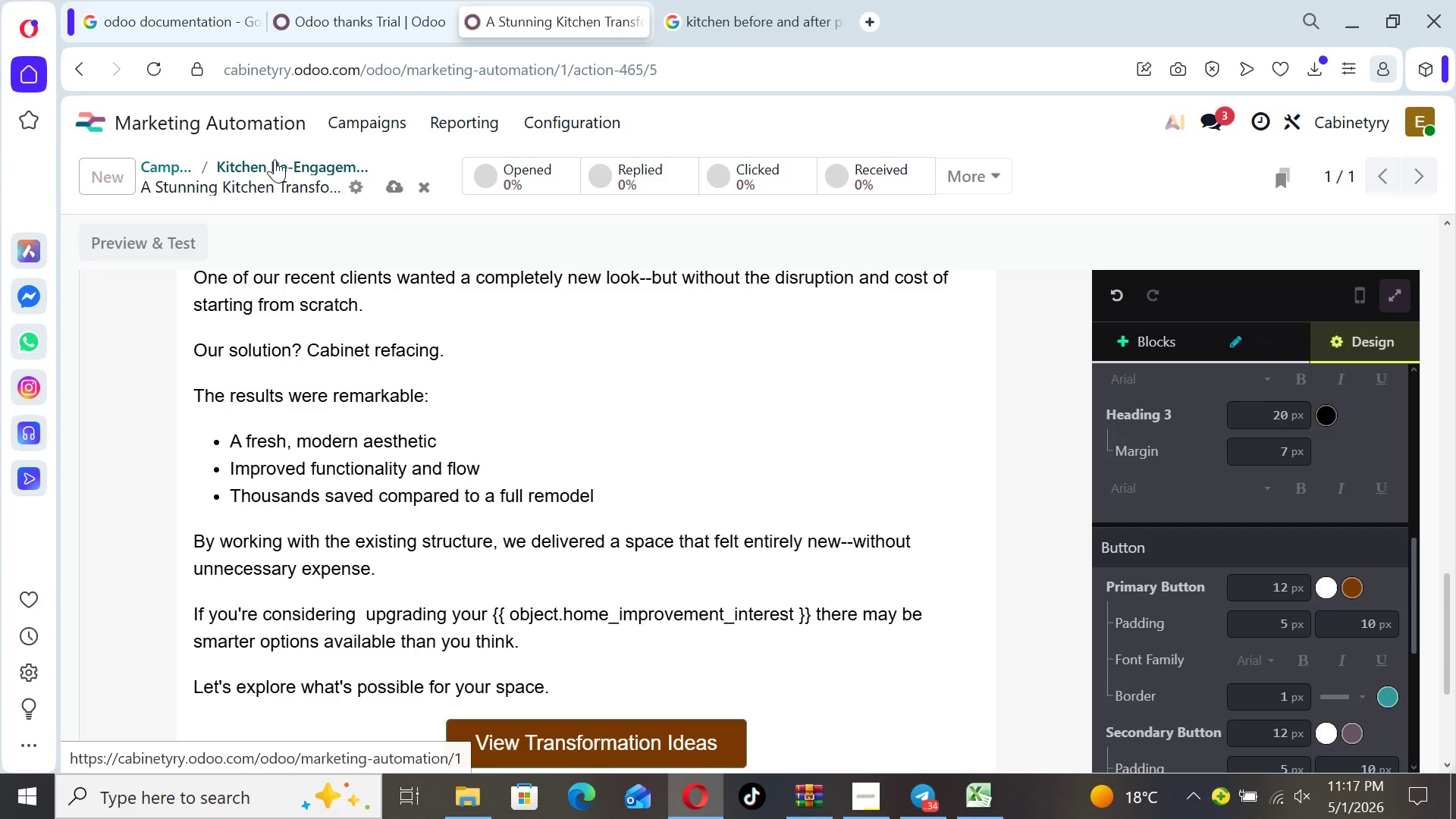 
left_click([286, 169])
 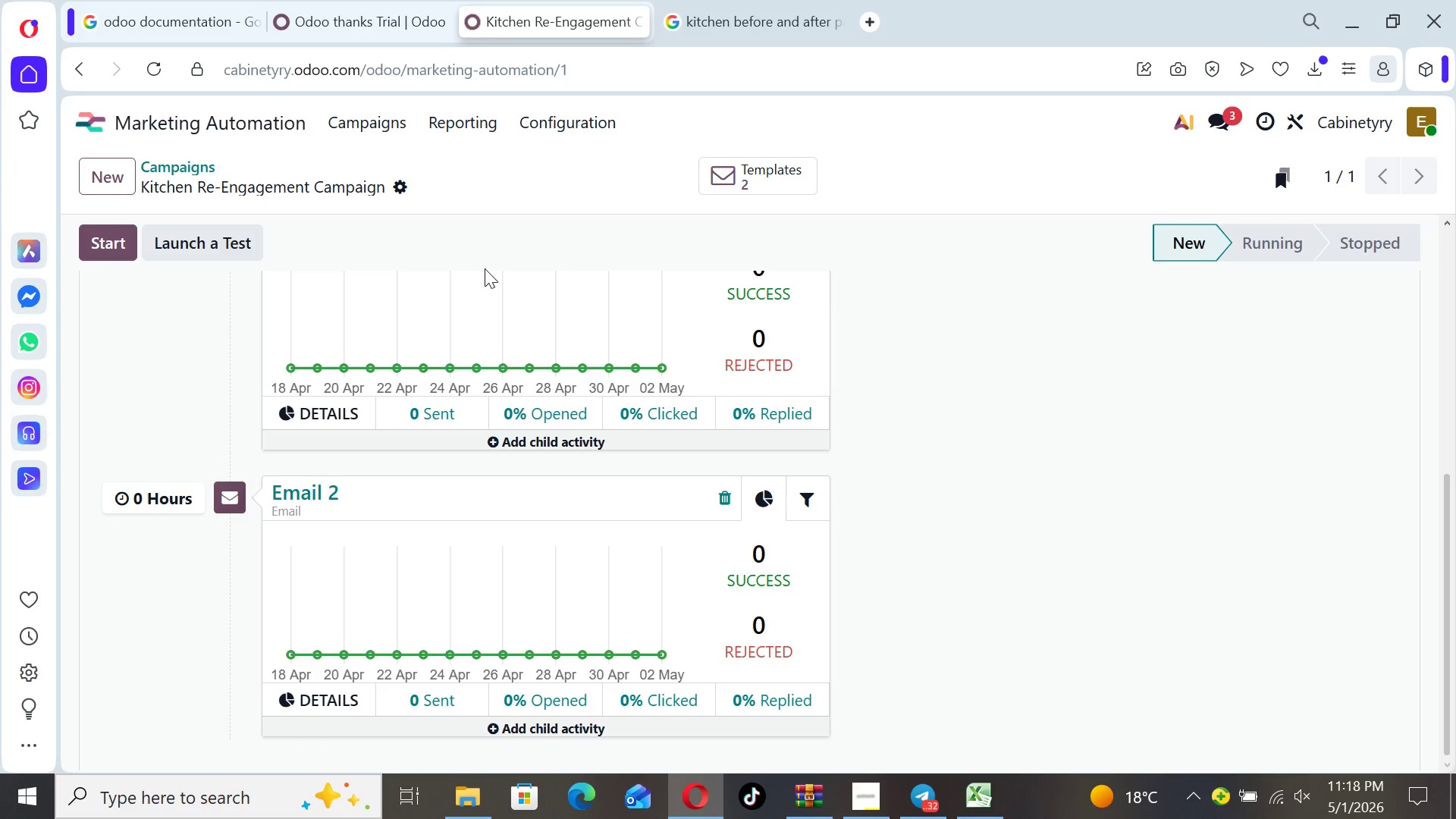 
wait(15.56)
 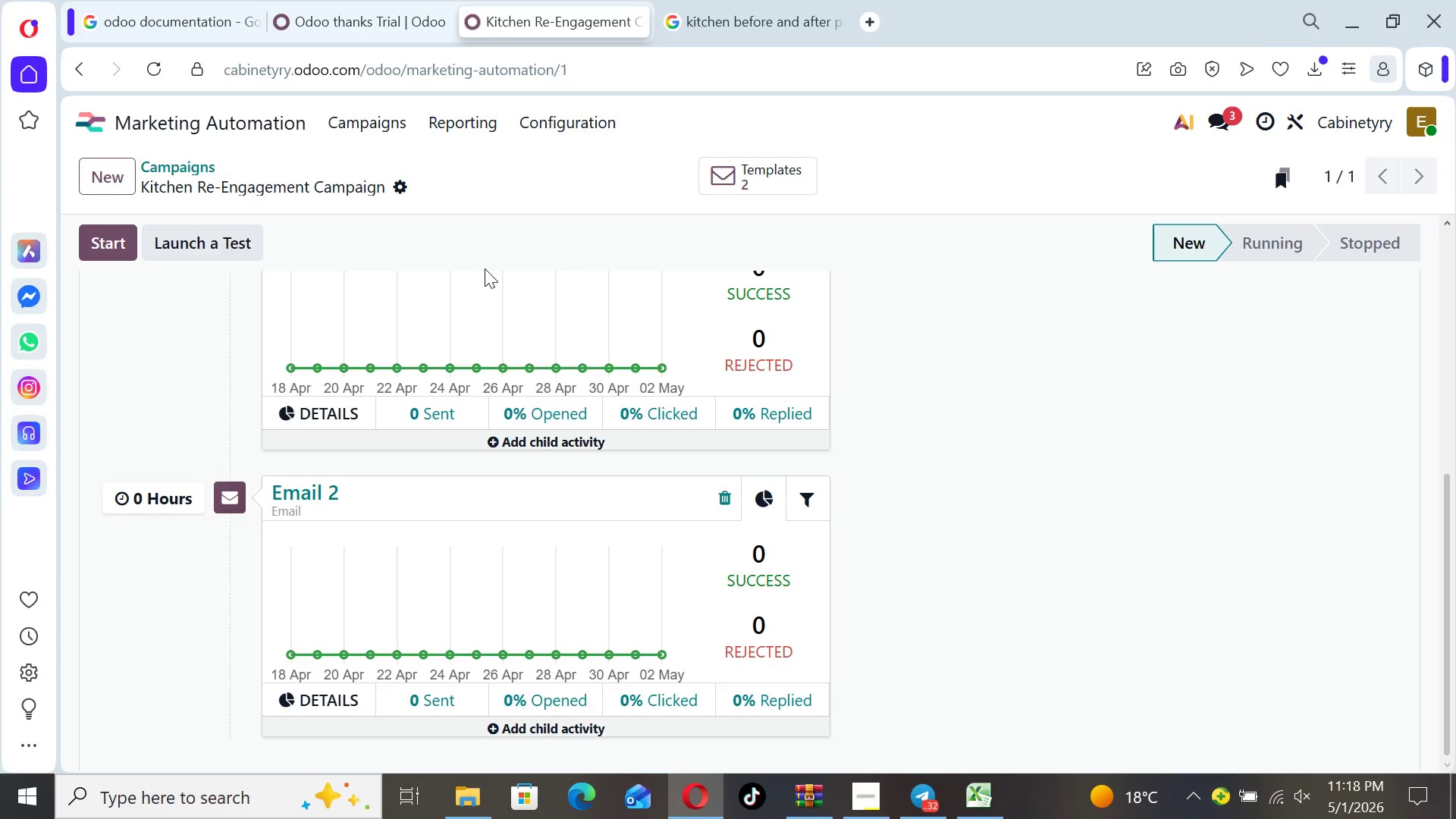 
left_click([100, 118])
 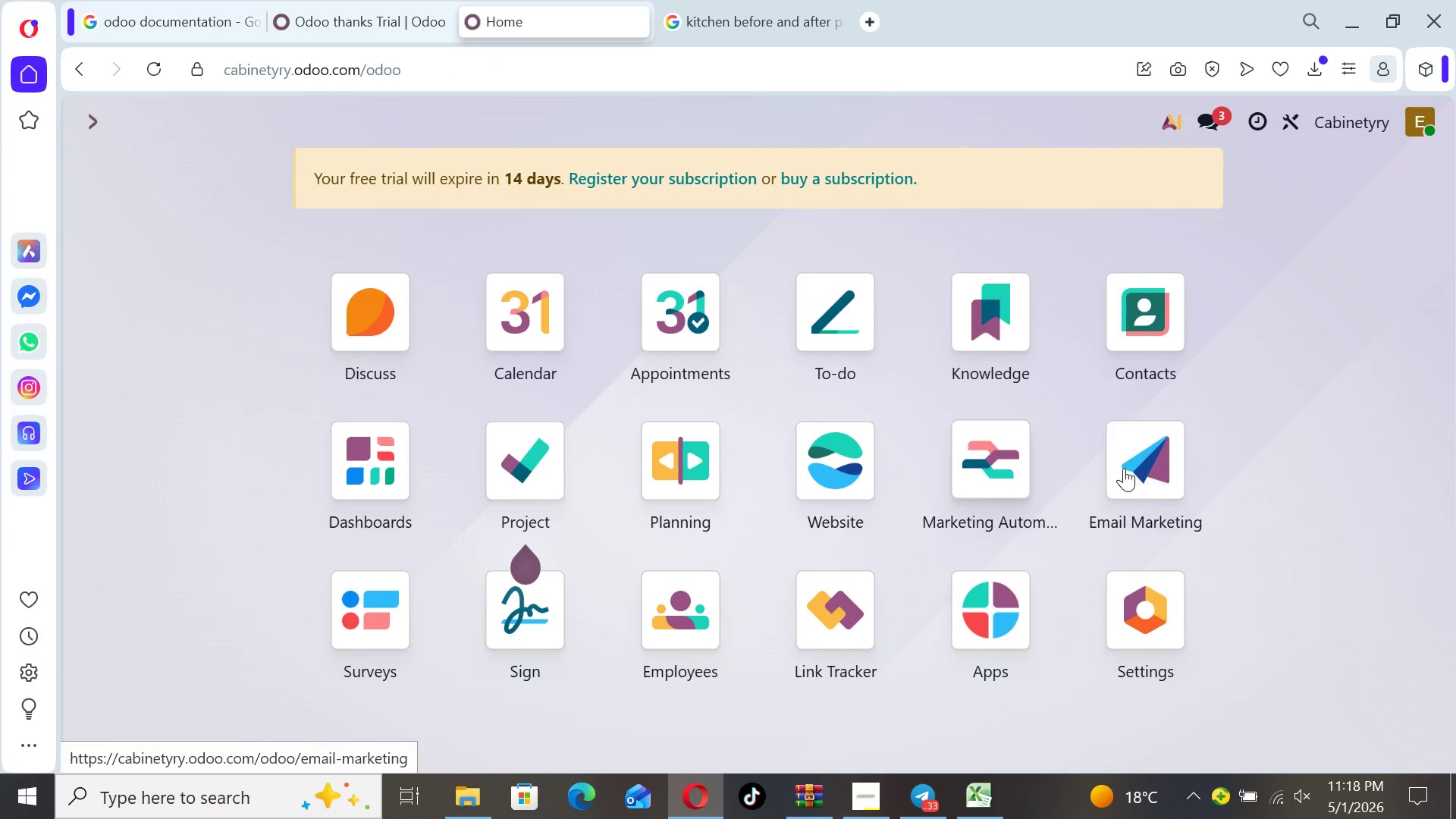 
left_click([1125, 468])
 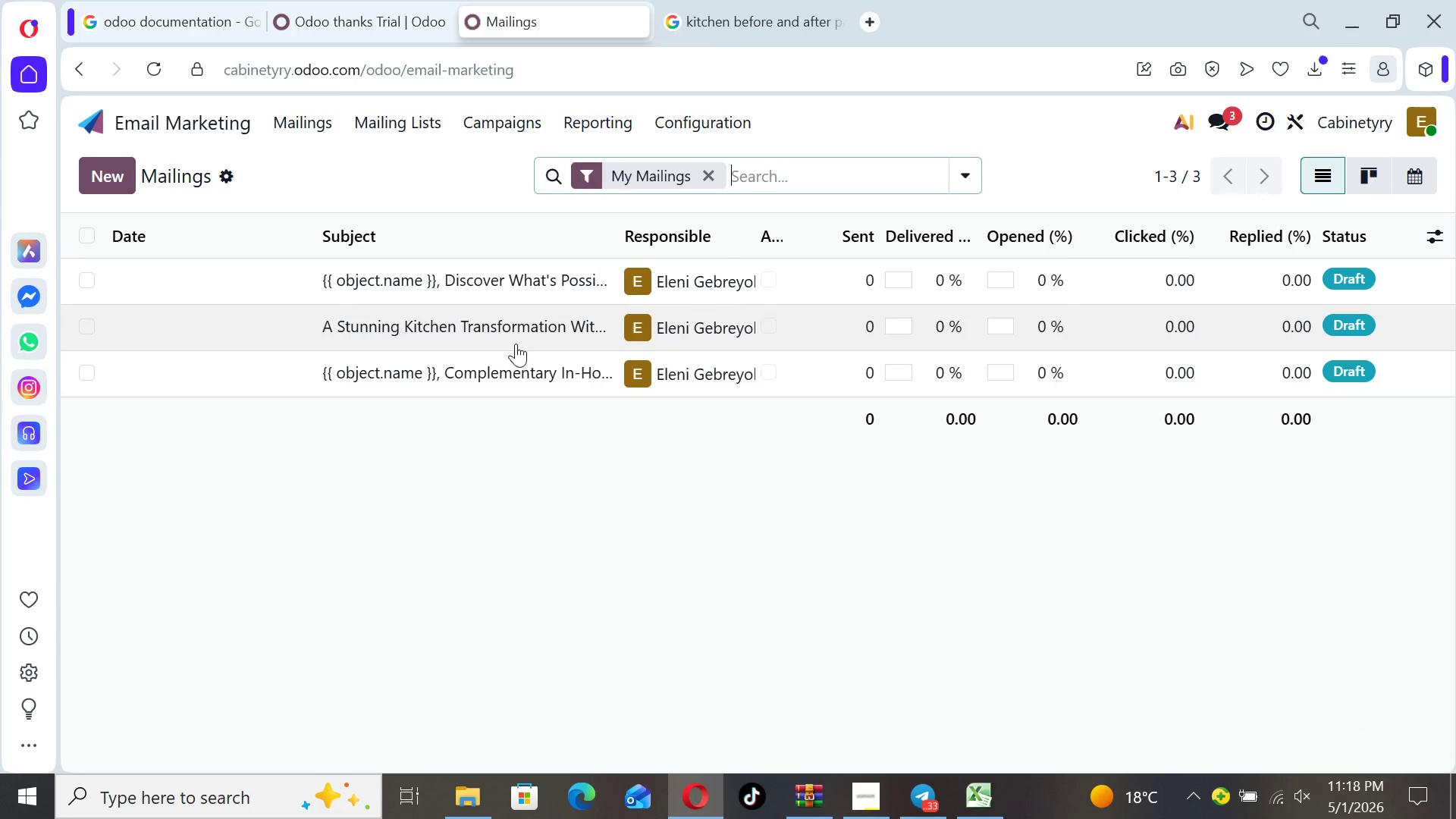 
left_click([518, 365])
 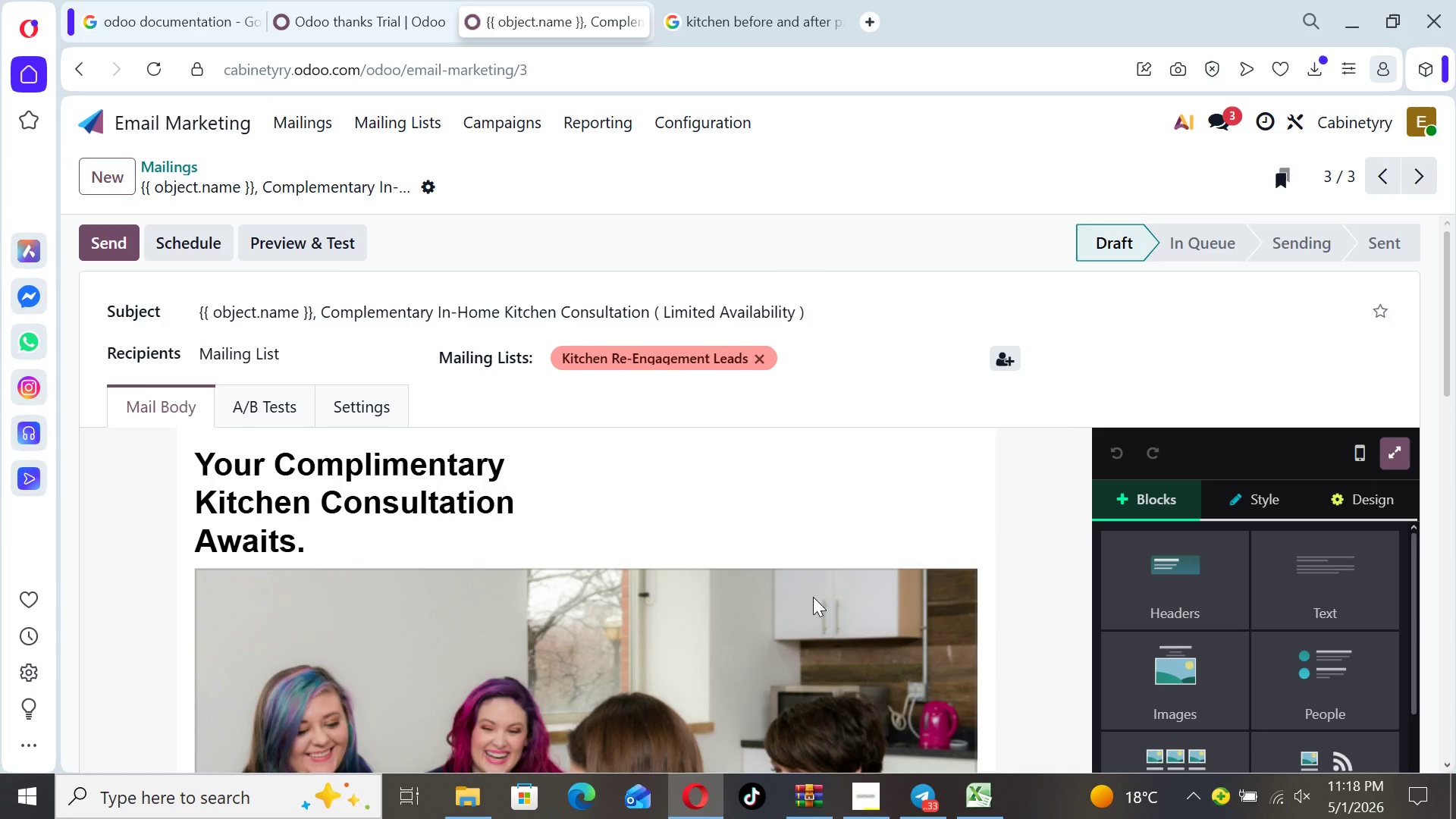 
left_click([1032, 582])
 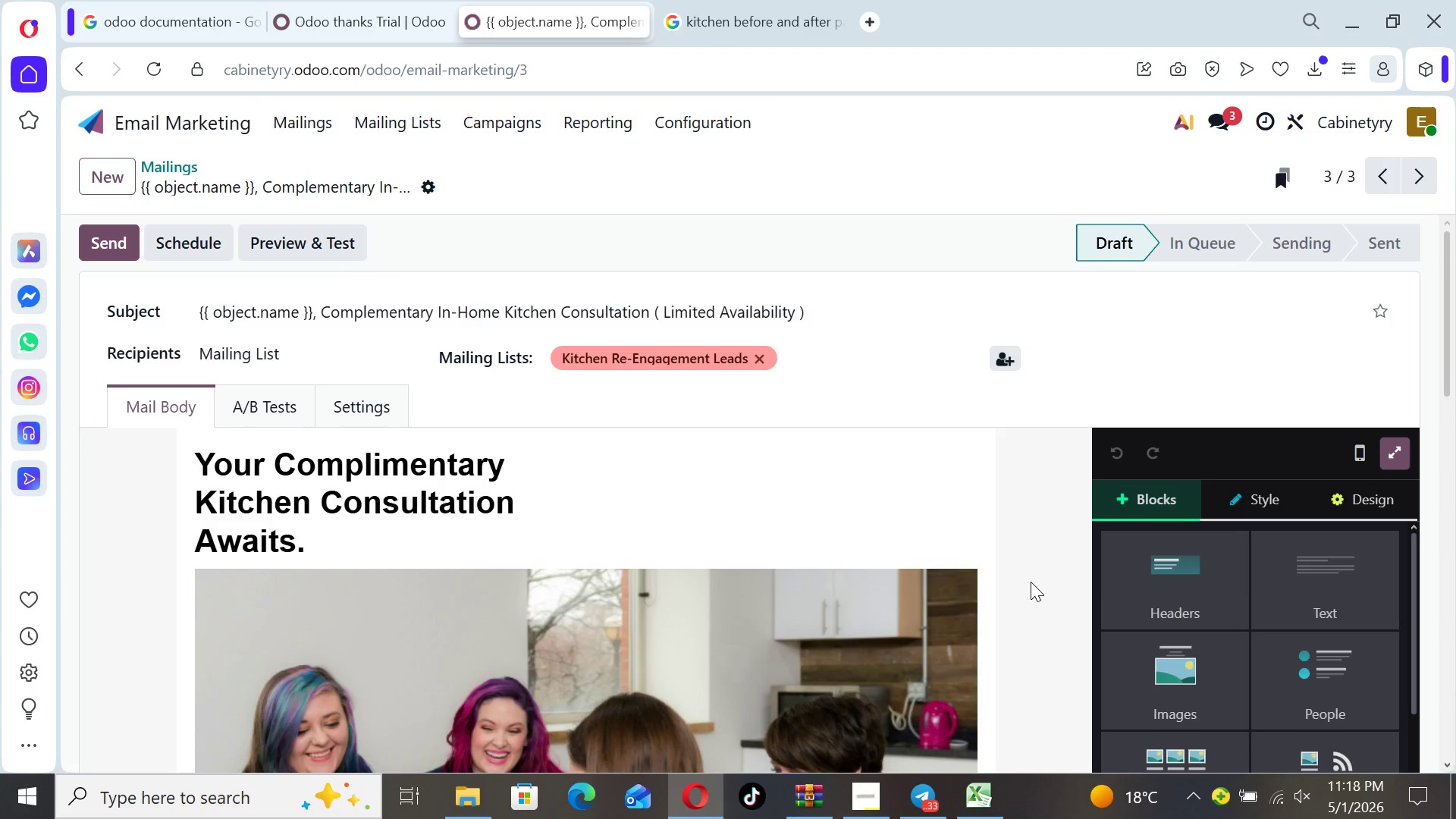 
key(ArrowDown)
 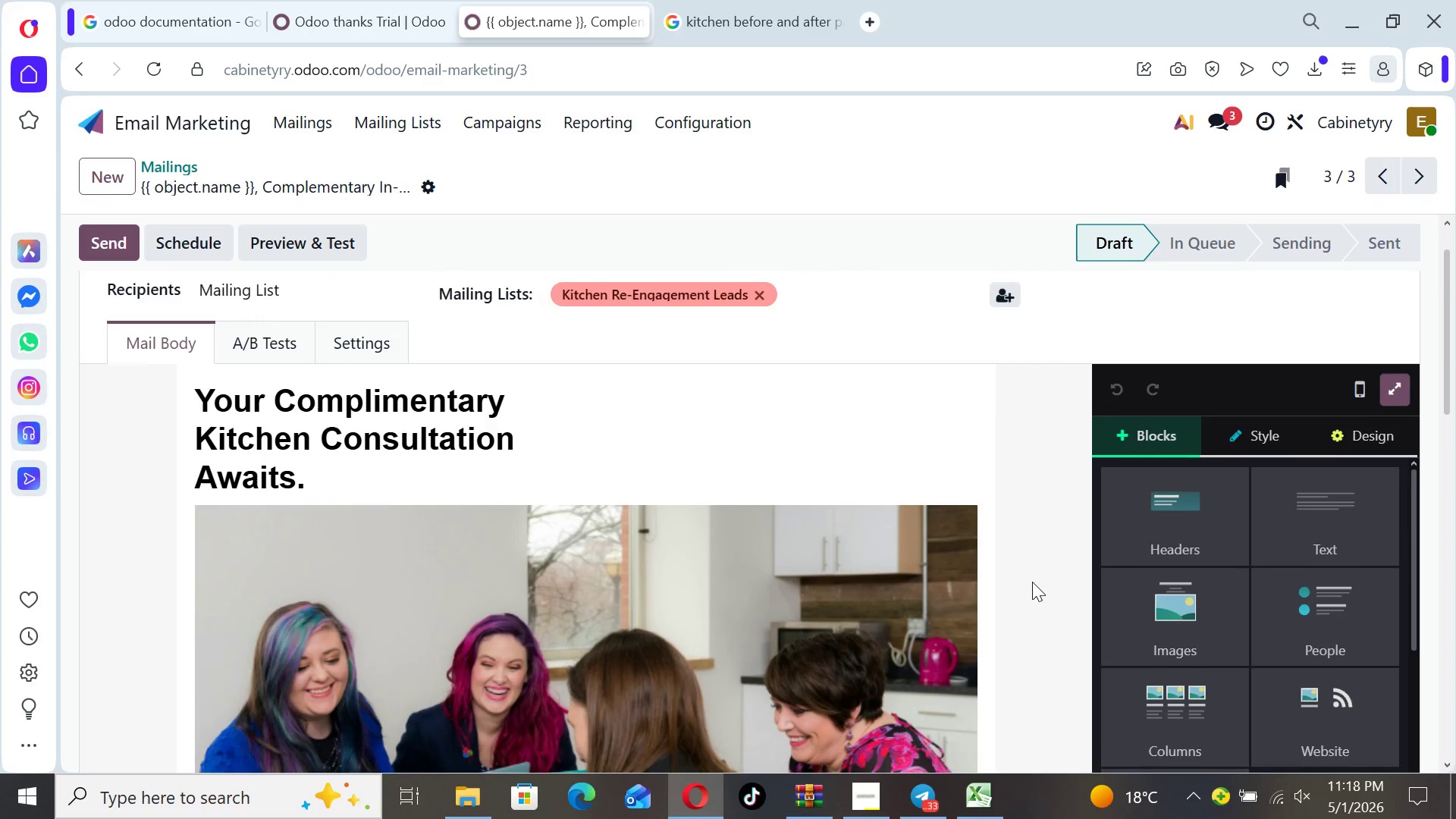 
key(ArrowDown)
 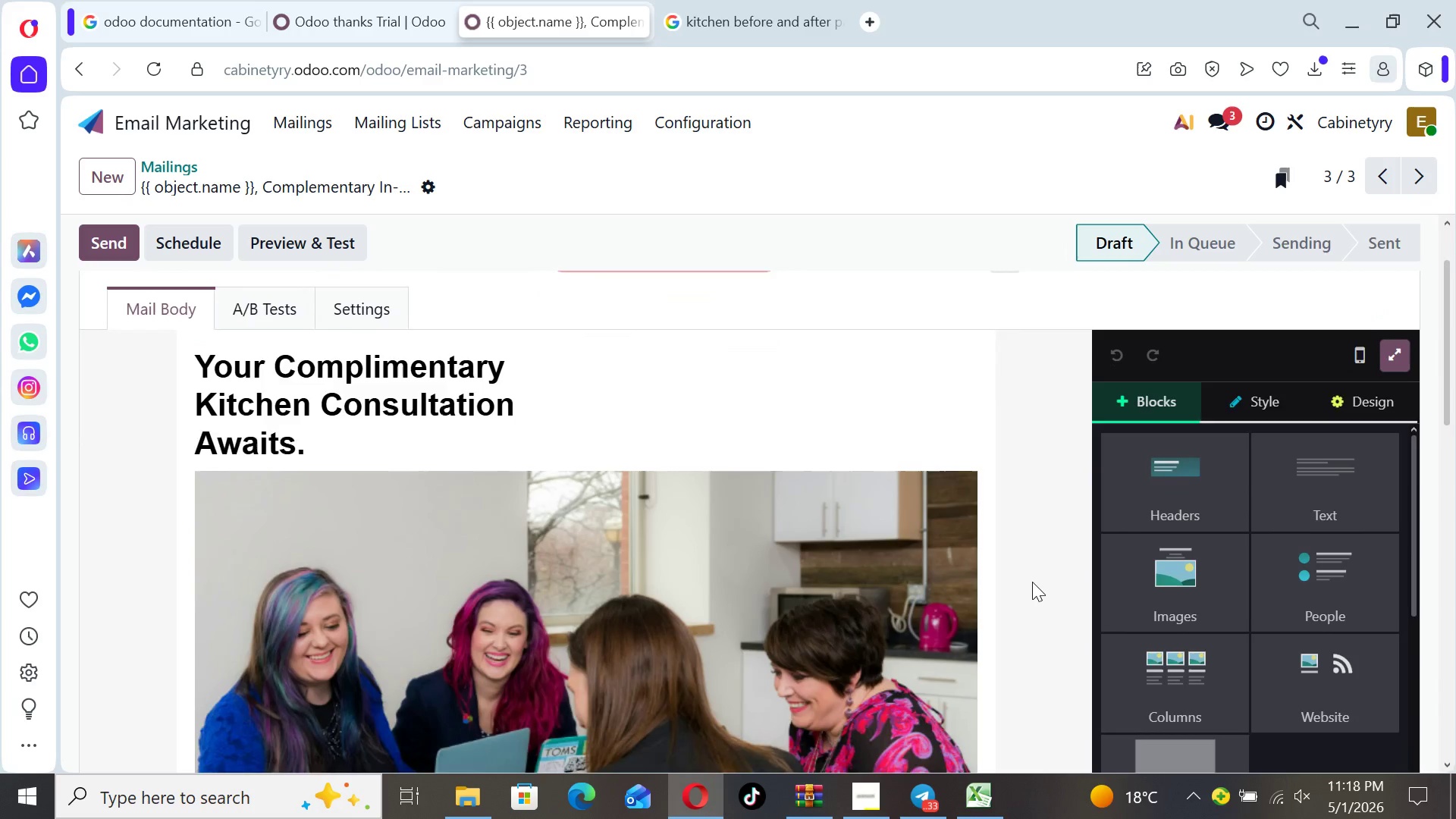 
key(ArrowDown)
 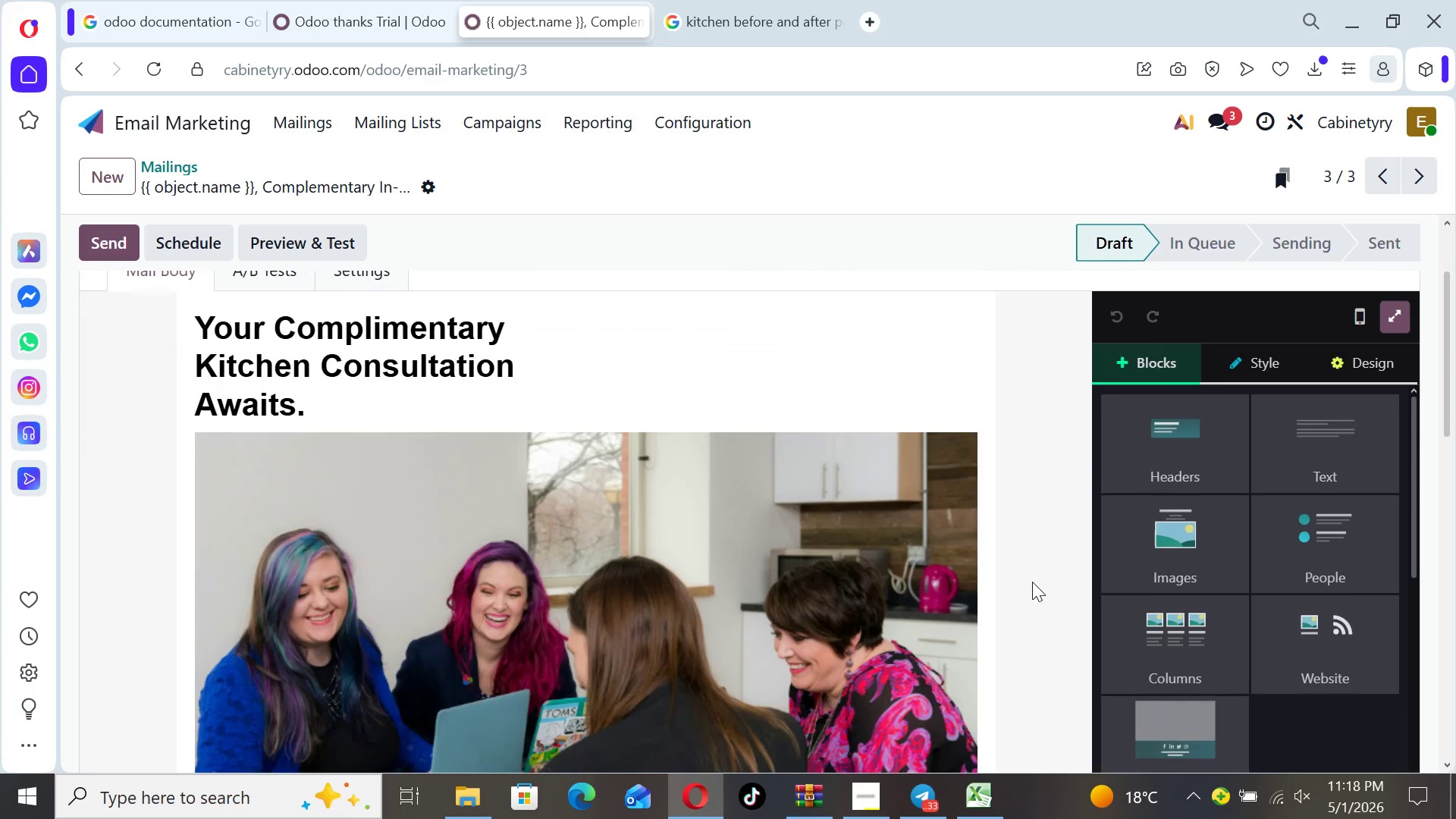 
key(ArrowDown)
 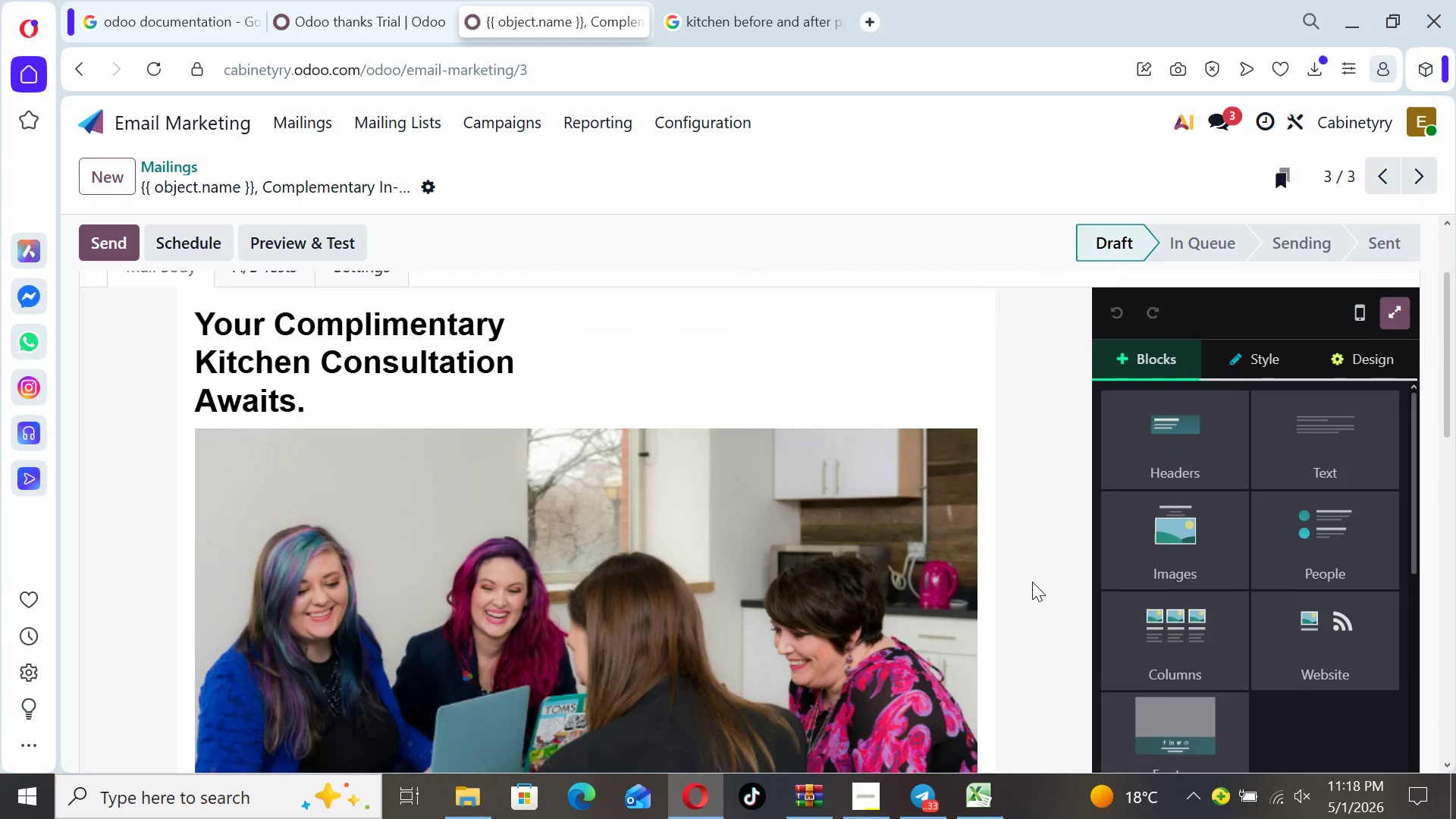 
key(ArrowDown)
 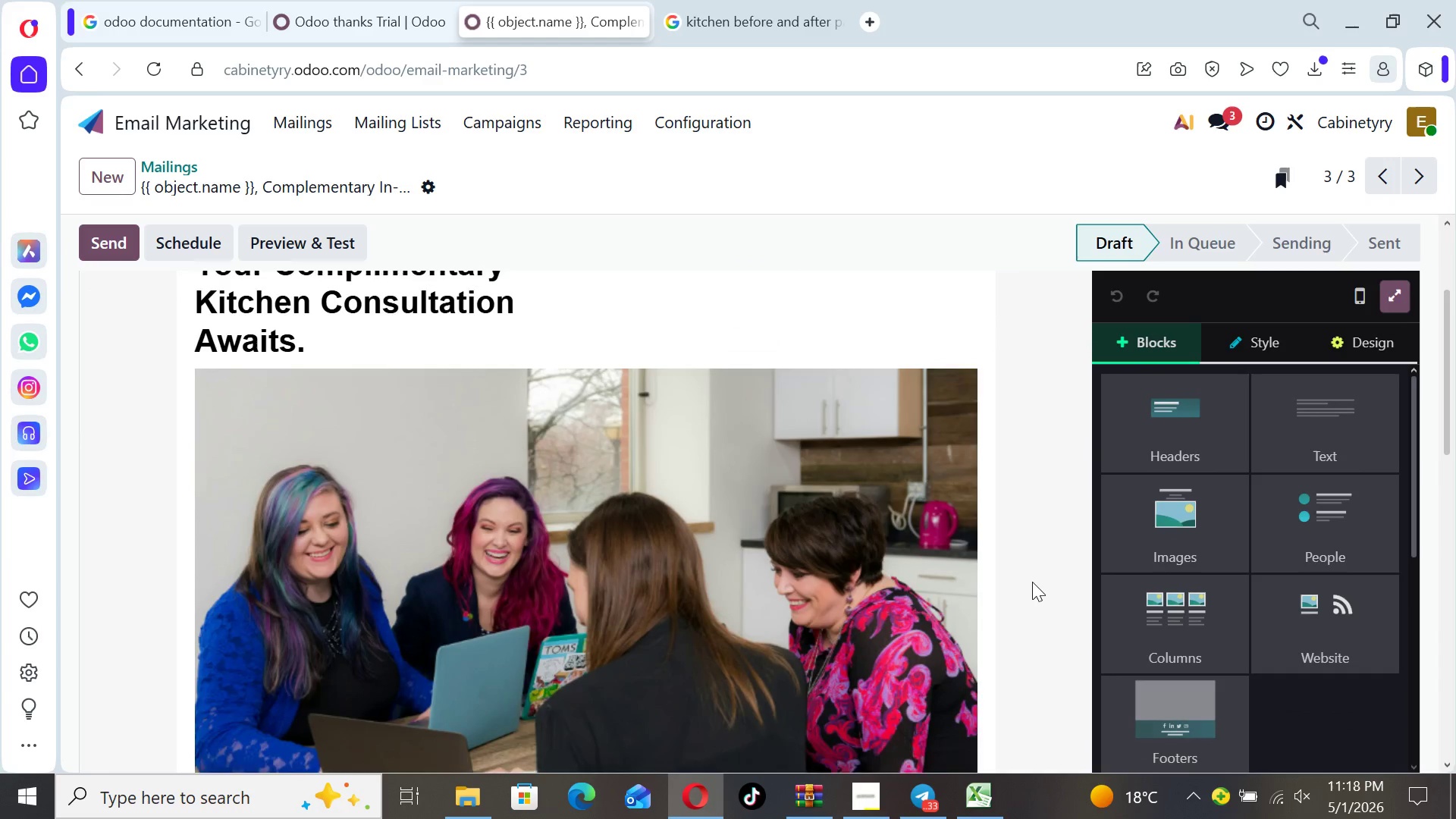 
key(ArrowDown)
 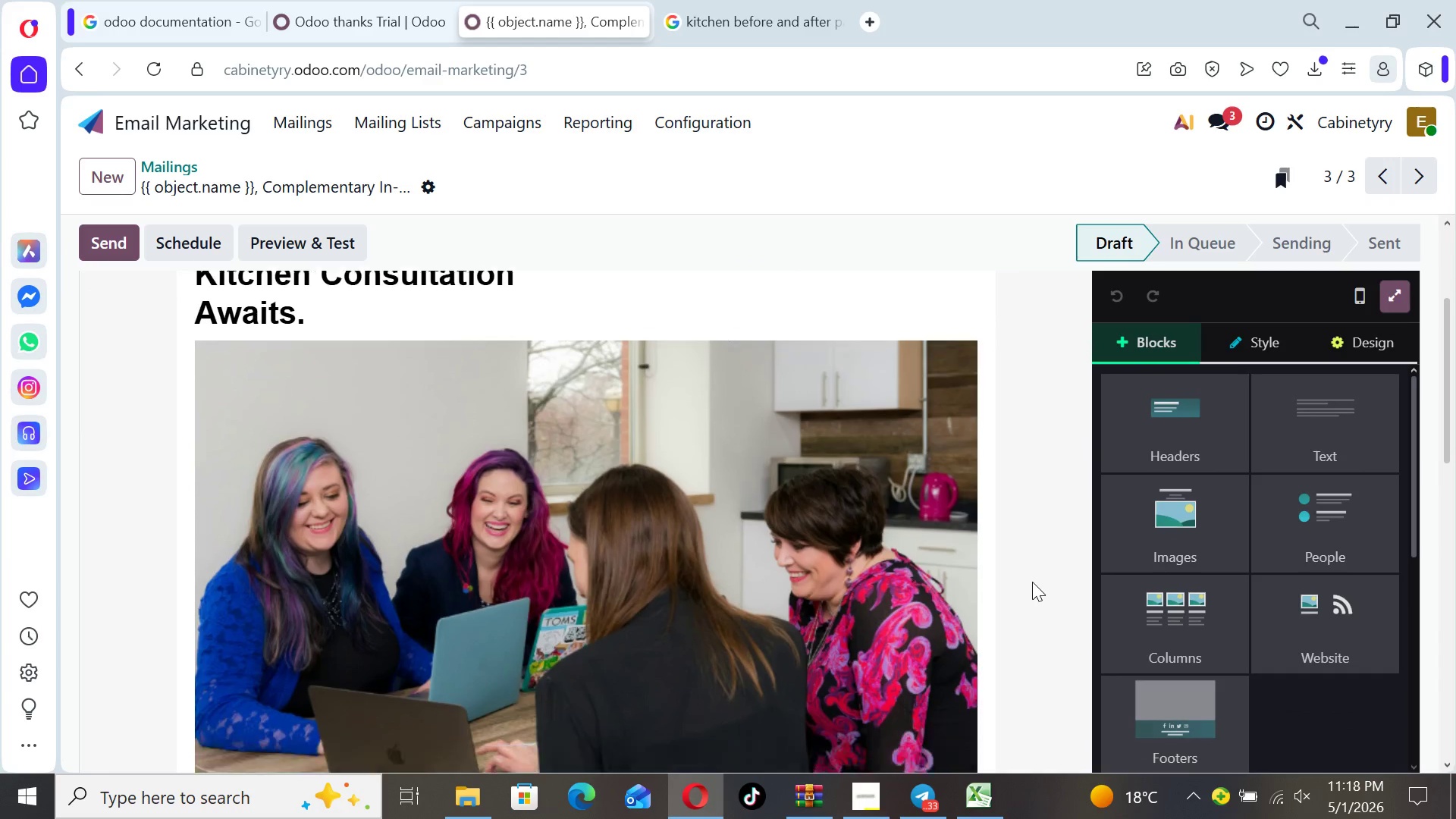 
key(ArrowDown)
 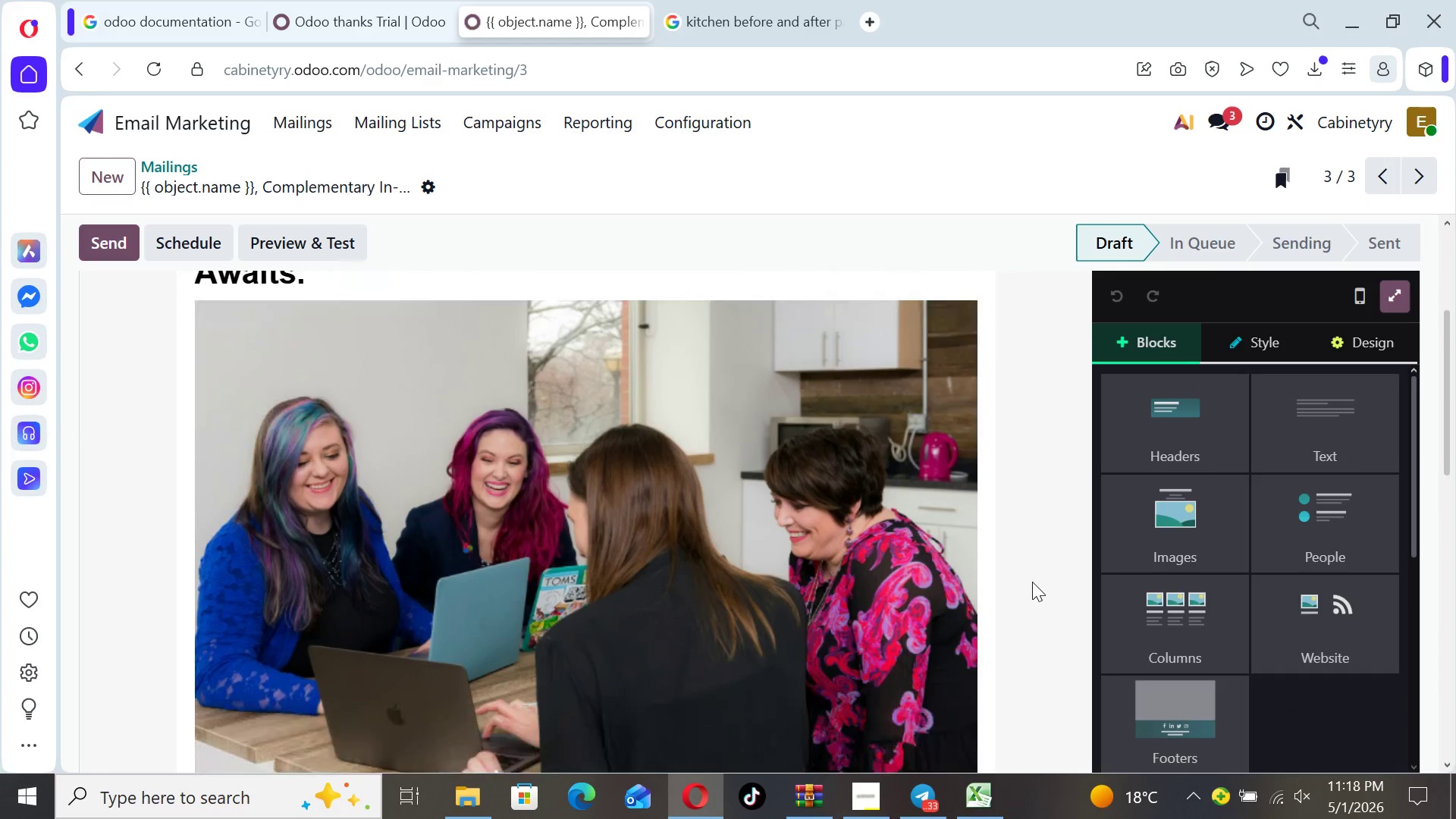 
key(ArrowDown)
 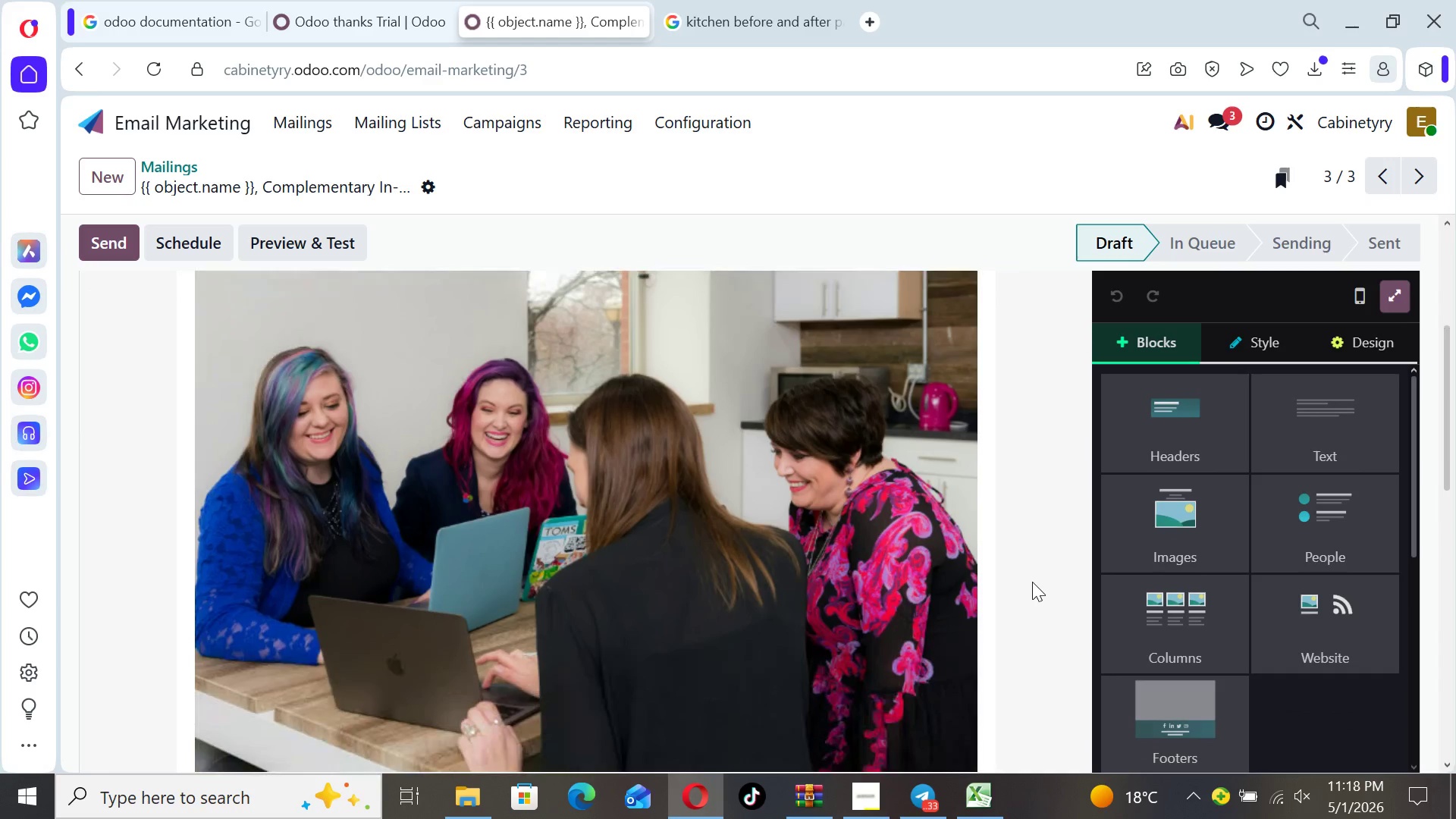 
key(ArrowDown)
 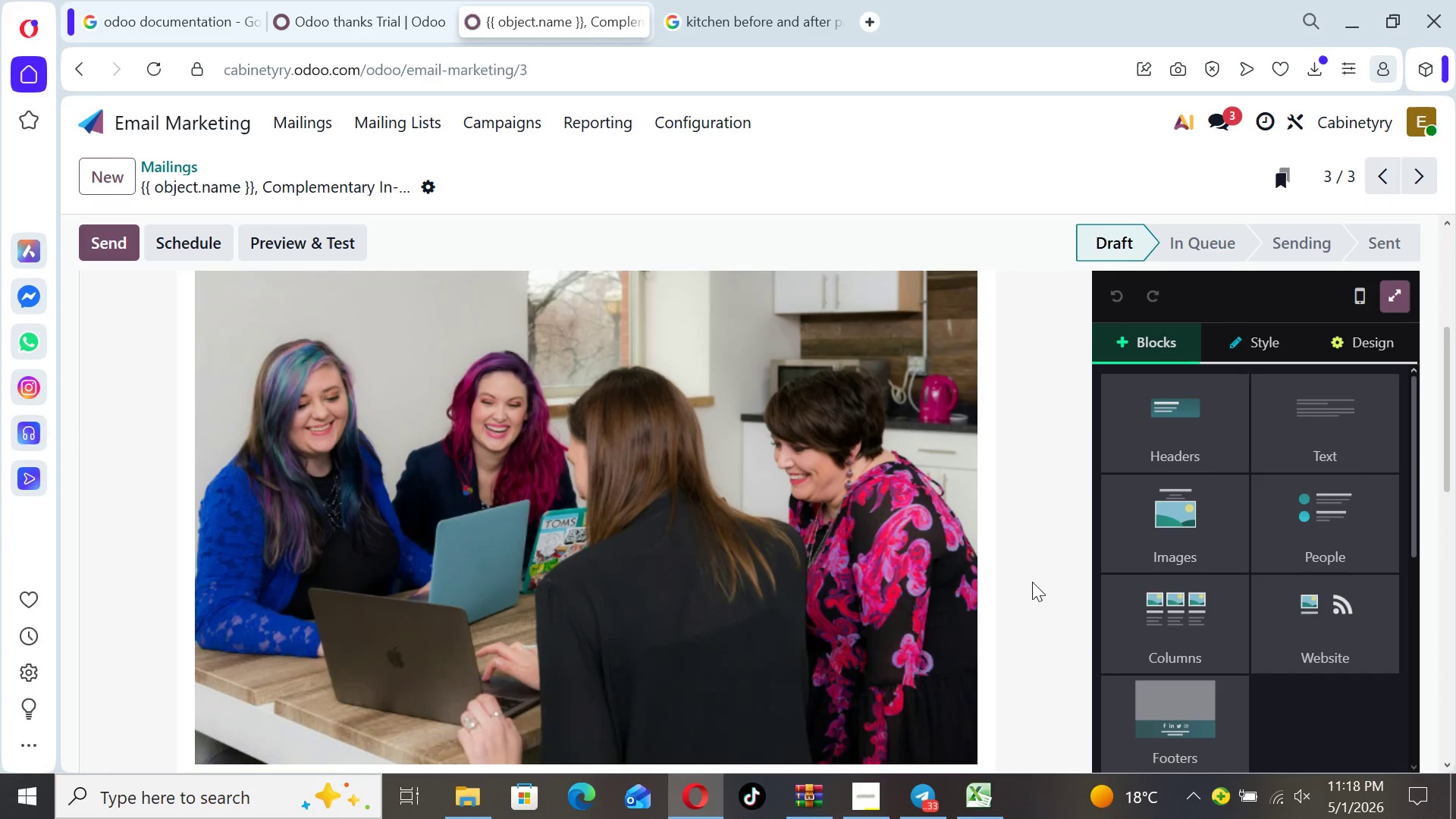 
key(ArrowDown)
 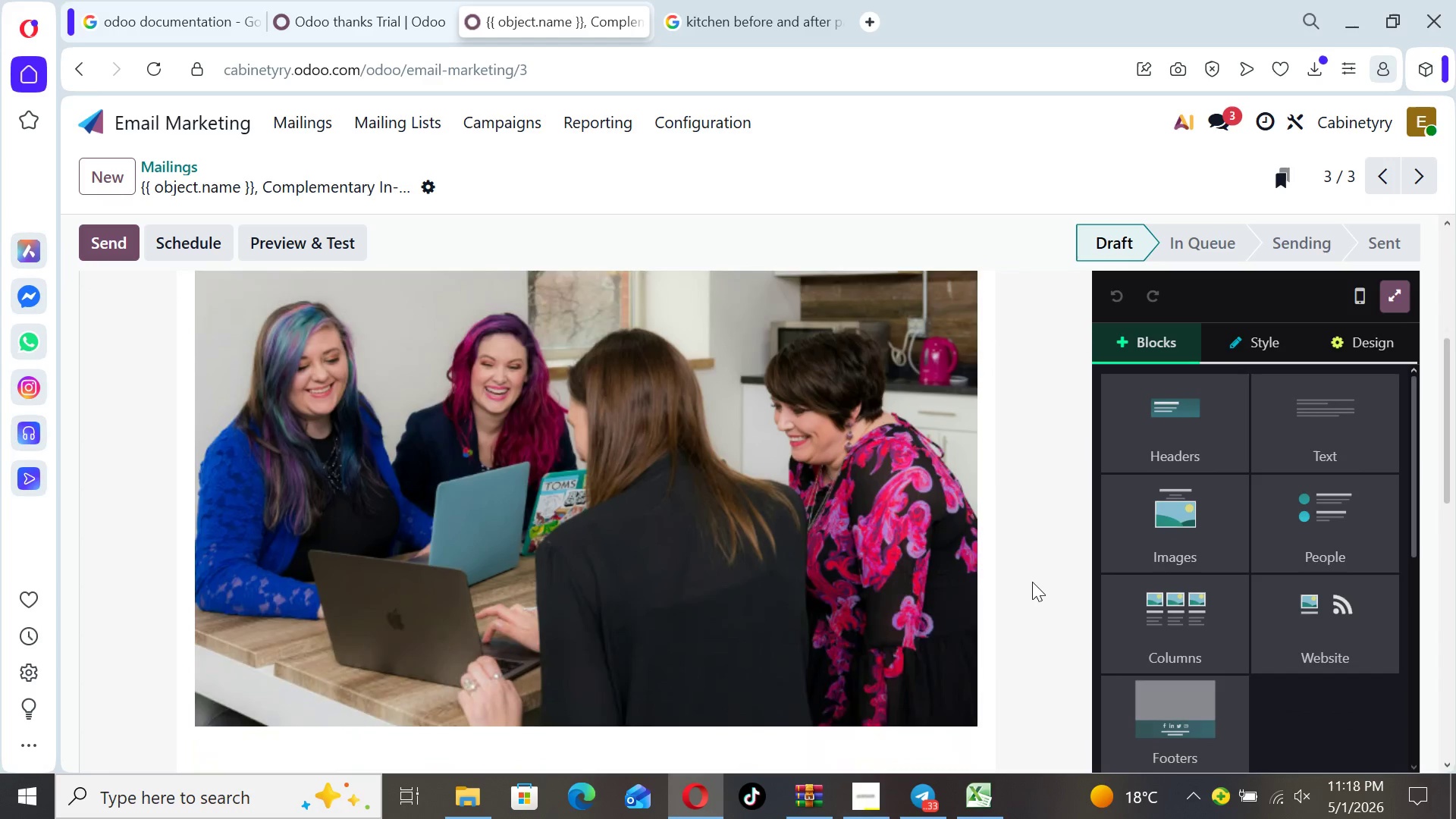 
key(ArrowDown)
 